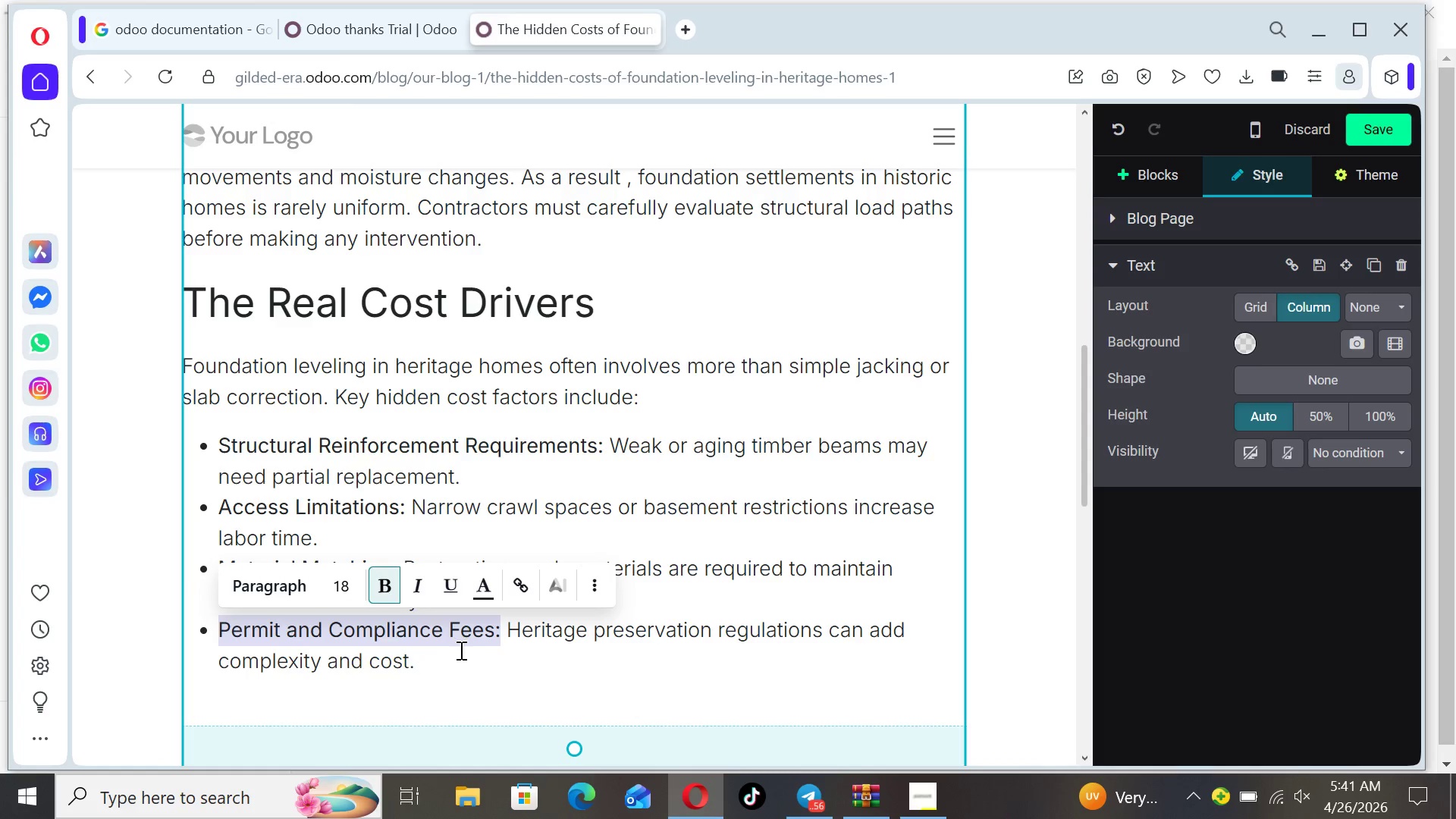 
left_click([460, 650])
 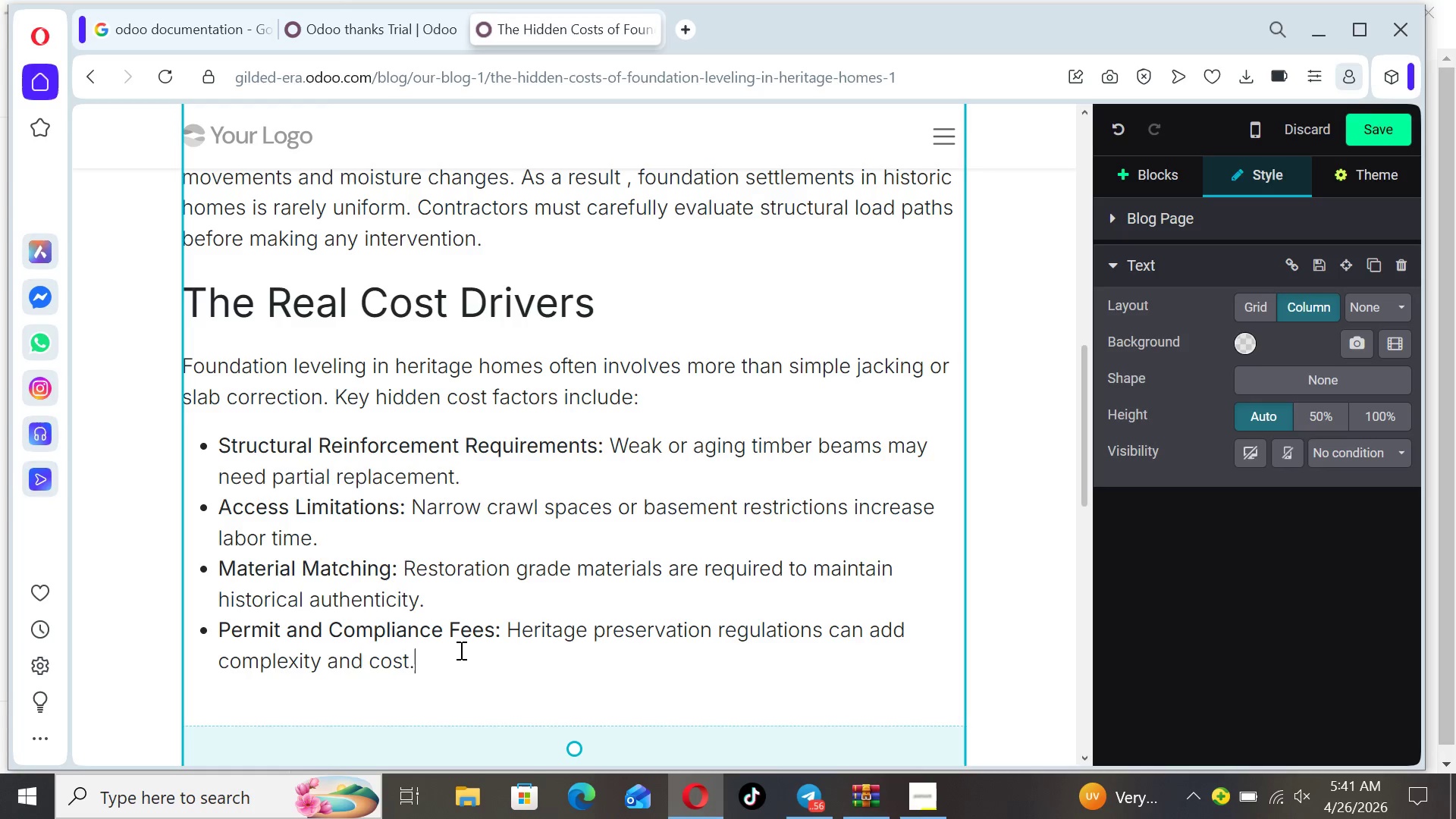 
key(Enter)
 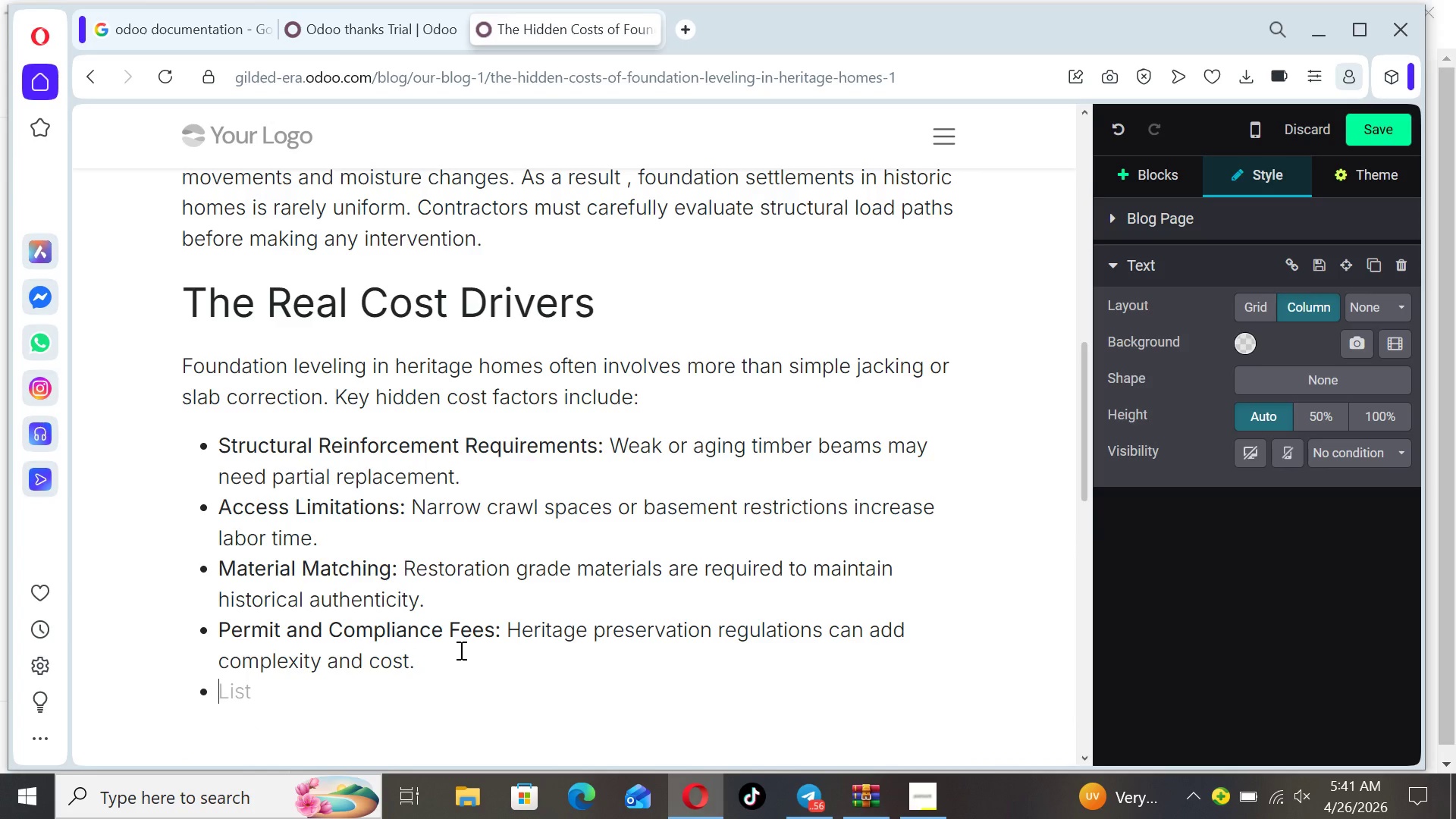 
key(Backspace)
 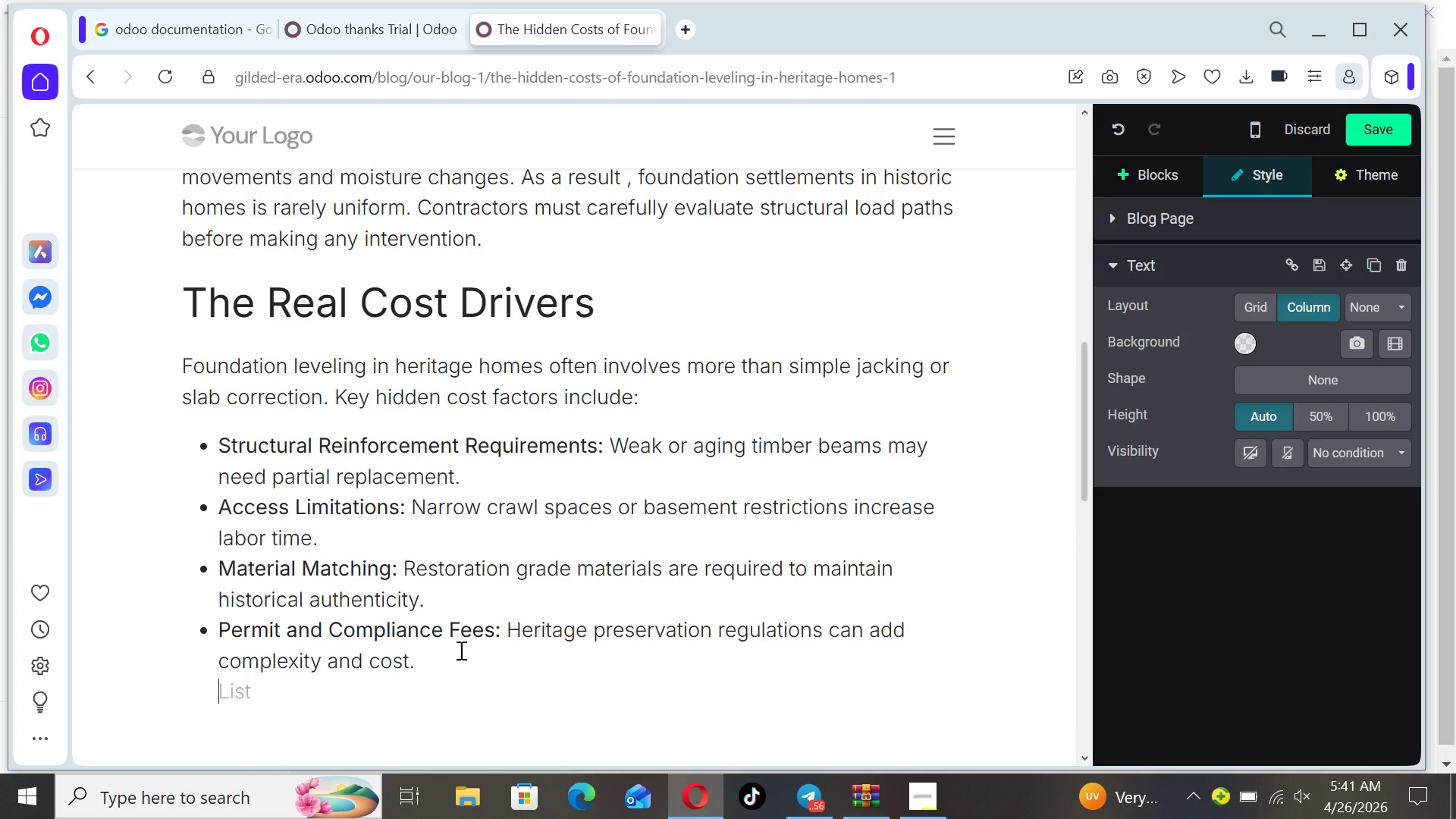 
key(Backspace)
 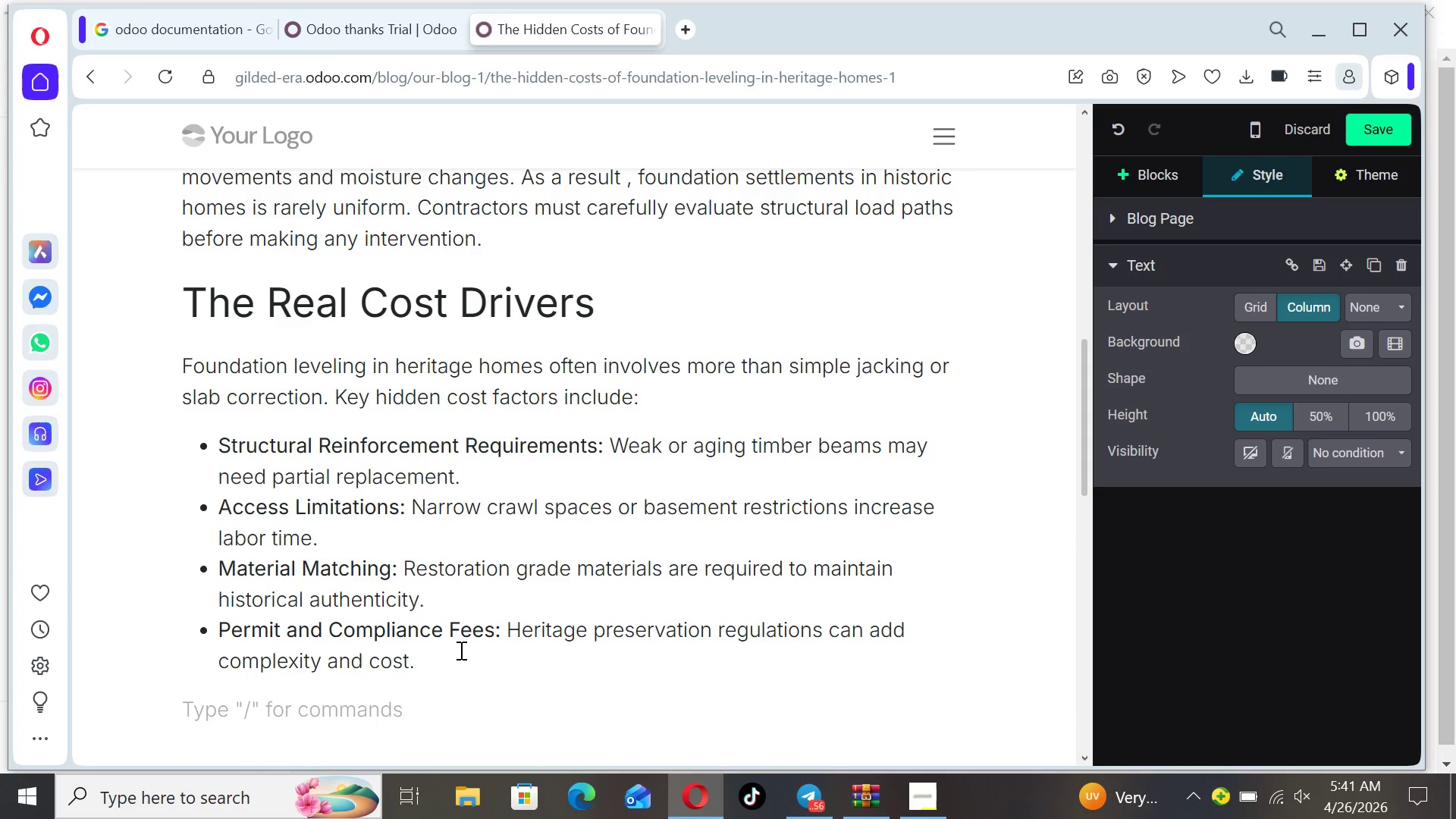 
type(Why Expet)
key(Backspace)
type(rt Engineering Matters)
 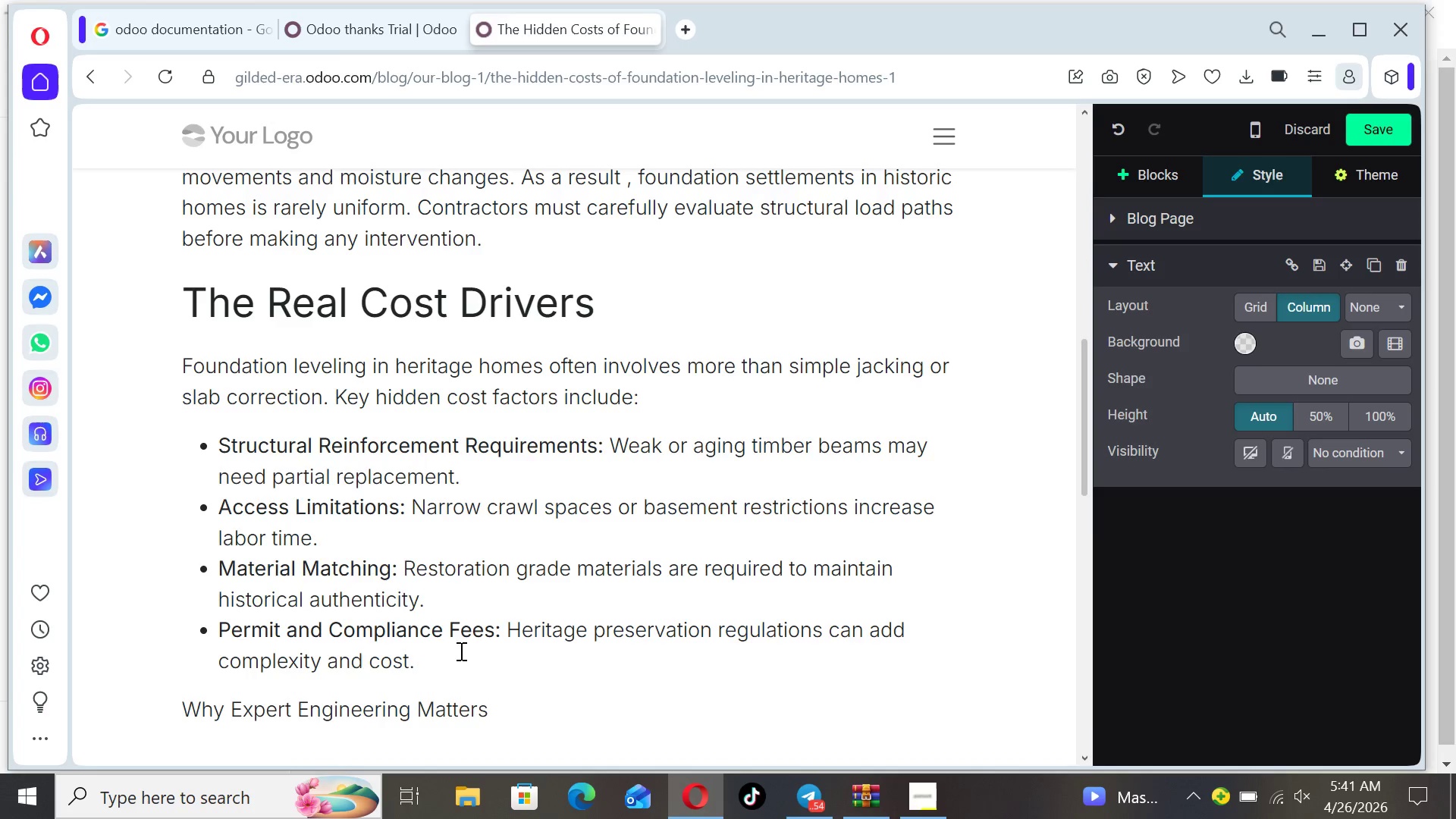 
wait(5.64)
 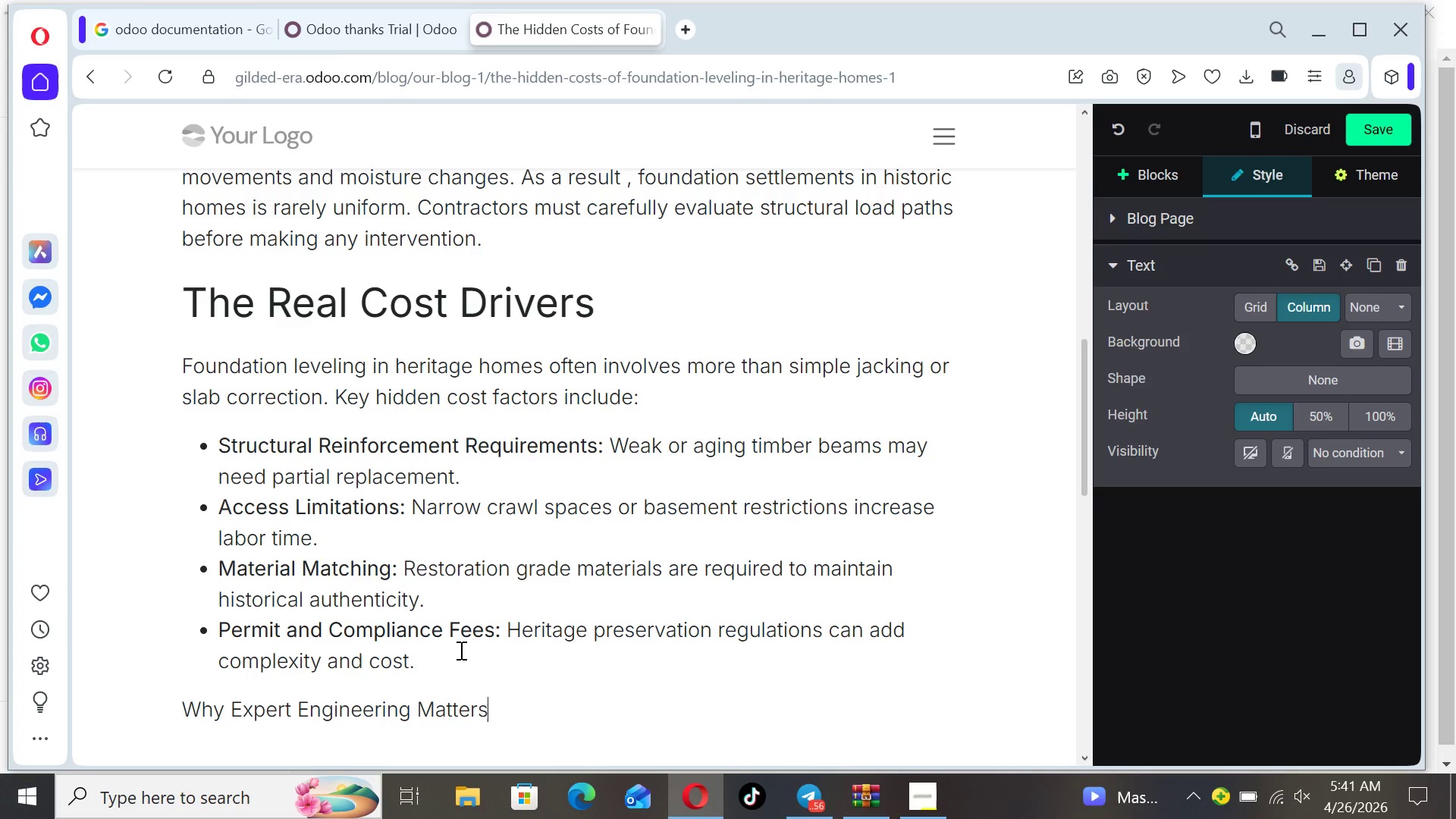 
left_click_drag(start_coordinate=[515, 723], to_coordinate=[497, 710])
 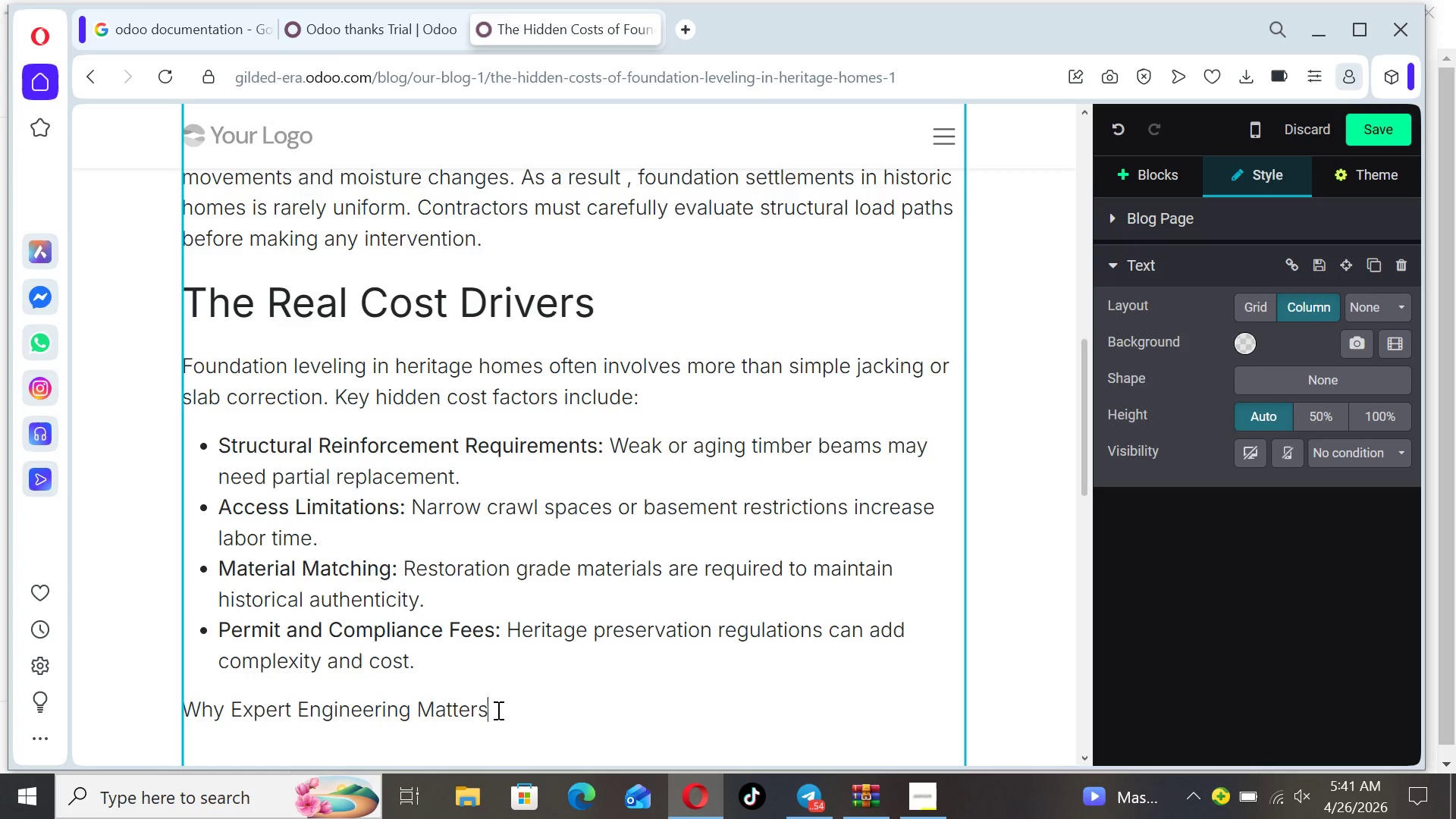 
left_click_drag(start_coordinate=[497, 710], to_coordinate=[174, 707])
 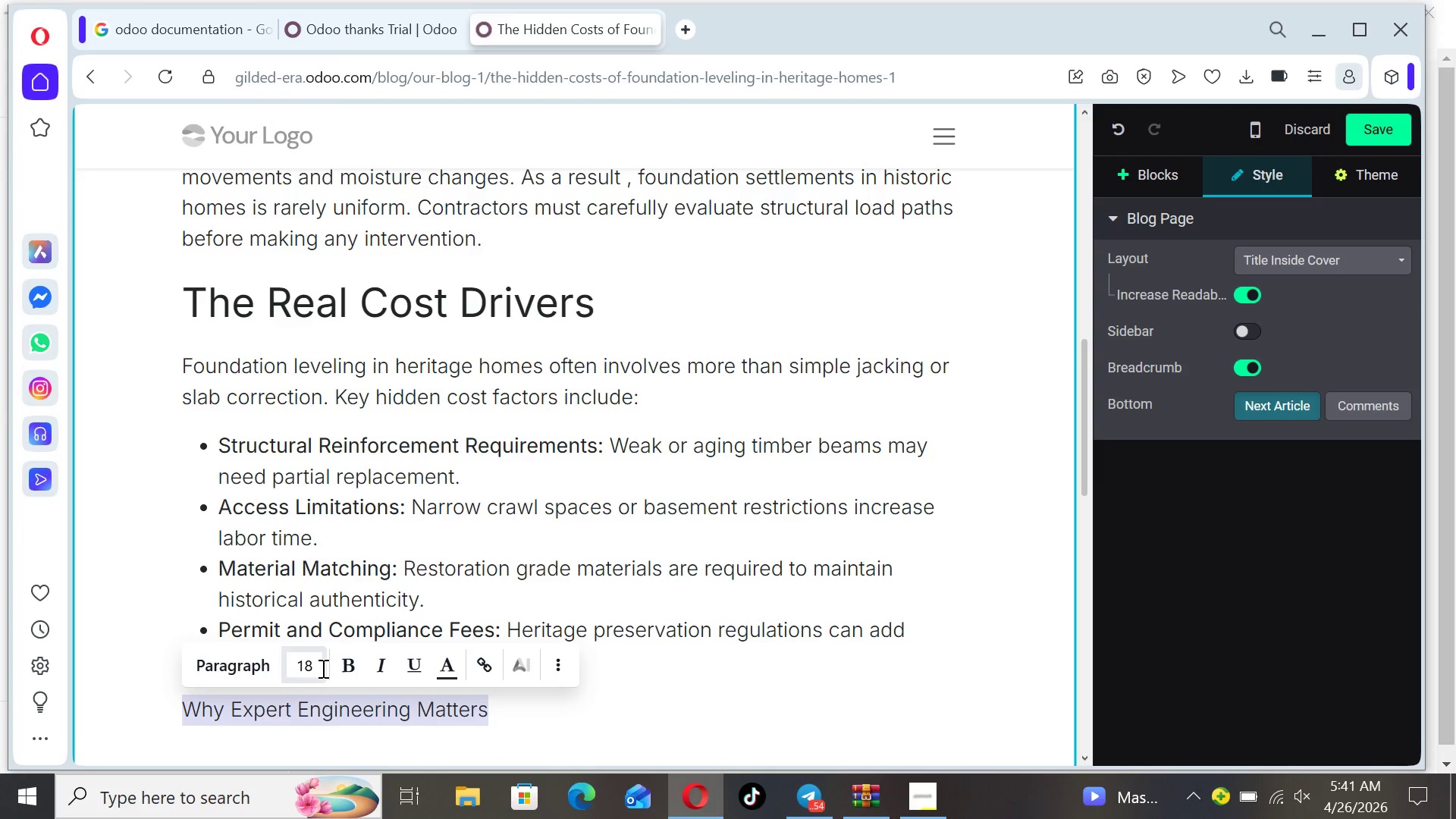 
left_click([322, 669])
 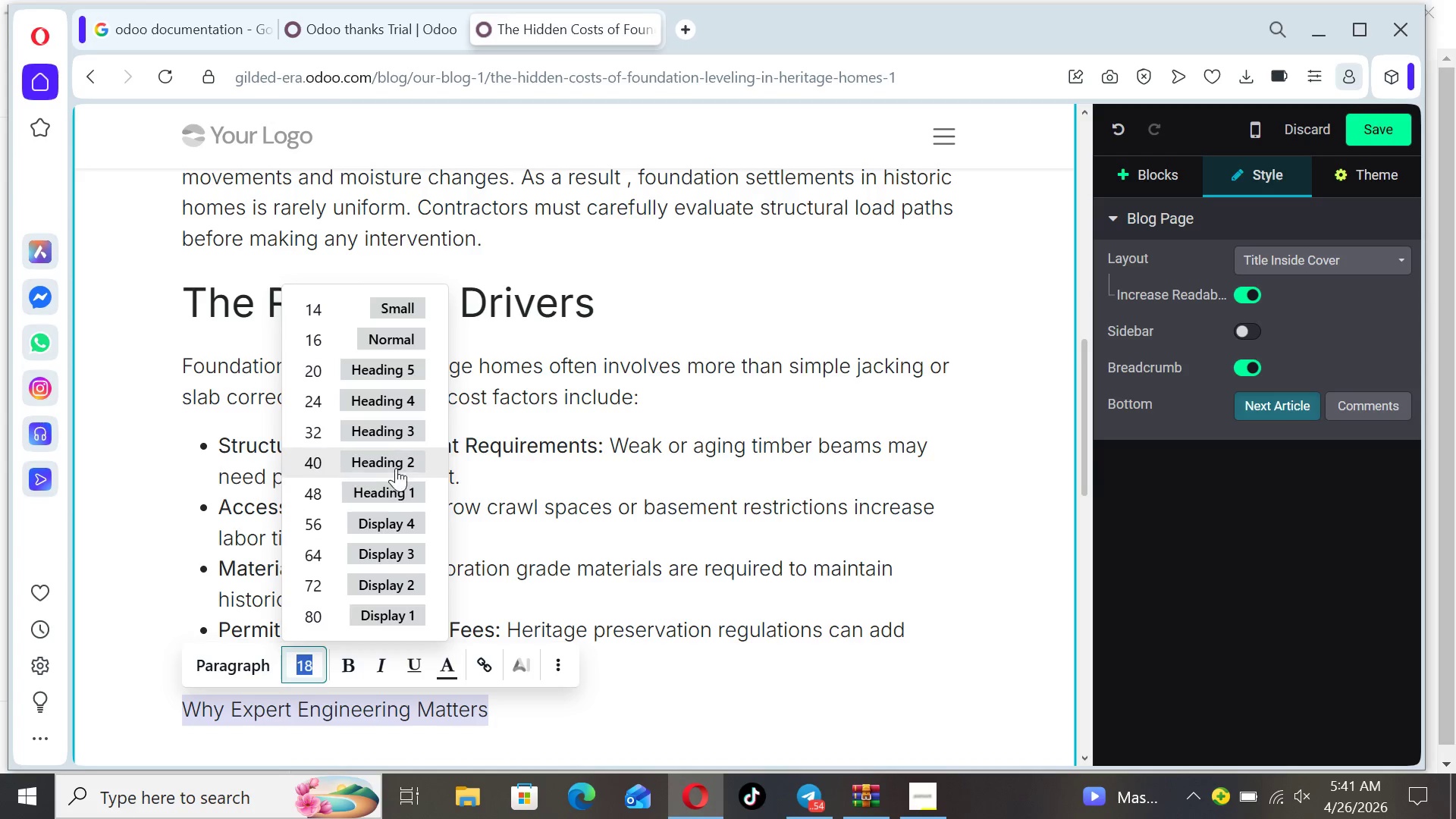 
left_click([395, 466])
 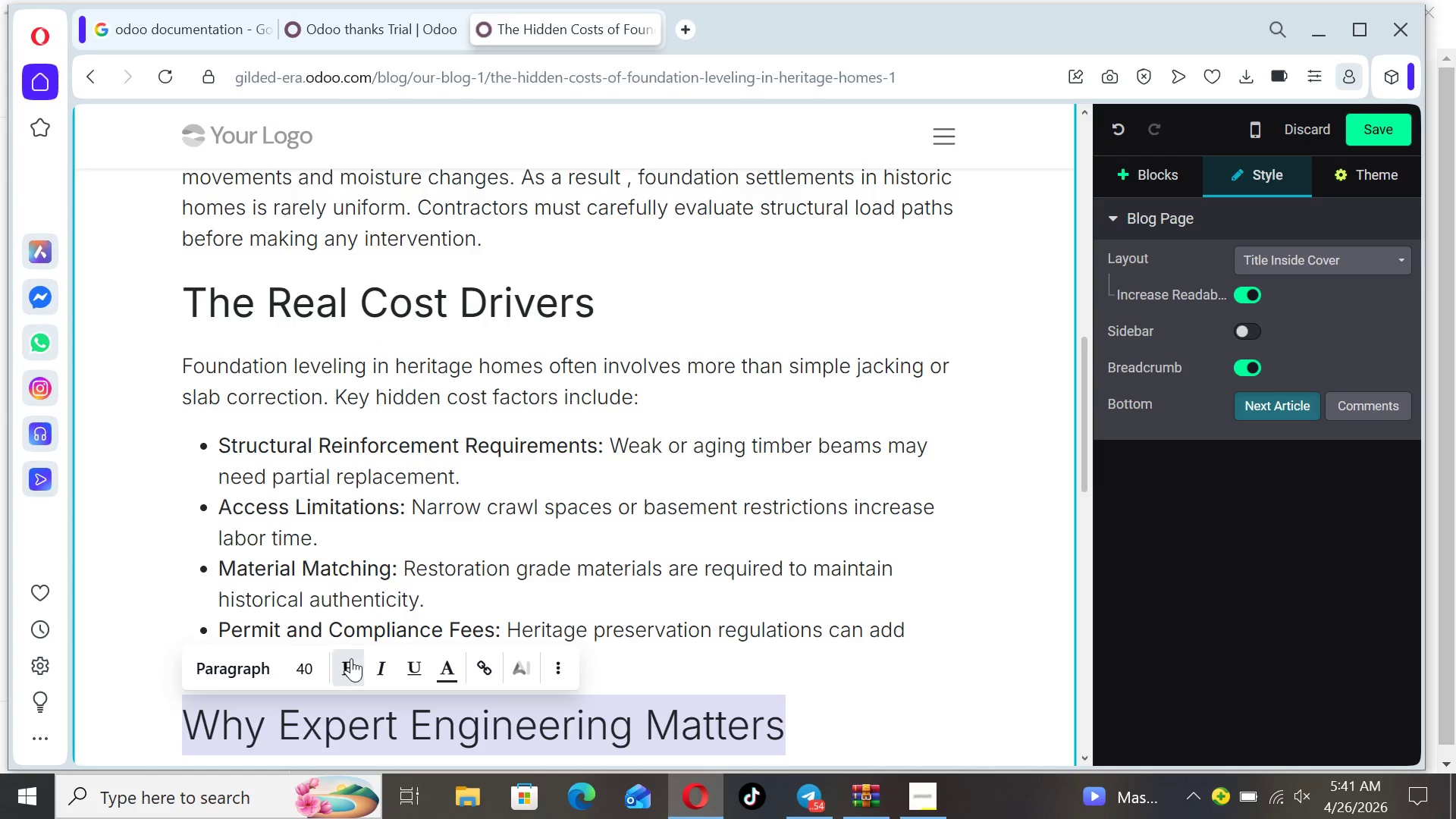 
left_click([351, 661])
 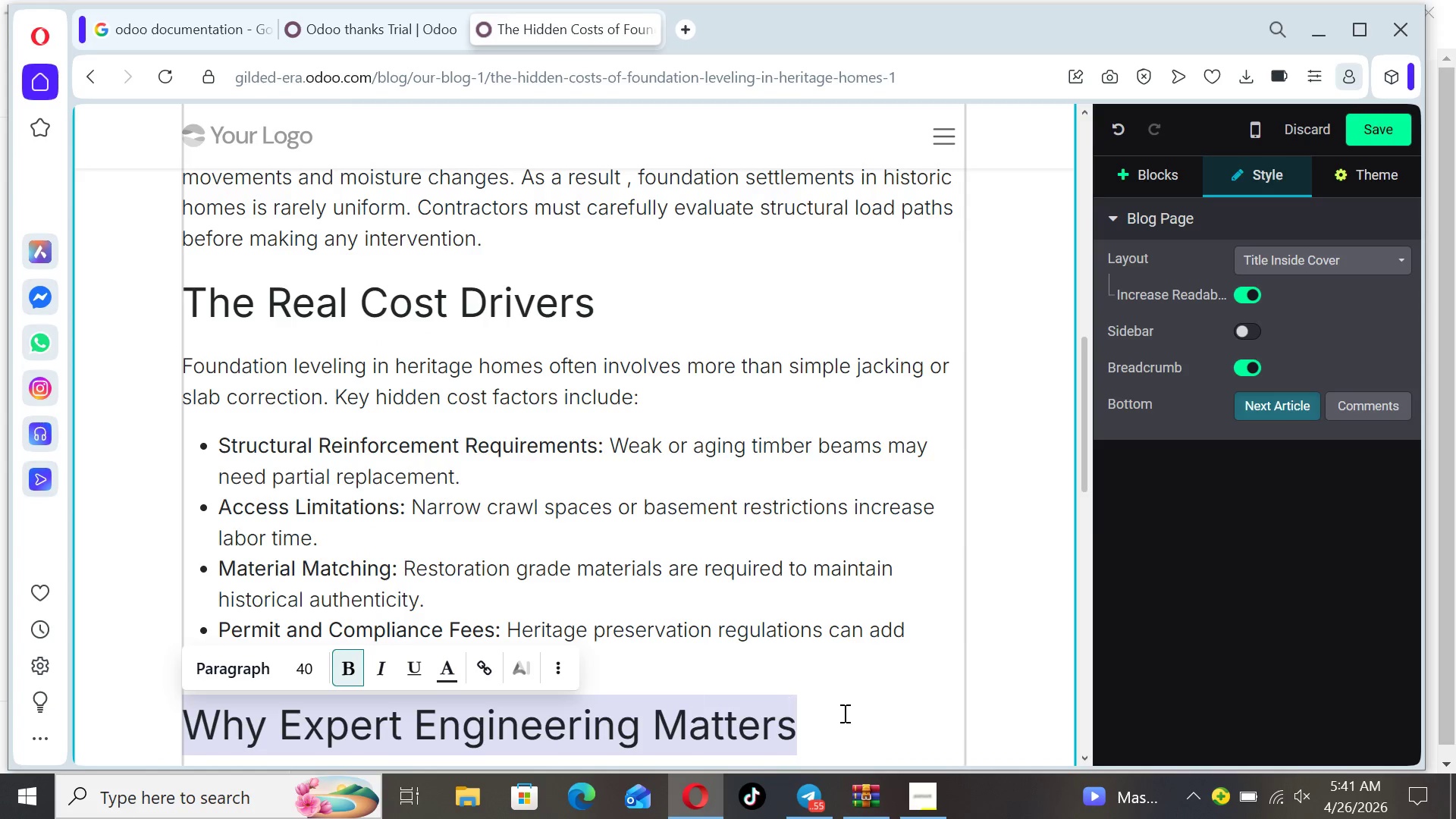 
left_click([848, 714])
 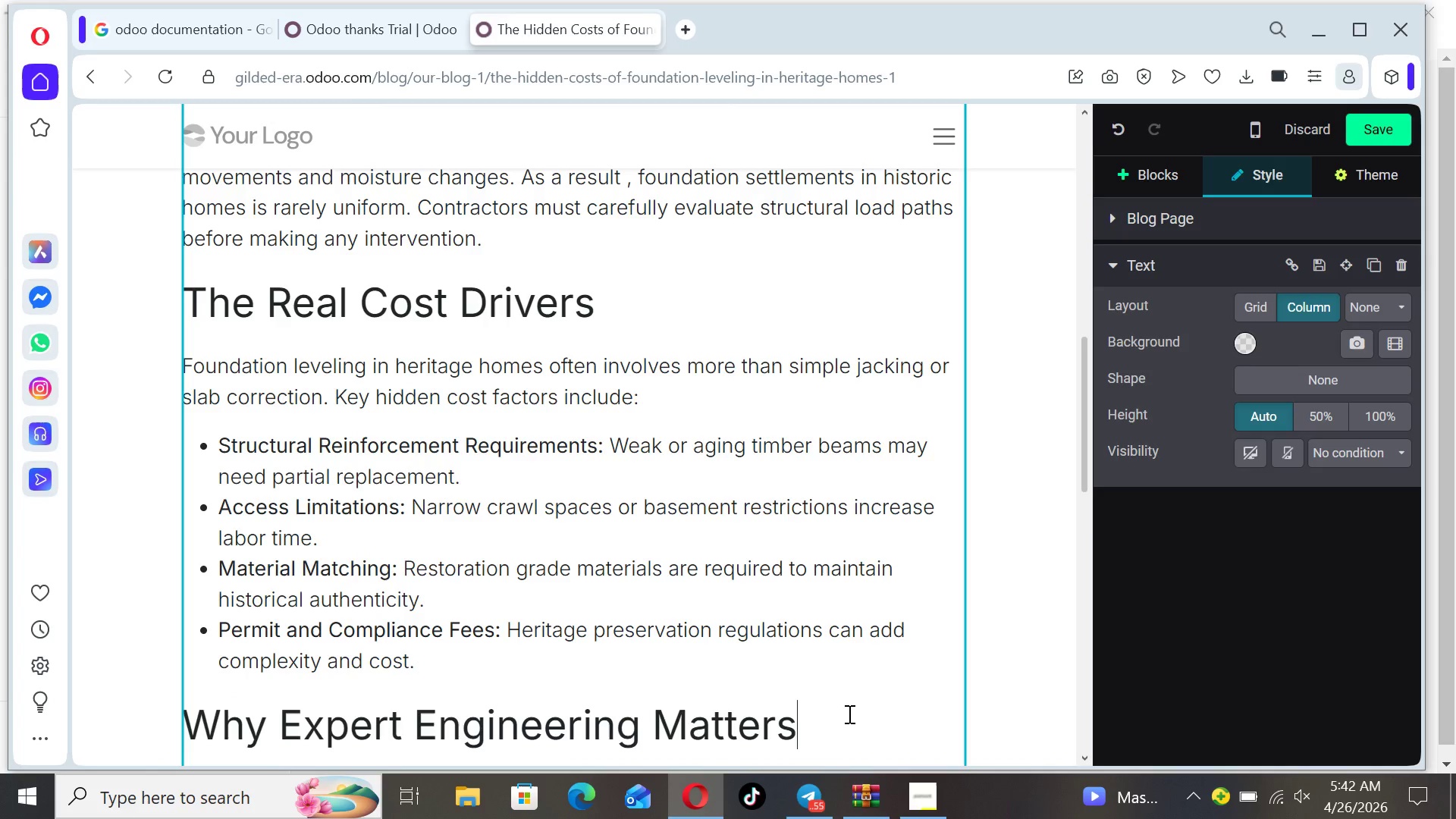 
key(Enter)
 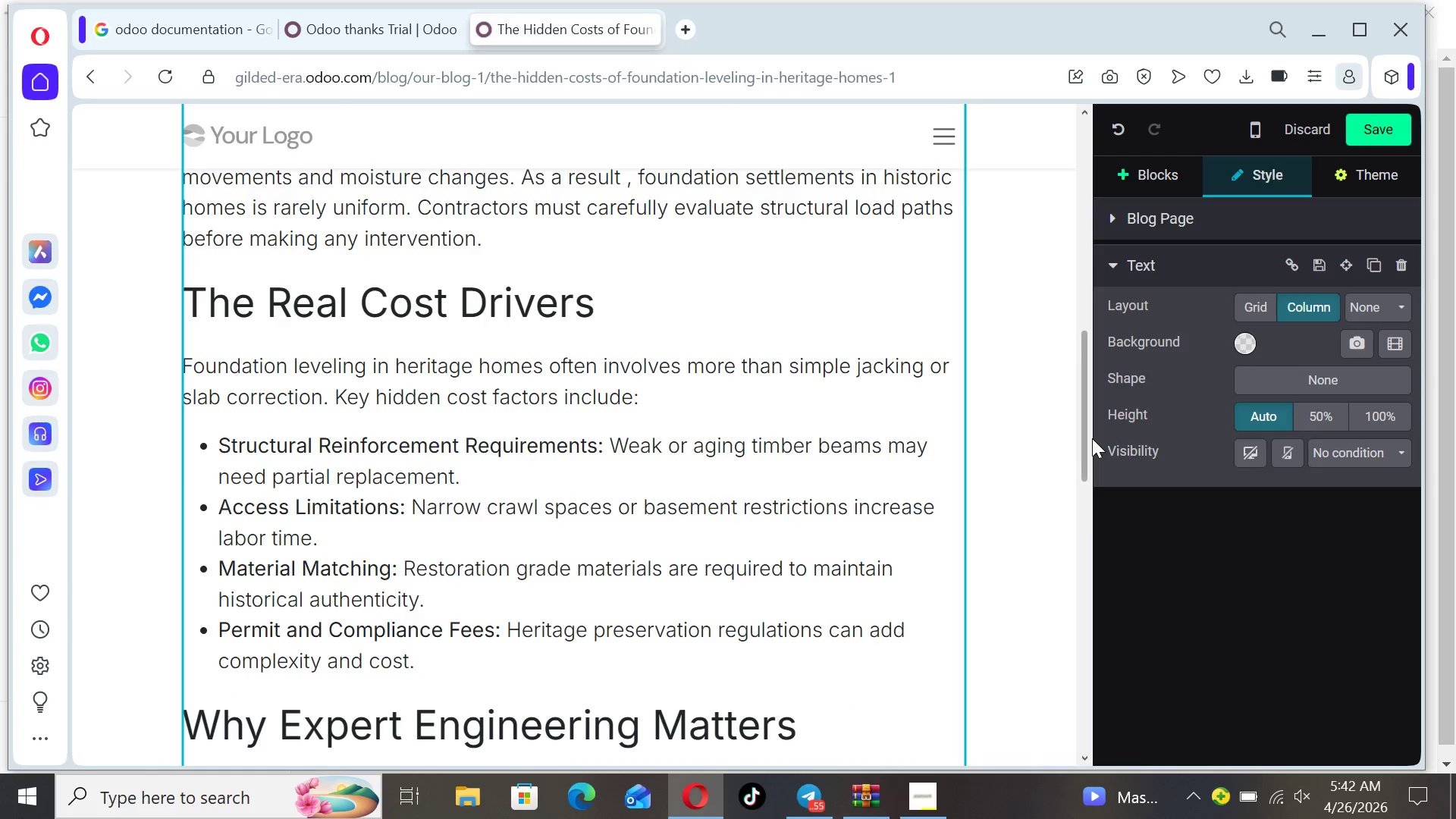 
left_click_drag(start_coordinate=[1090, 438], to_coordinate=[1059, 528])
 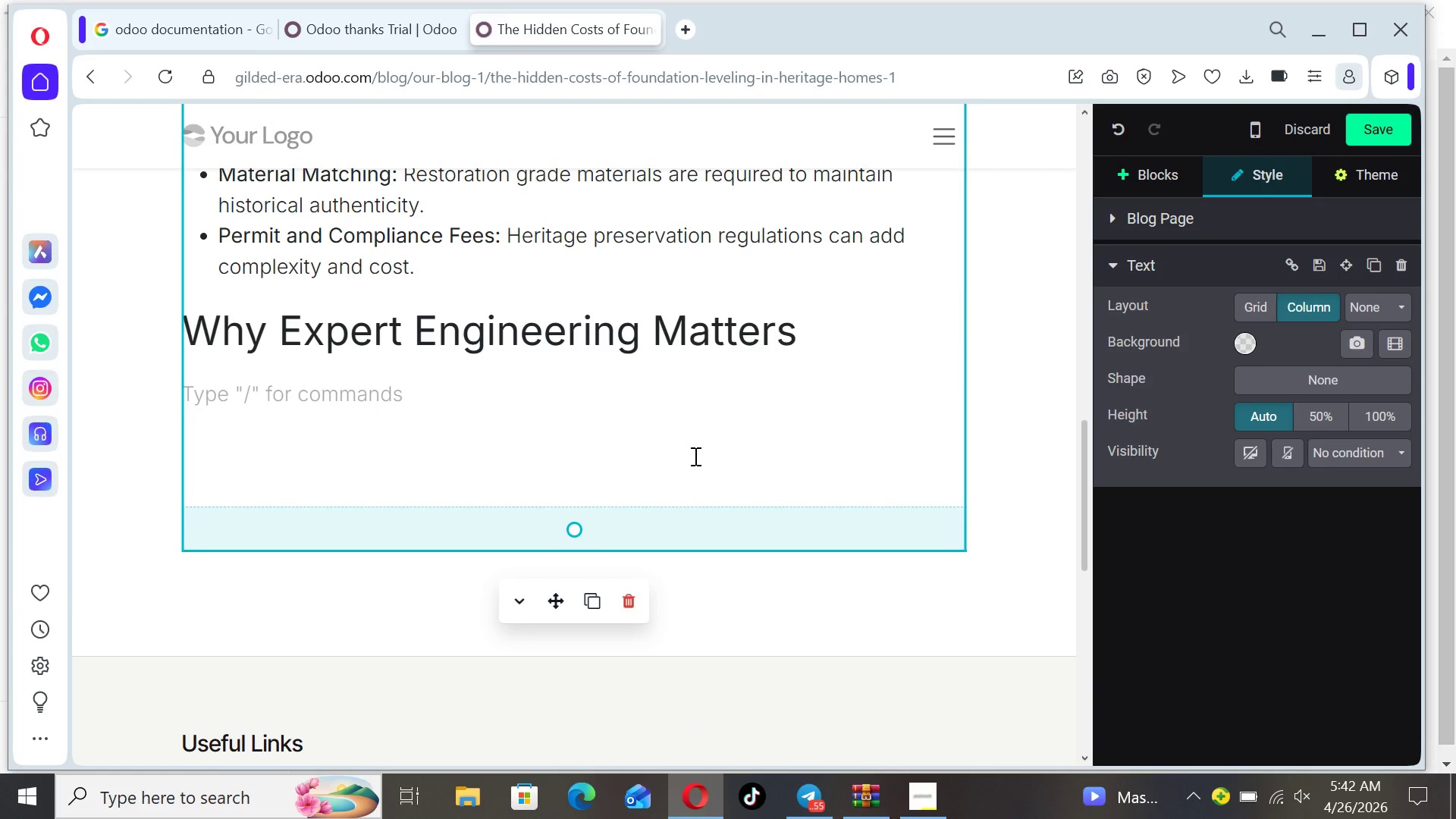 
wait(6.31)
 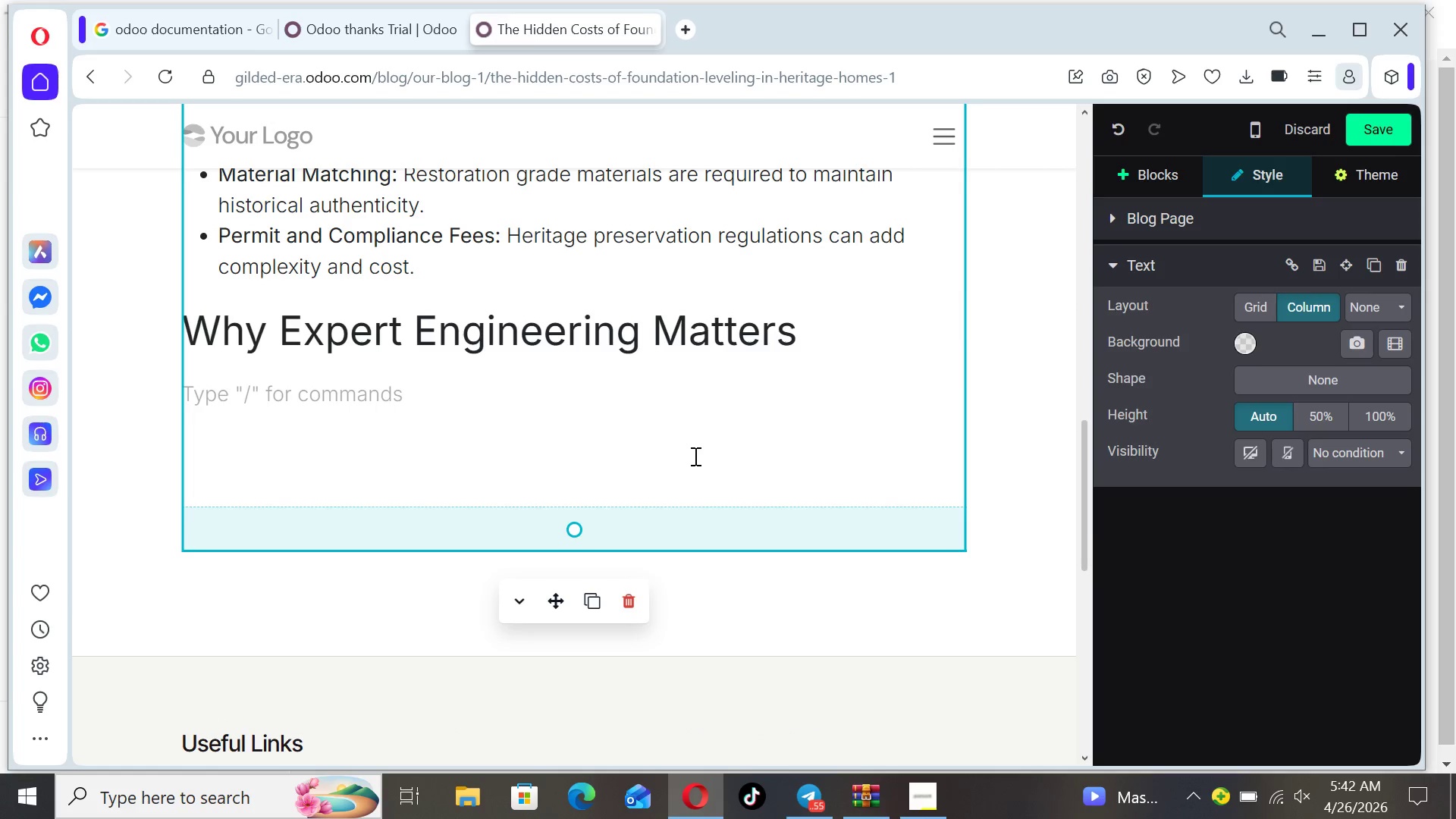 
type(Improper leveling)
 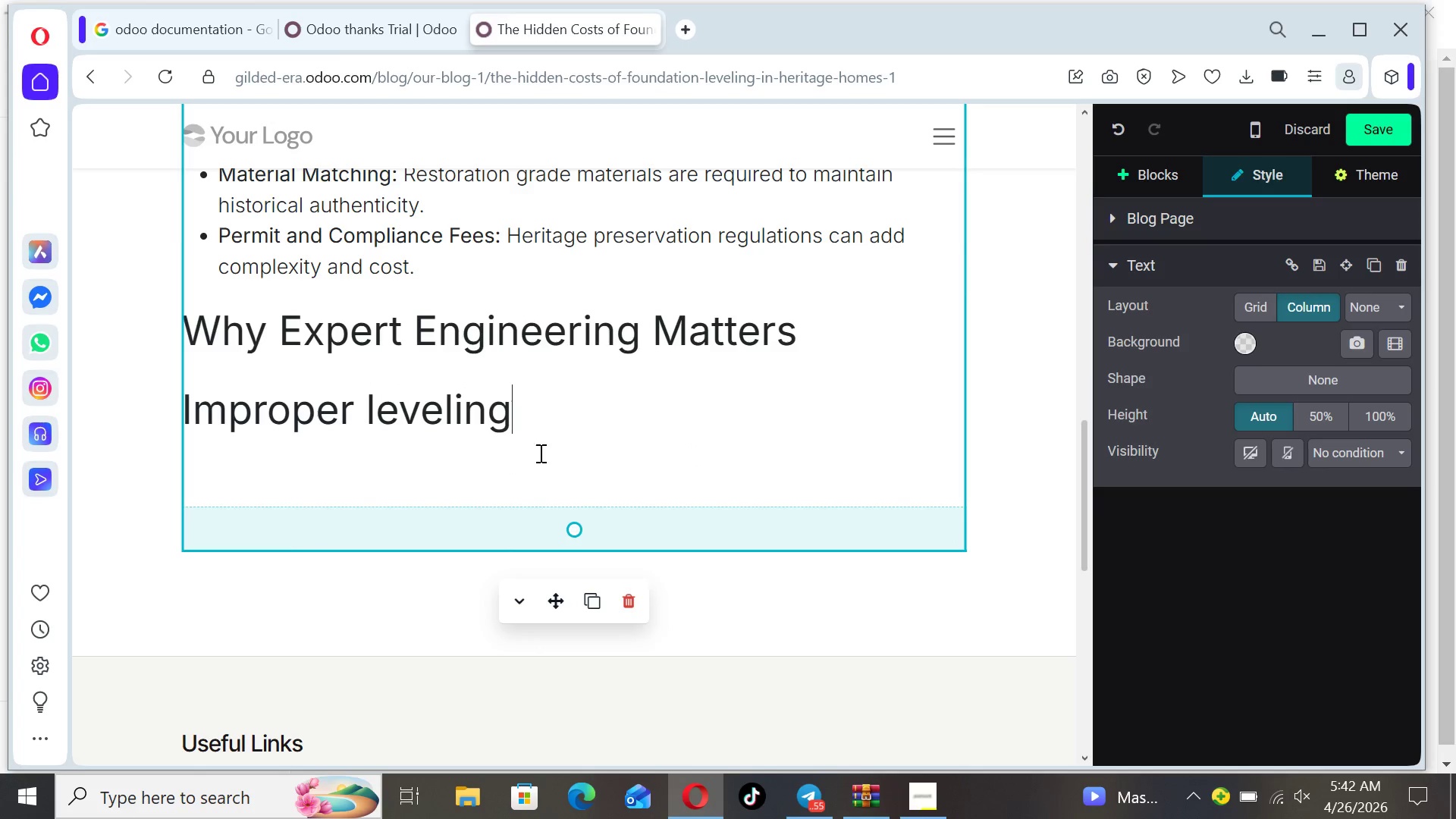 
left_click_drag(start_coordinate=[536, 433], to_coordinate=[187, 397])
 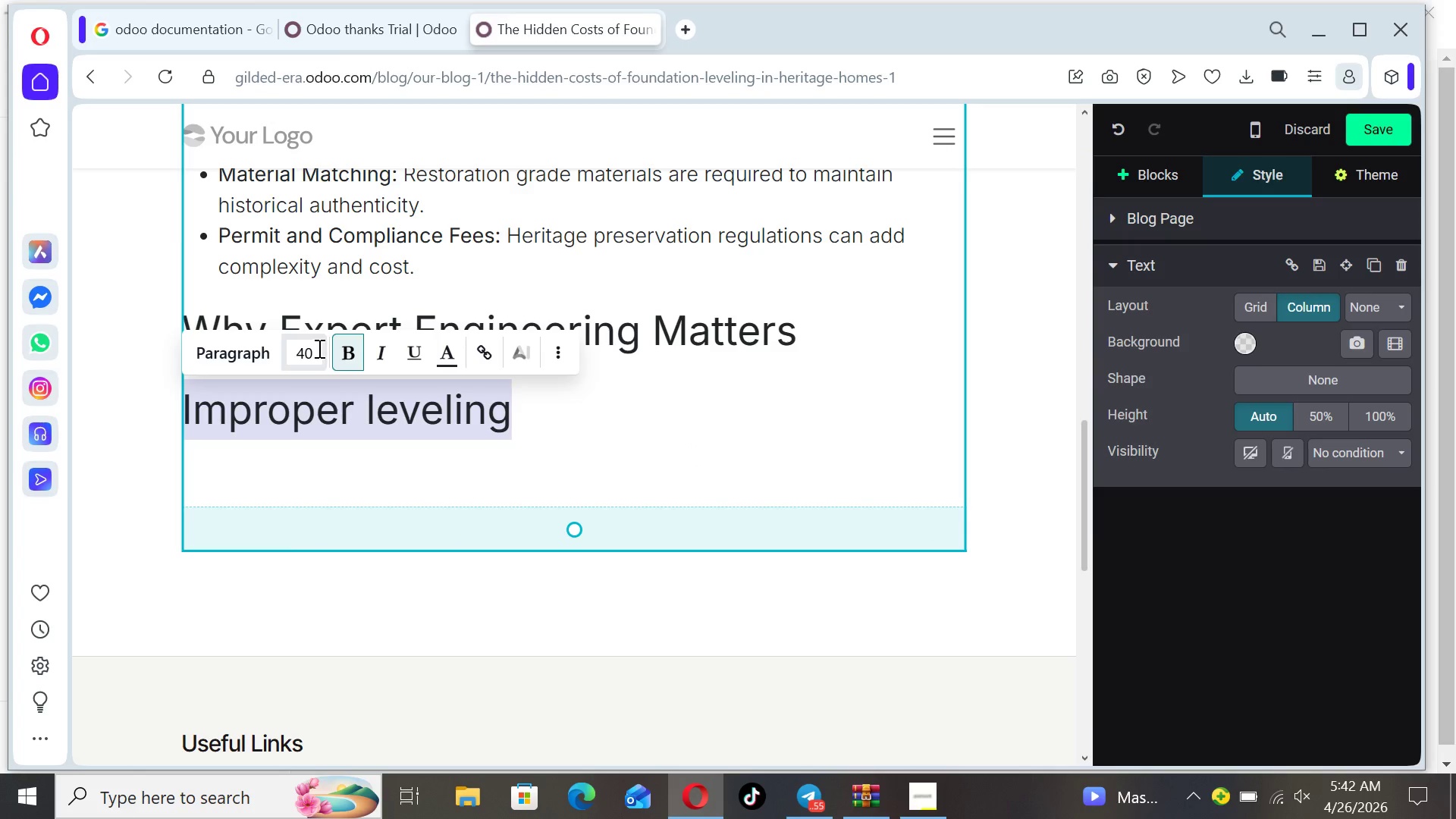 
left_click([318, 348])
 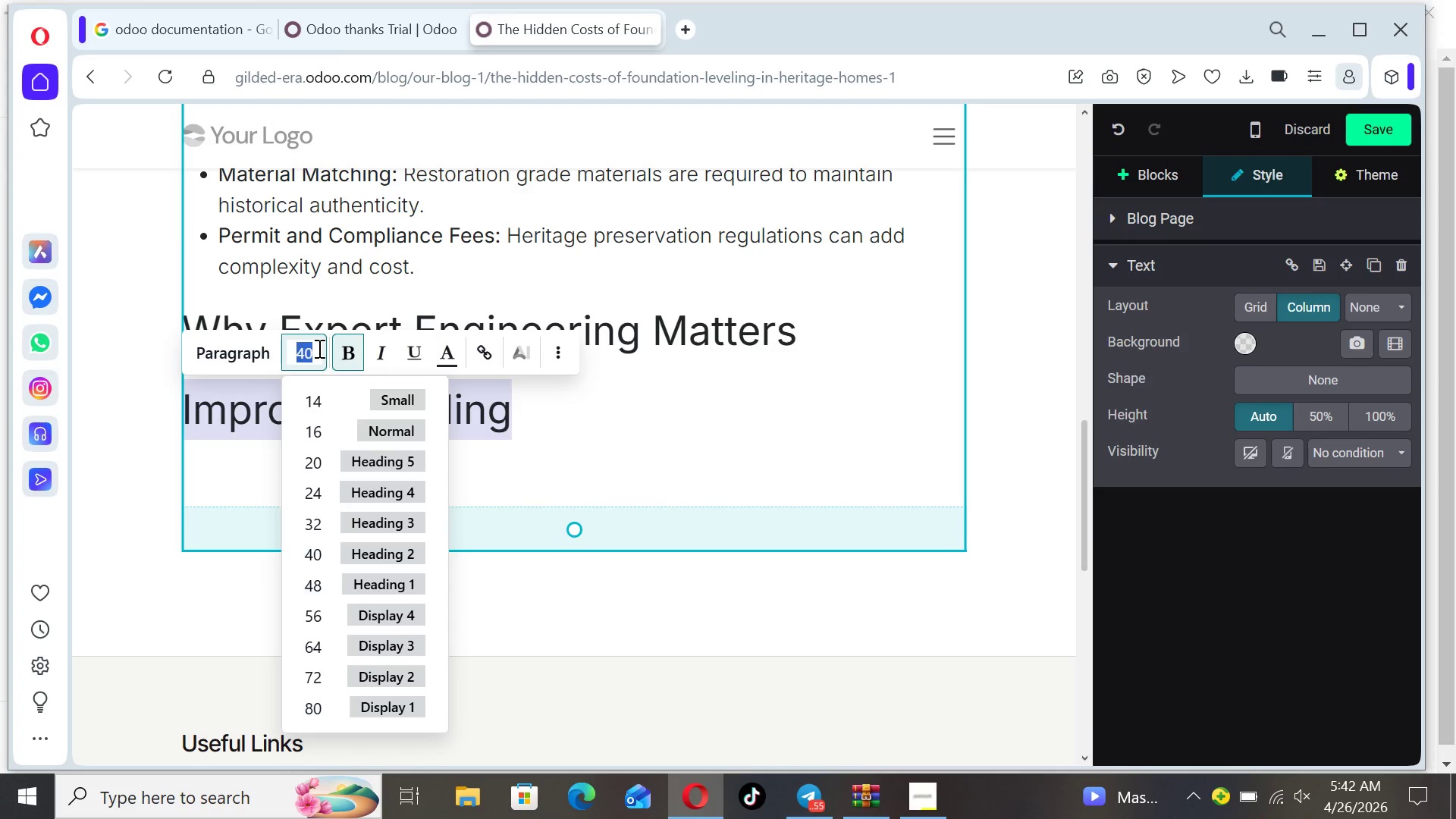 
type(18)
 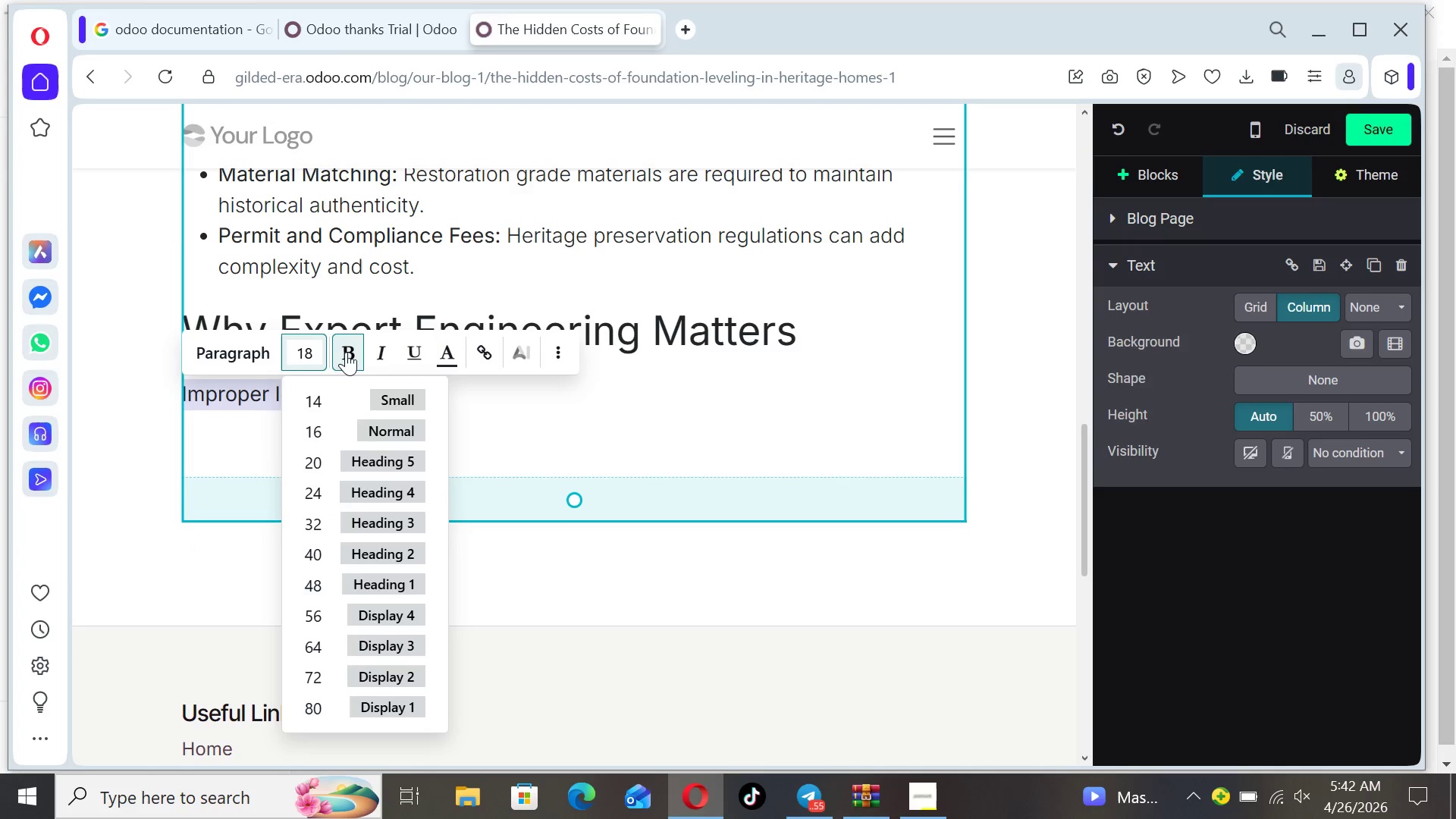 
left_click([355, 352])
 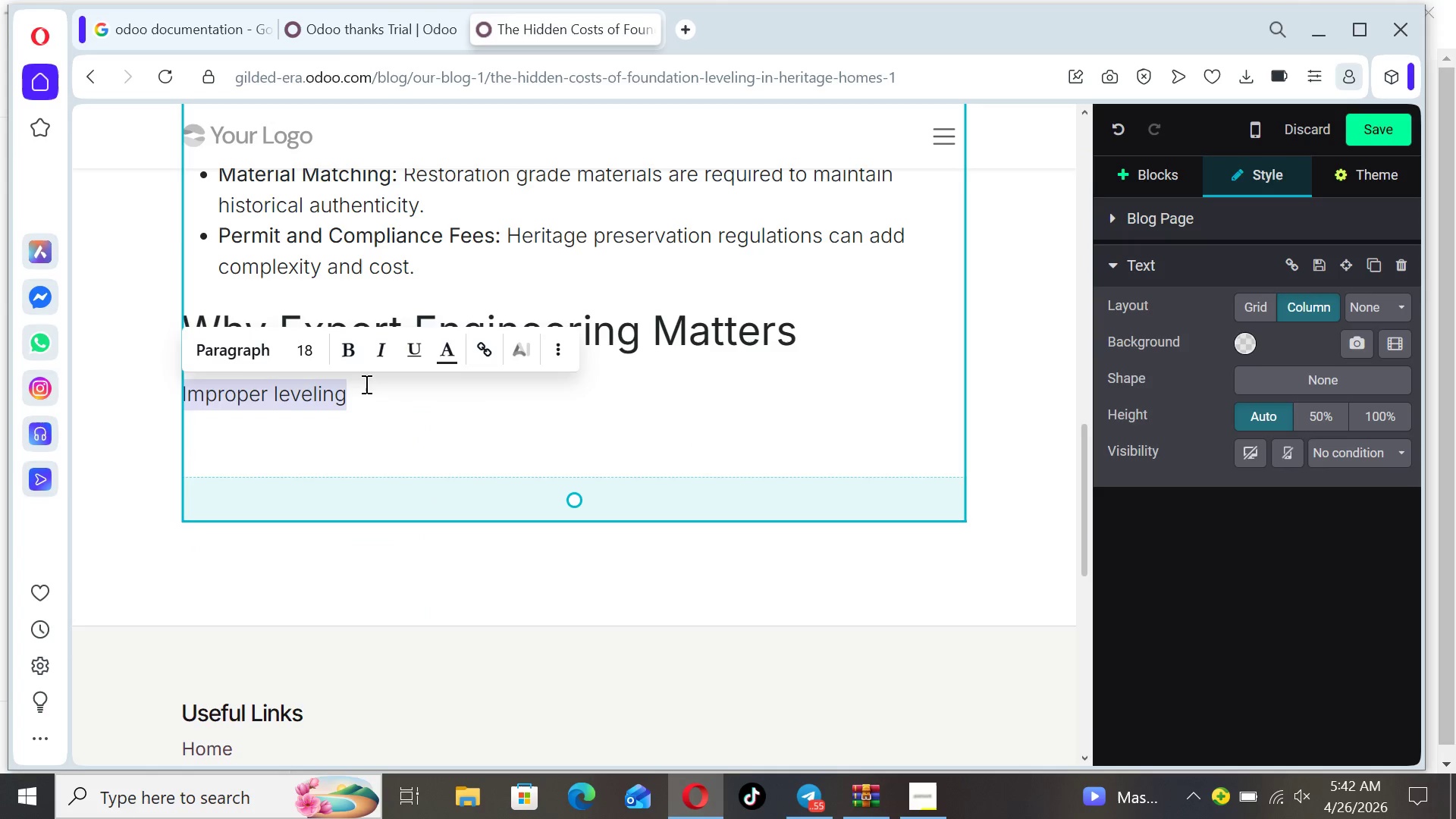 
left_click([365, 384])
 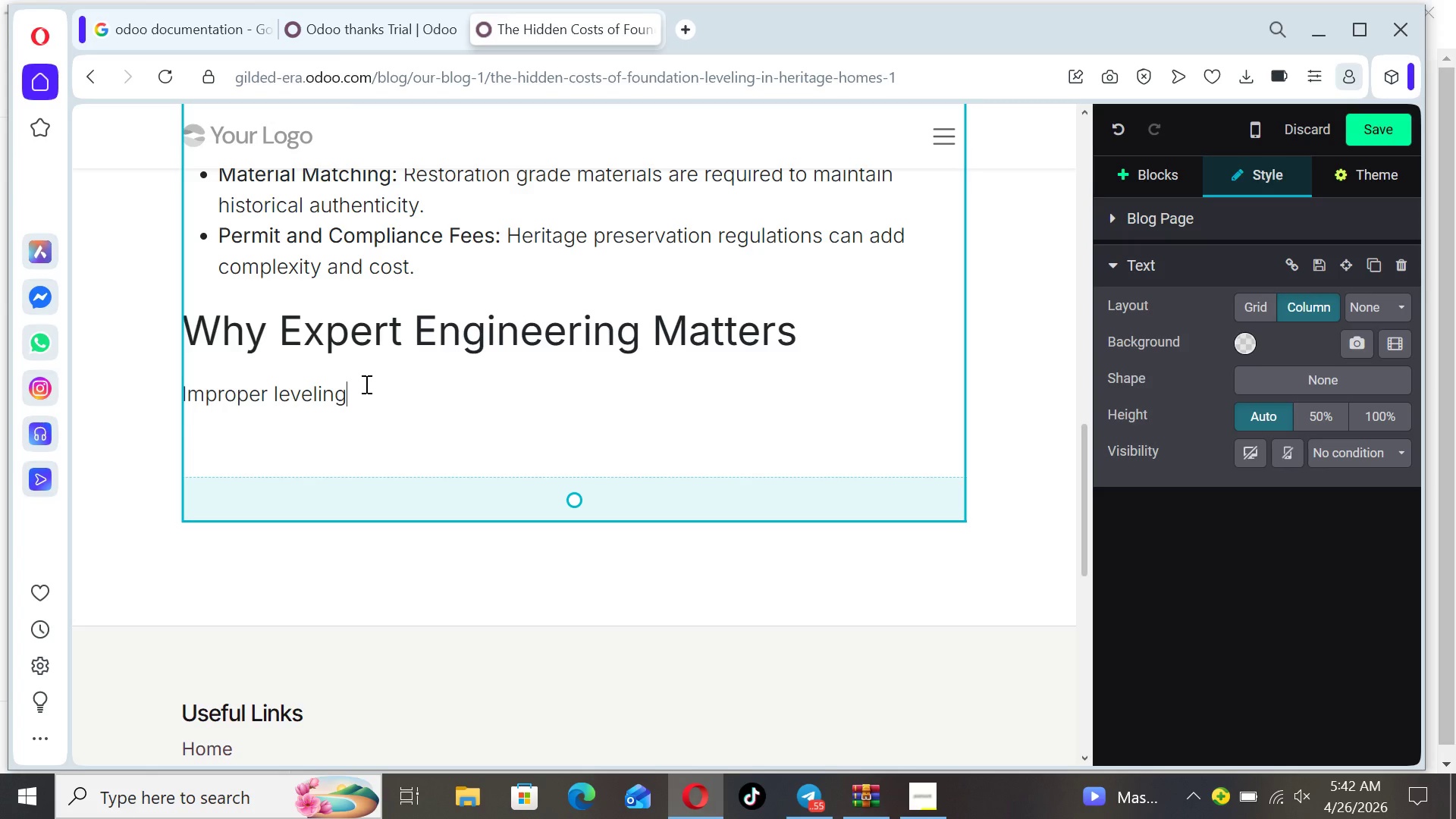 
key(Space)
 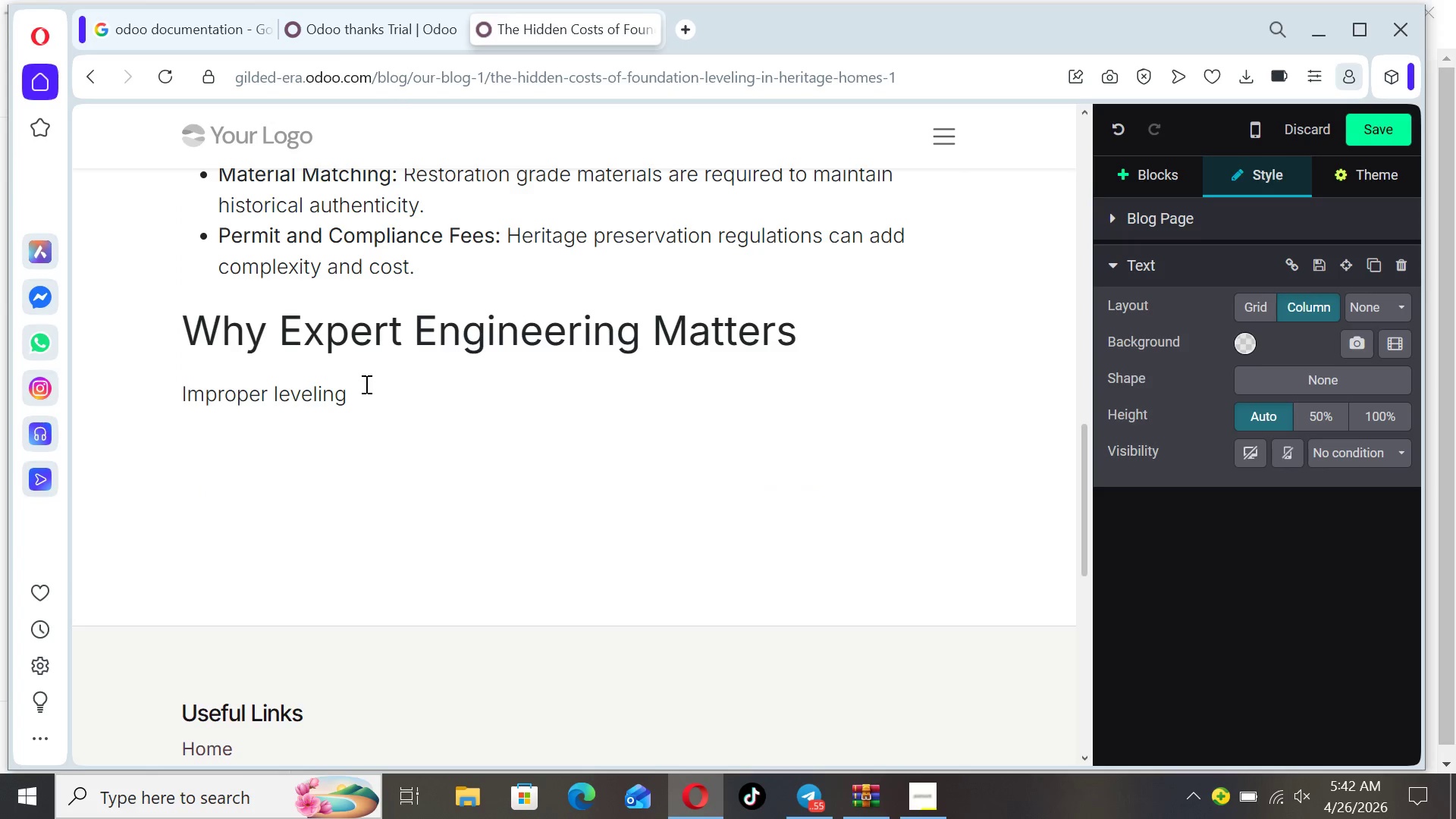 
type(can cause long term damag )
key(Backspace)
type(e )
 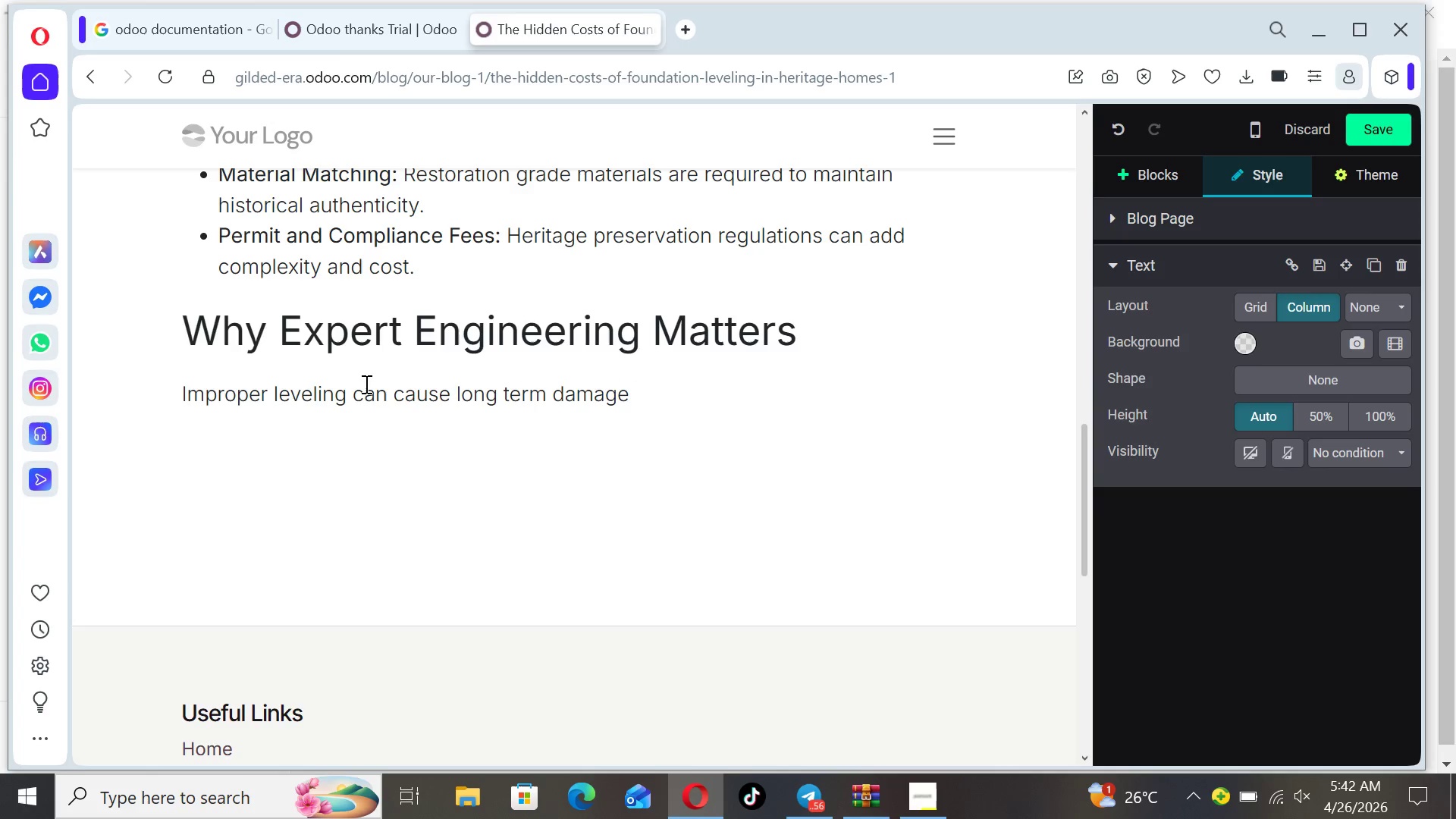 
type(such as wall cracking, )
 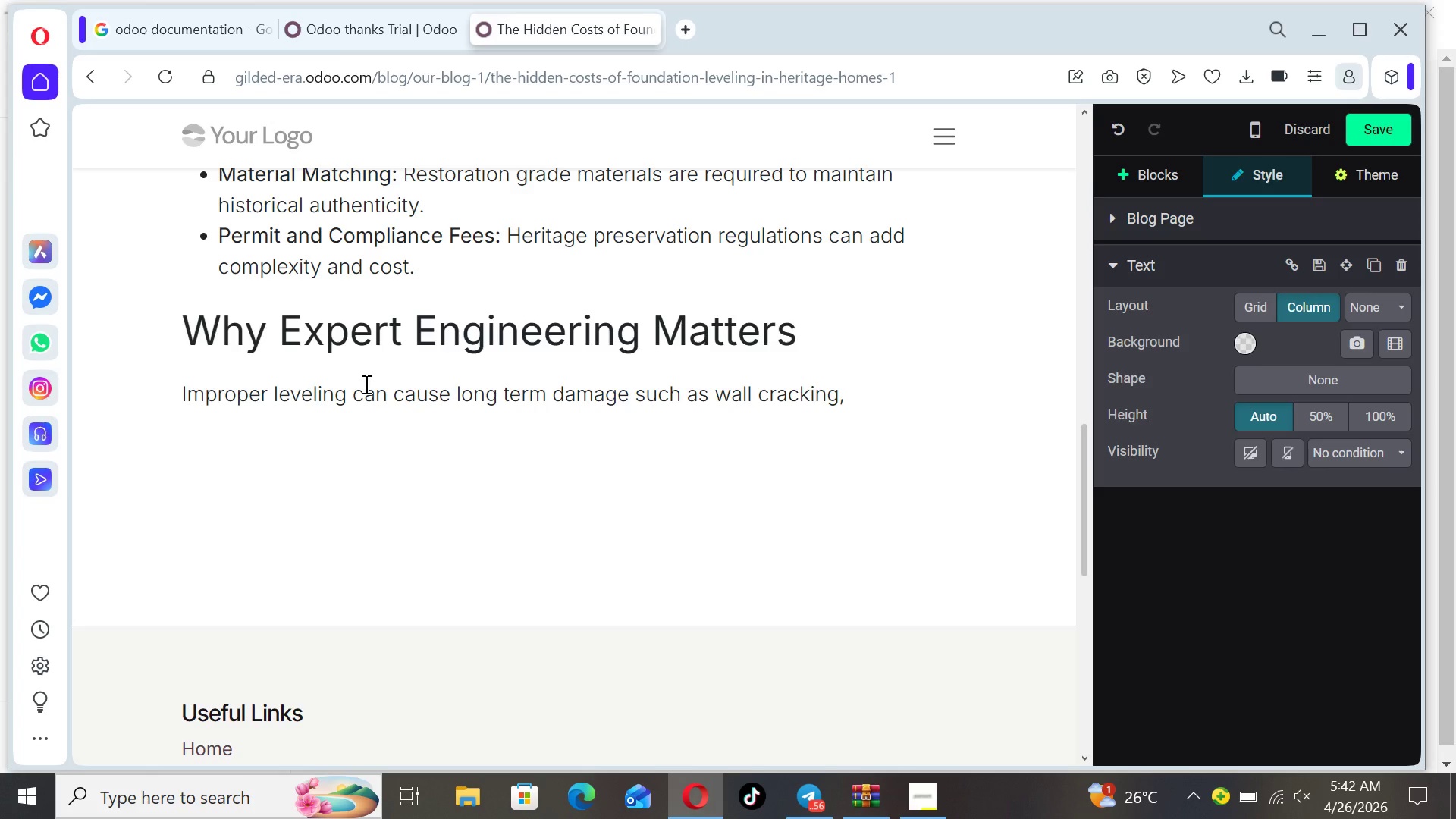 
wait(6.64)
 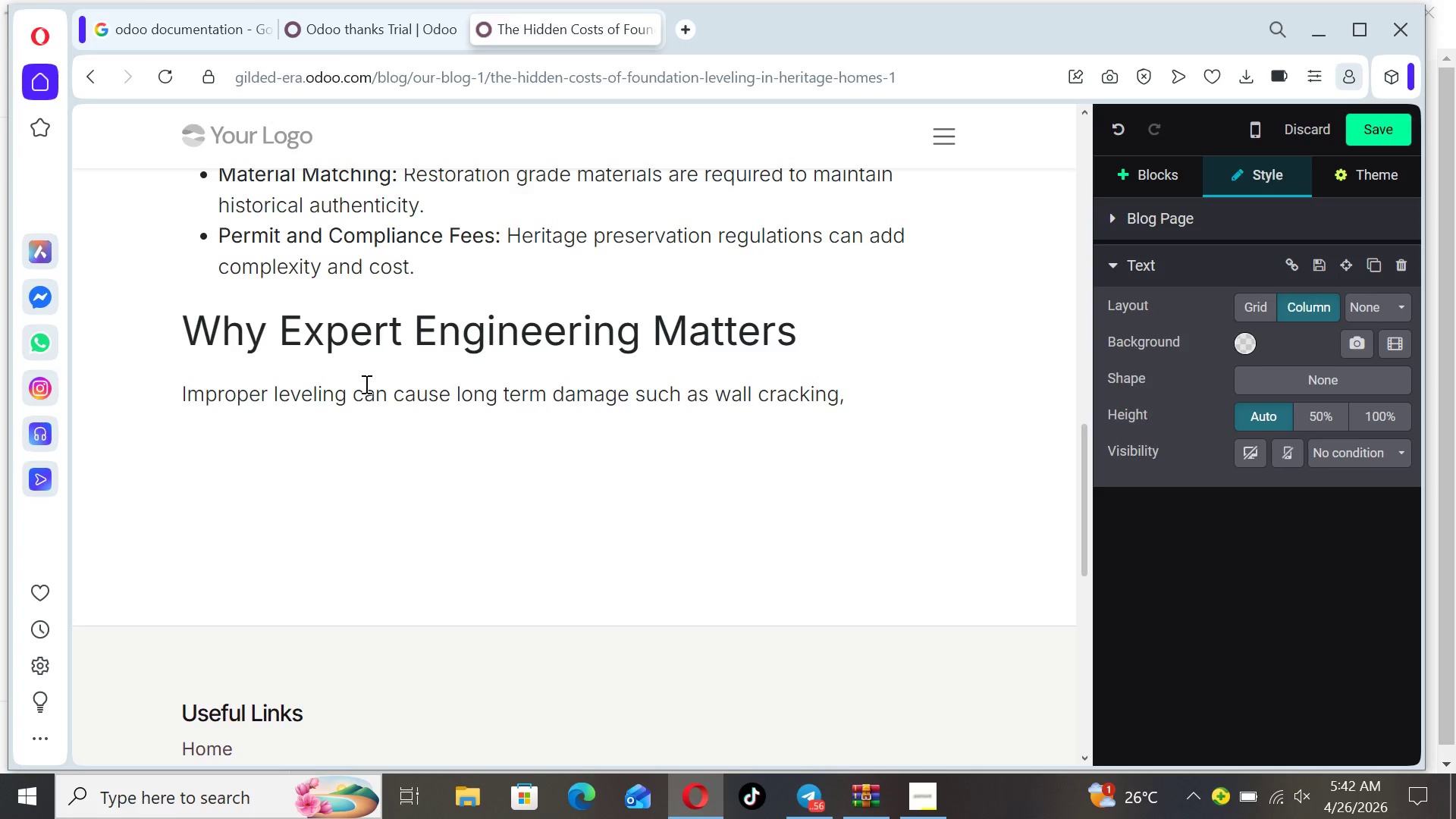 
type(window misalignment)
 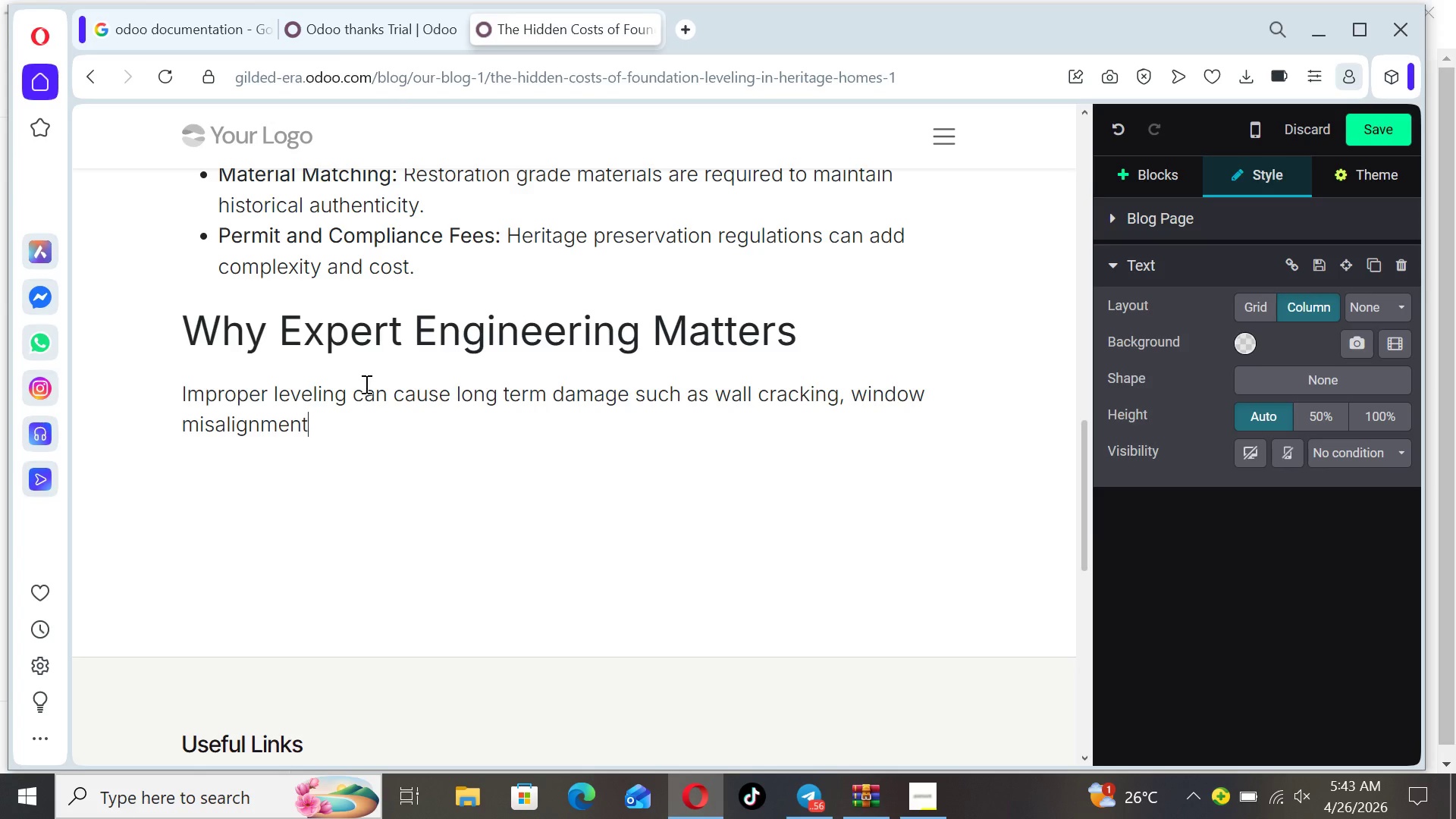 
type( and compromised load )
 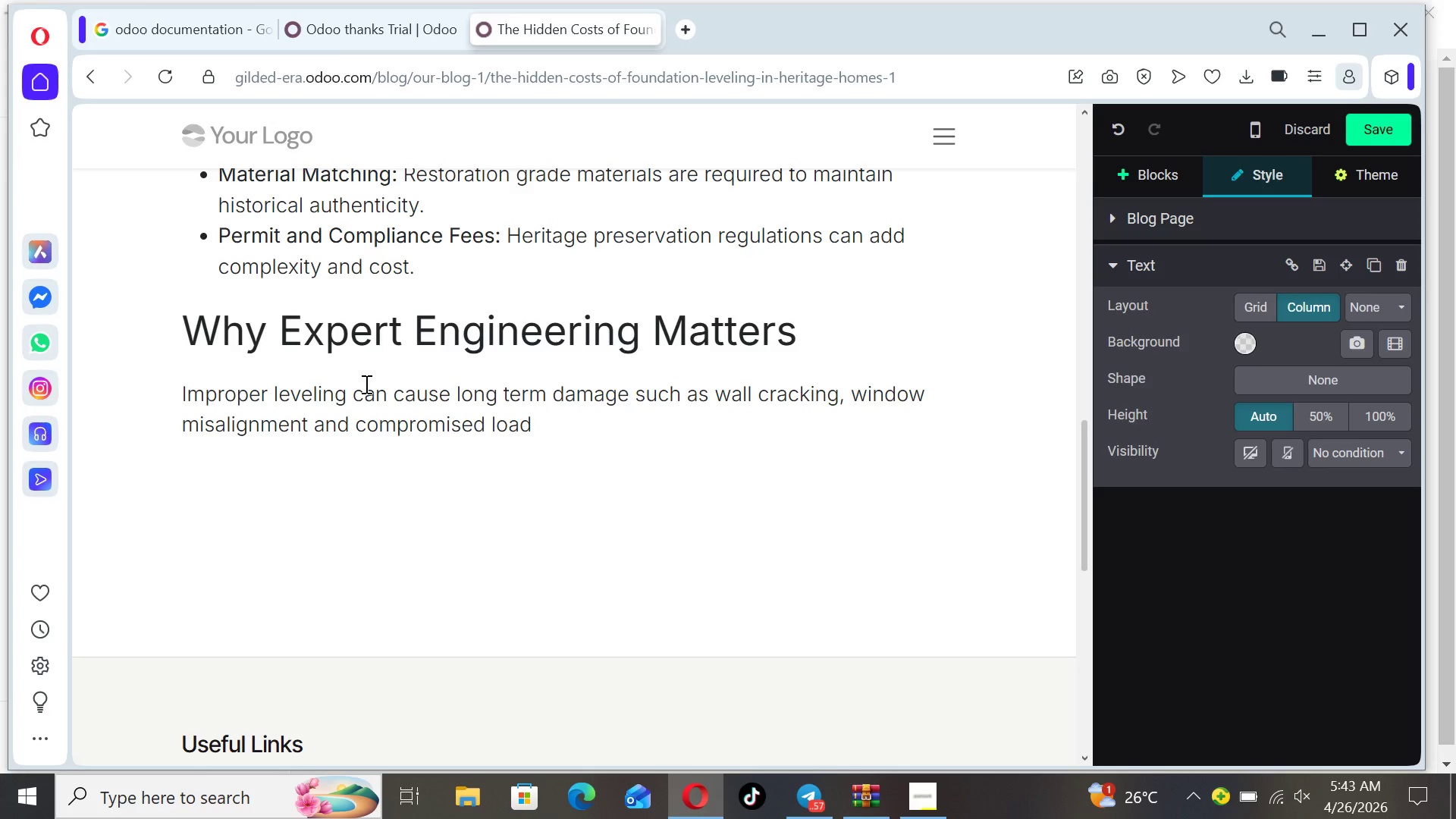 
type(distribution. A structural enginner familiar )
 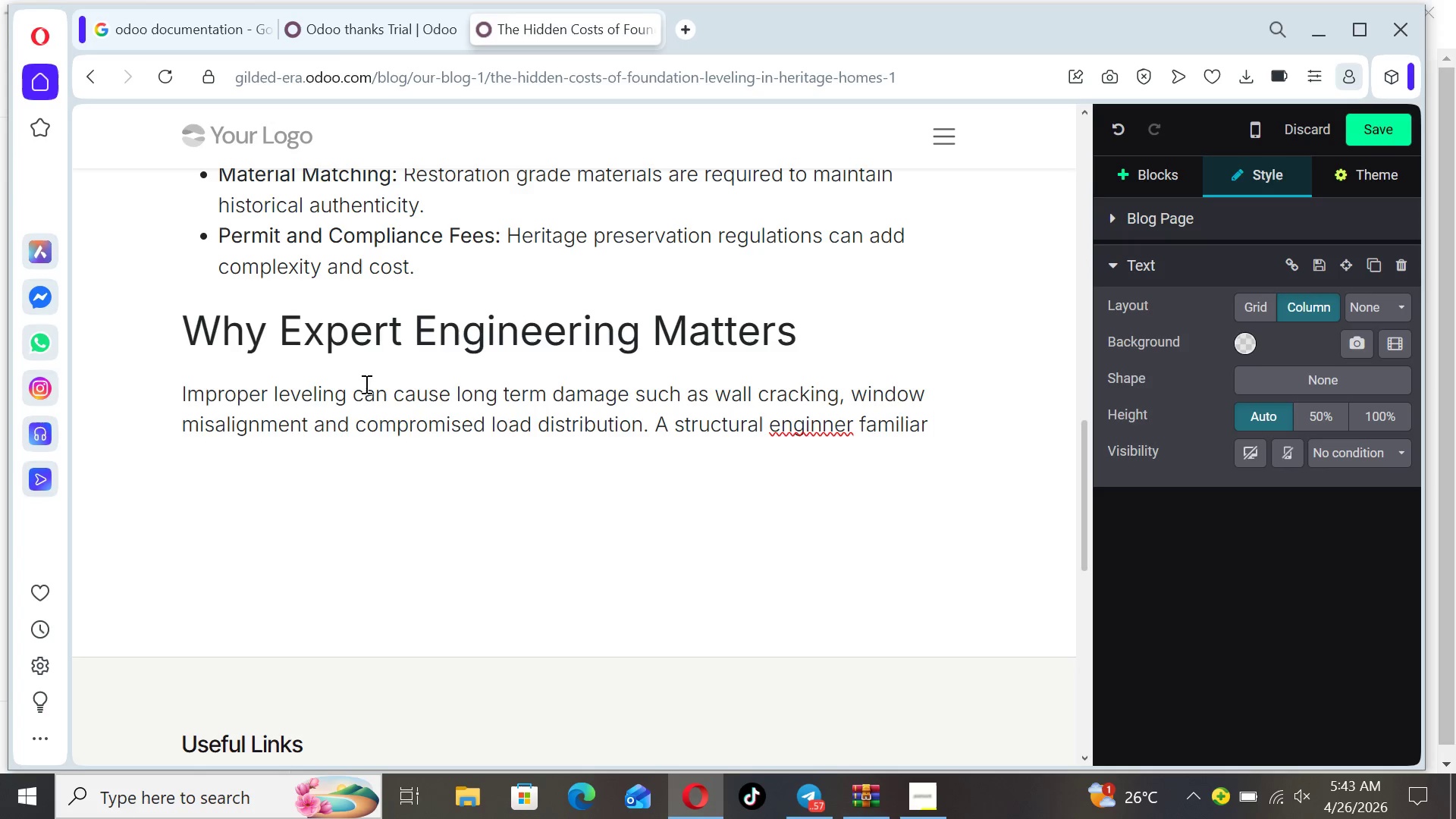 
key(ArrowLeft)
 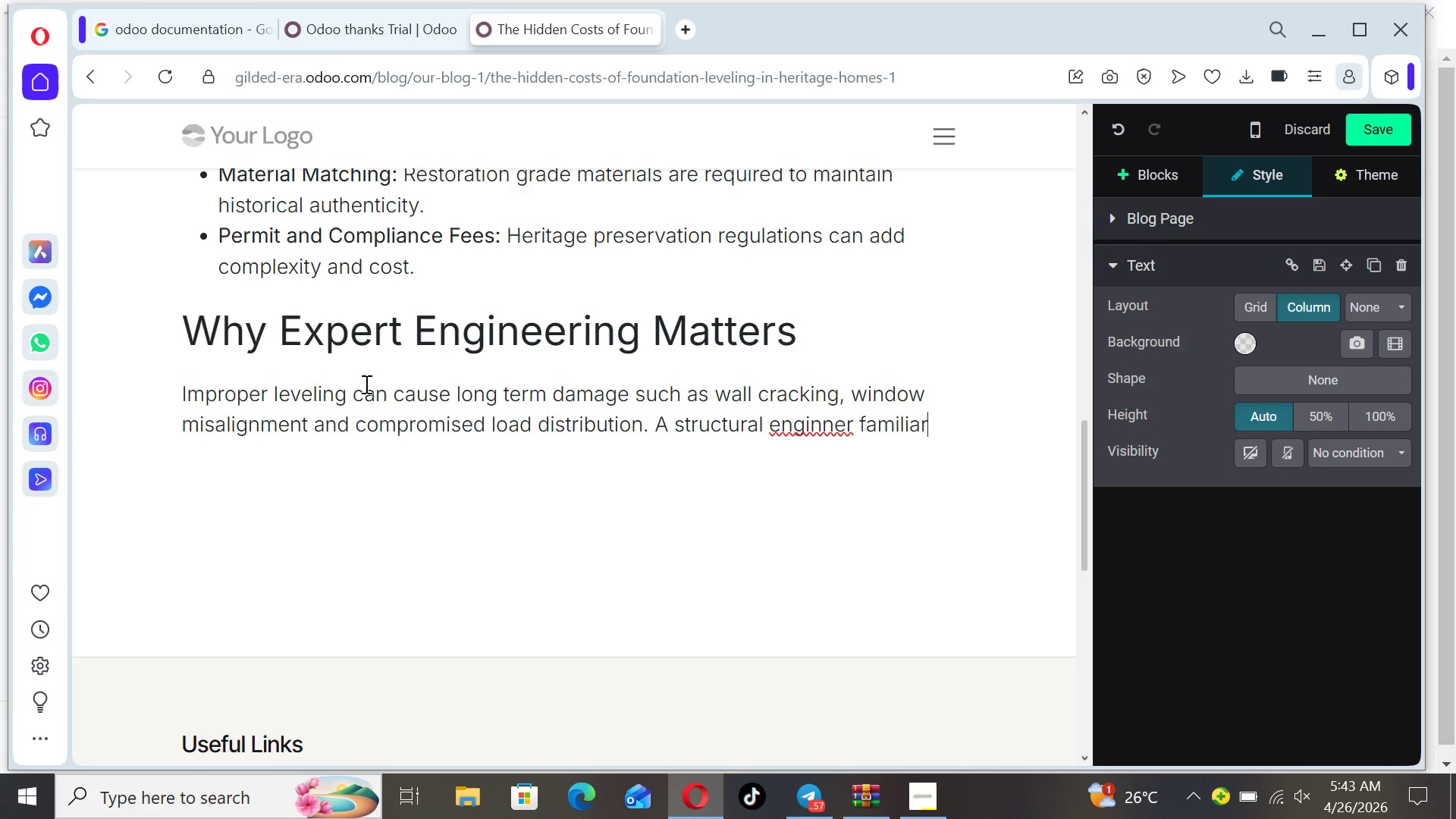 
key(ArrowLeft)
 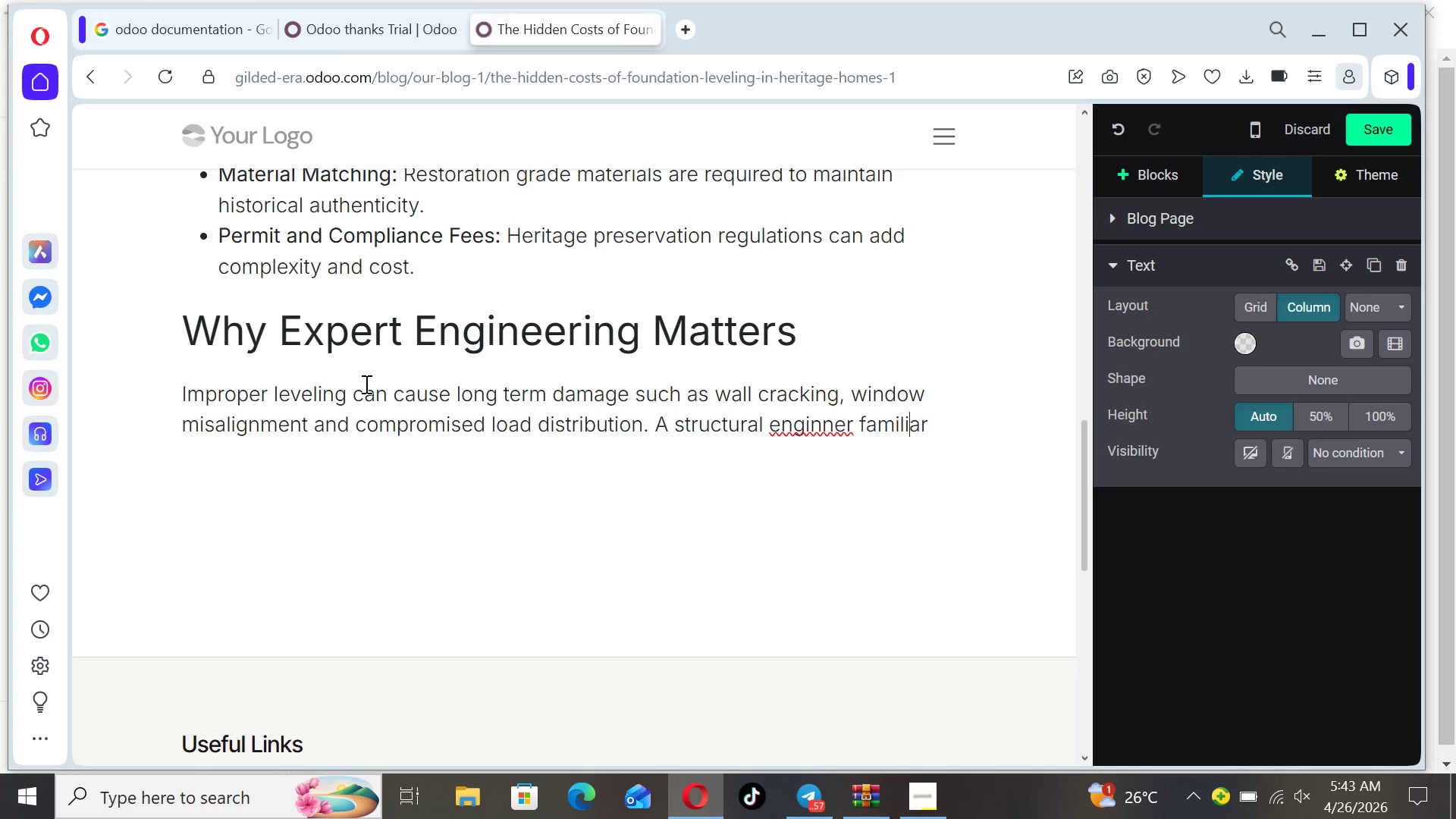 
key(ArrowLeft)
 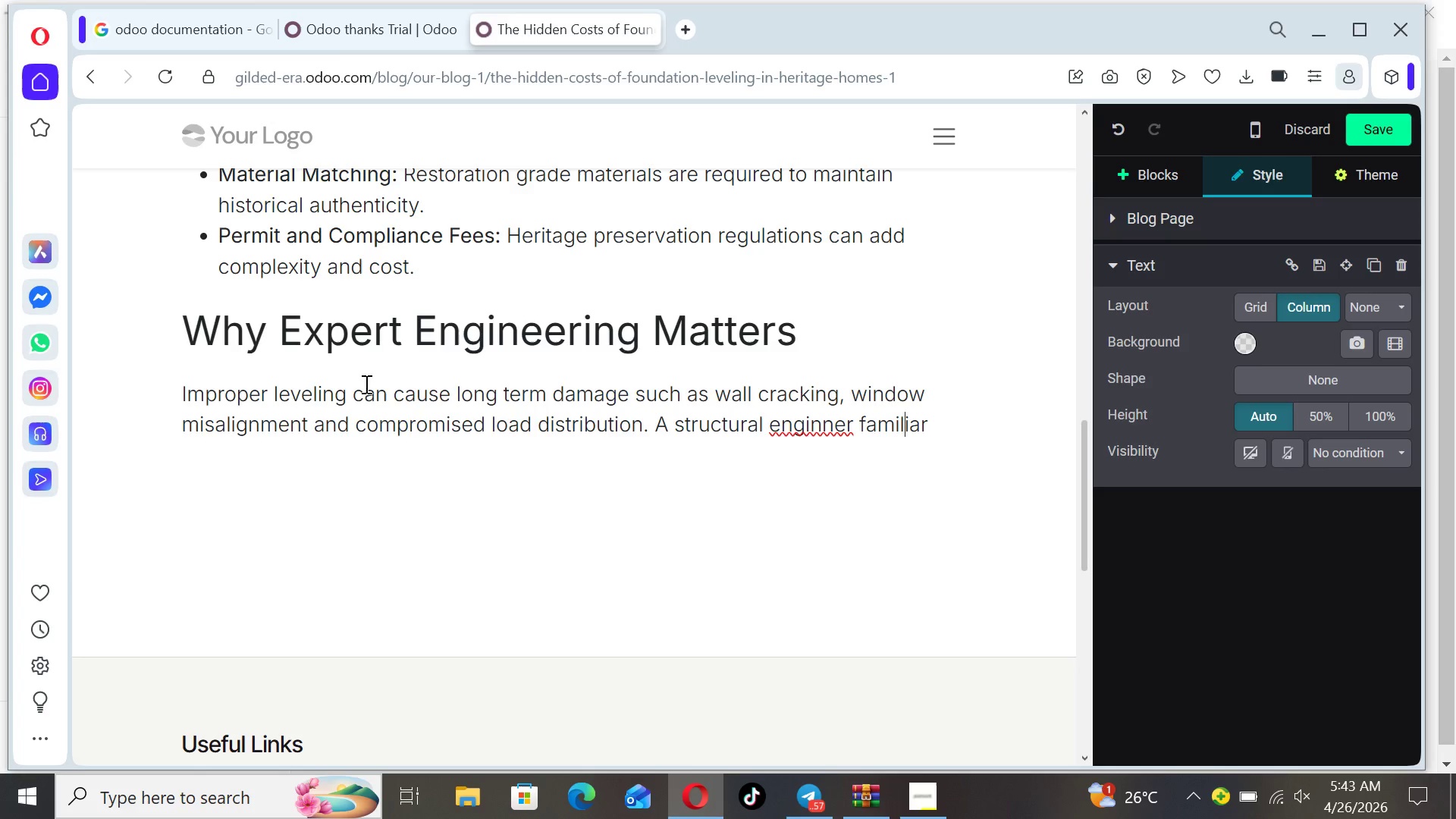 
key(ArrowLeft)
 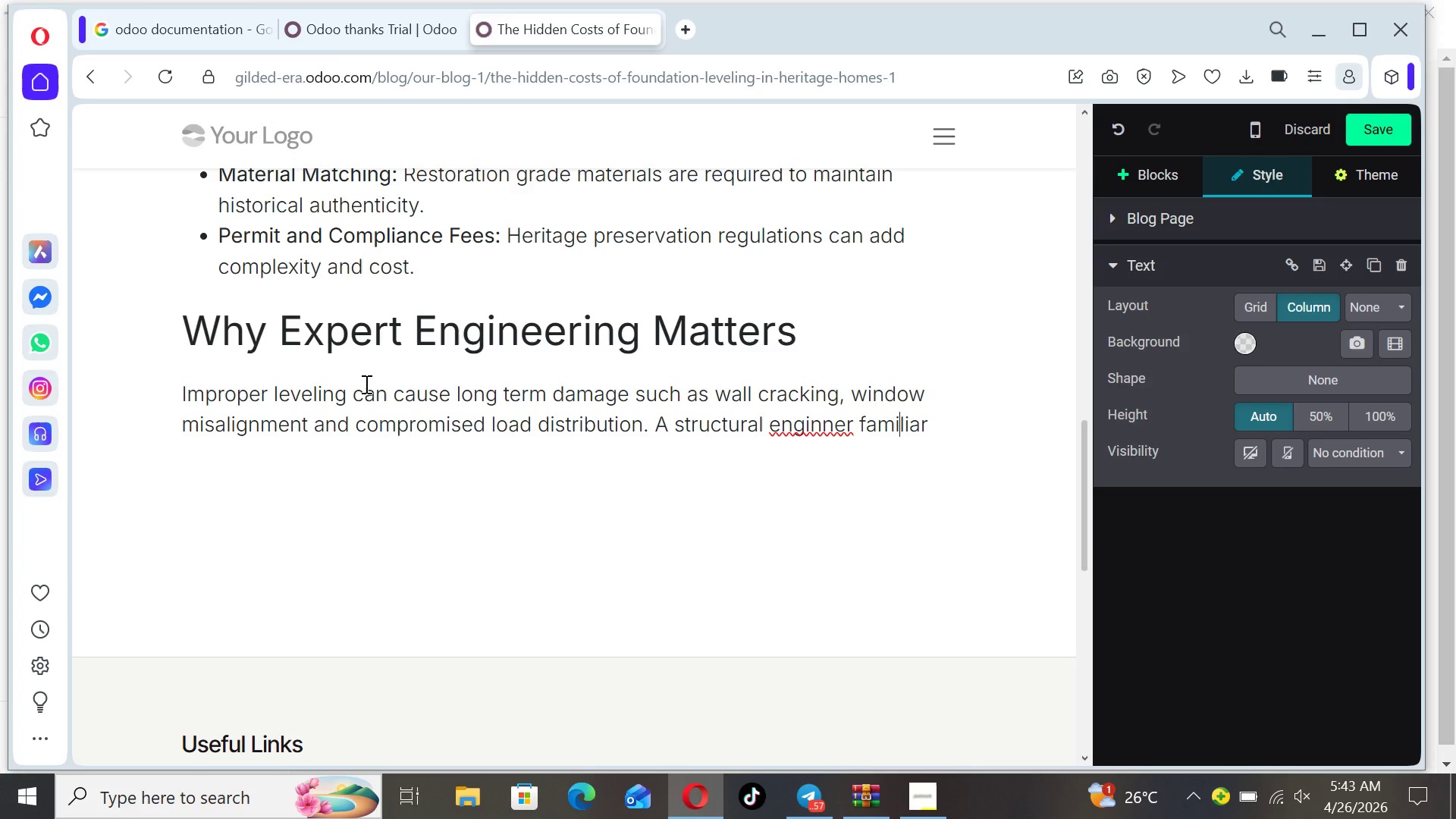 
key(ArrowLeft)
 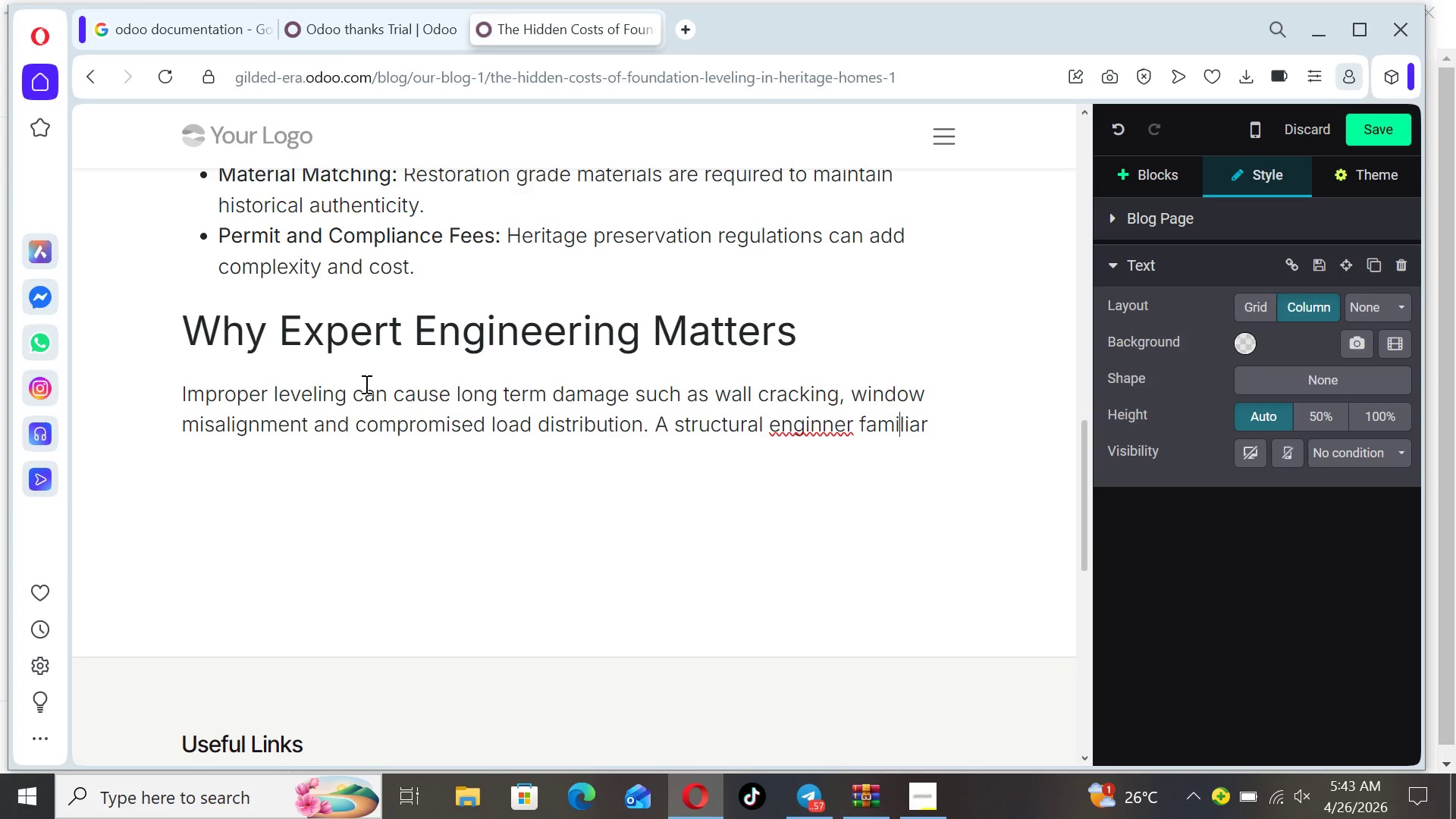 
key(ArrowLeft)
 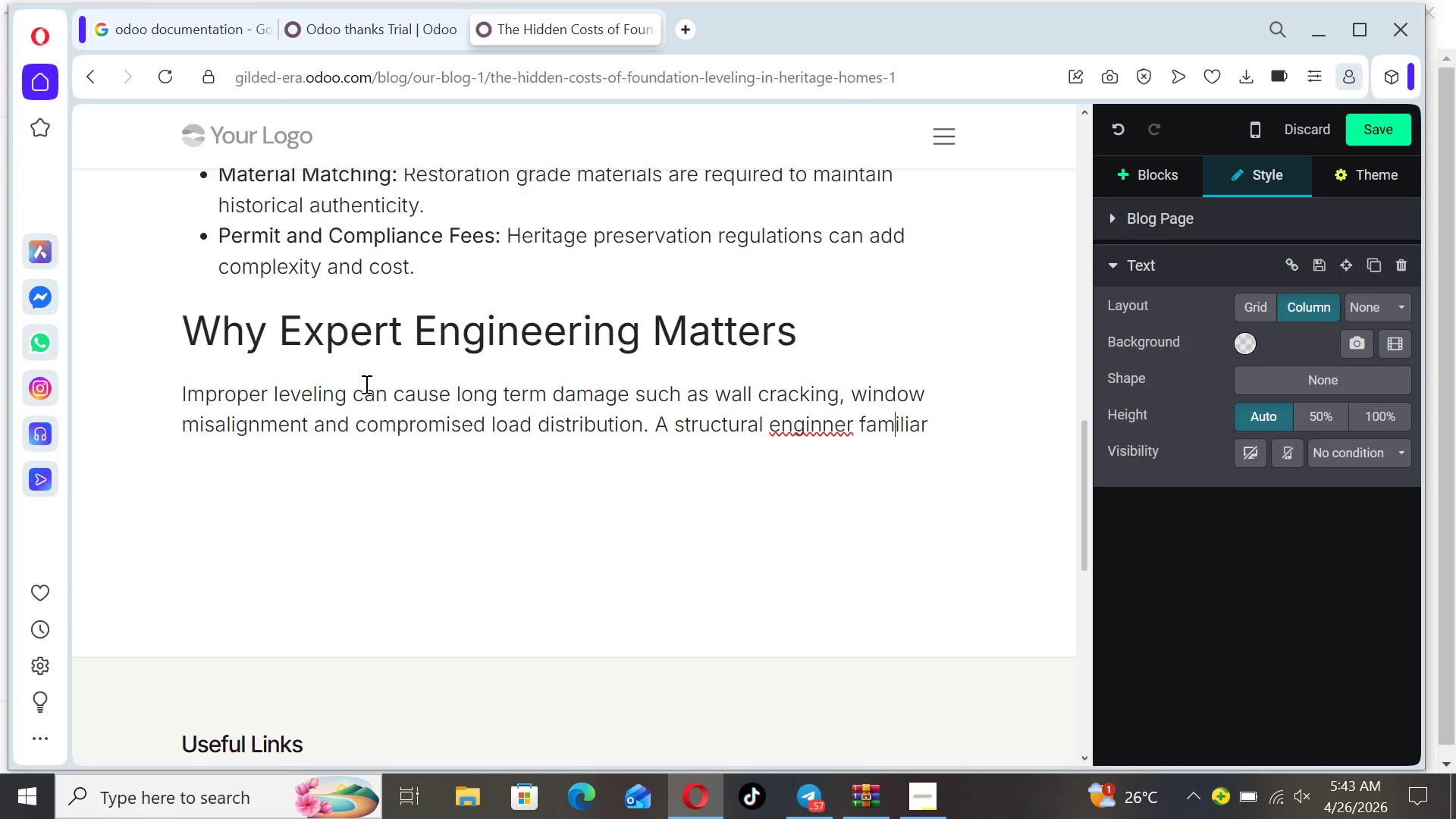 
key(ArrowLeft)
 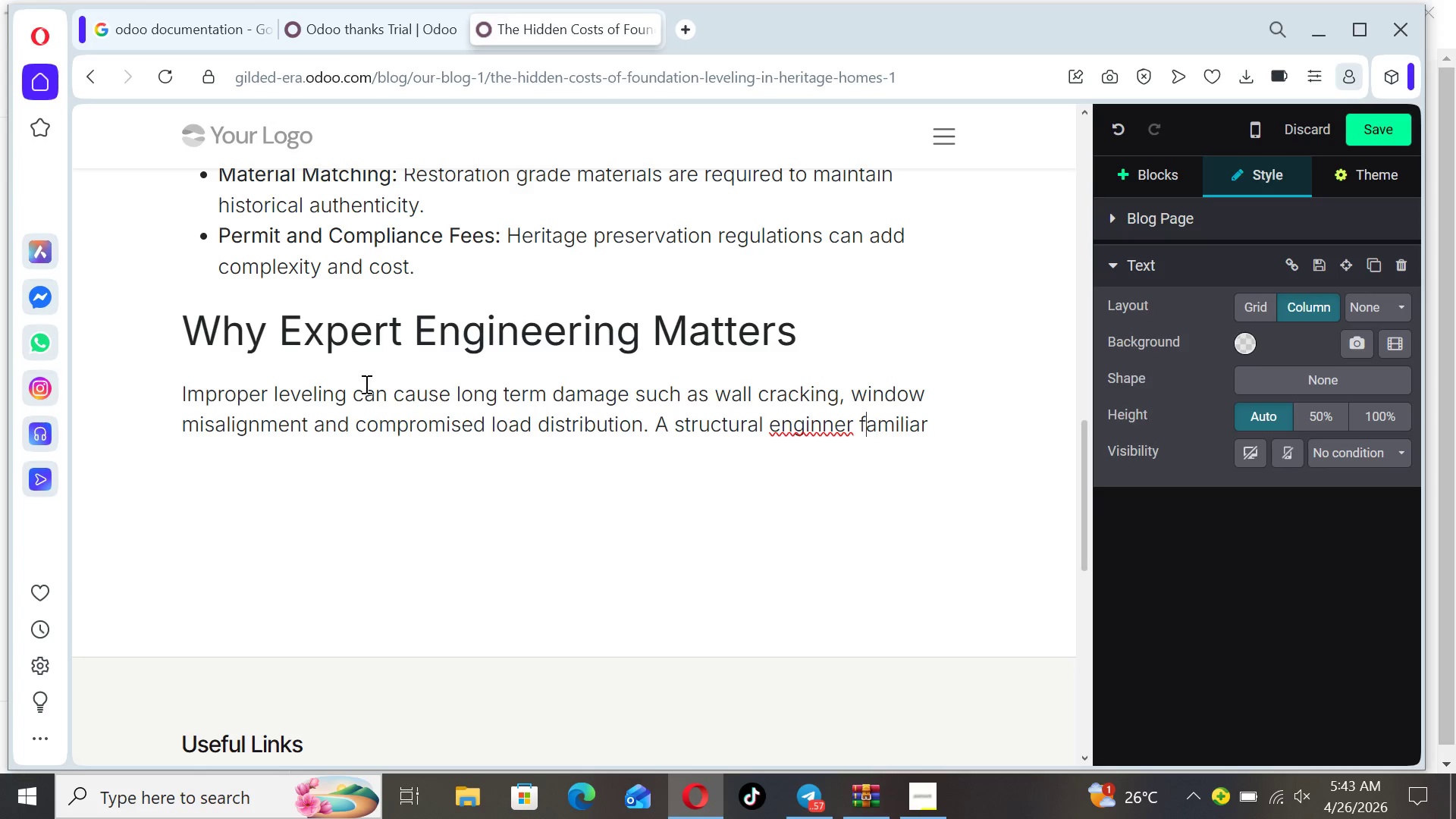 
key(ArrowLeft)
 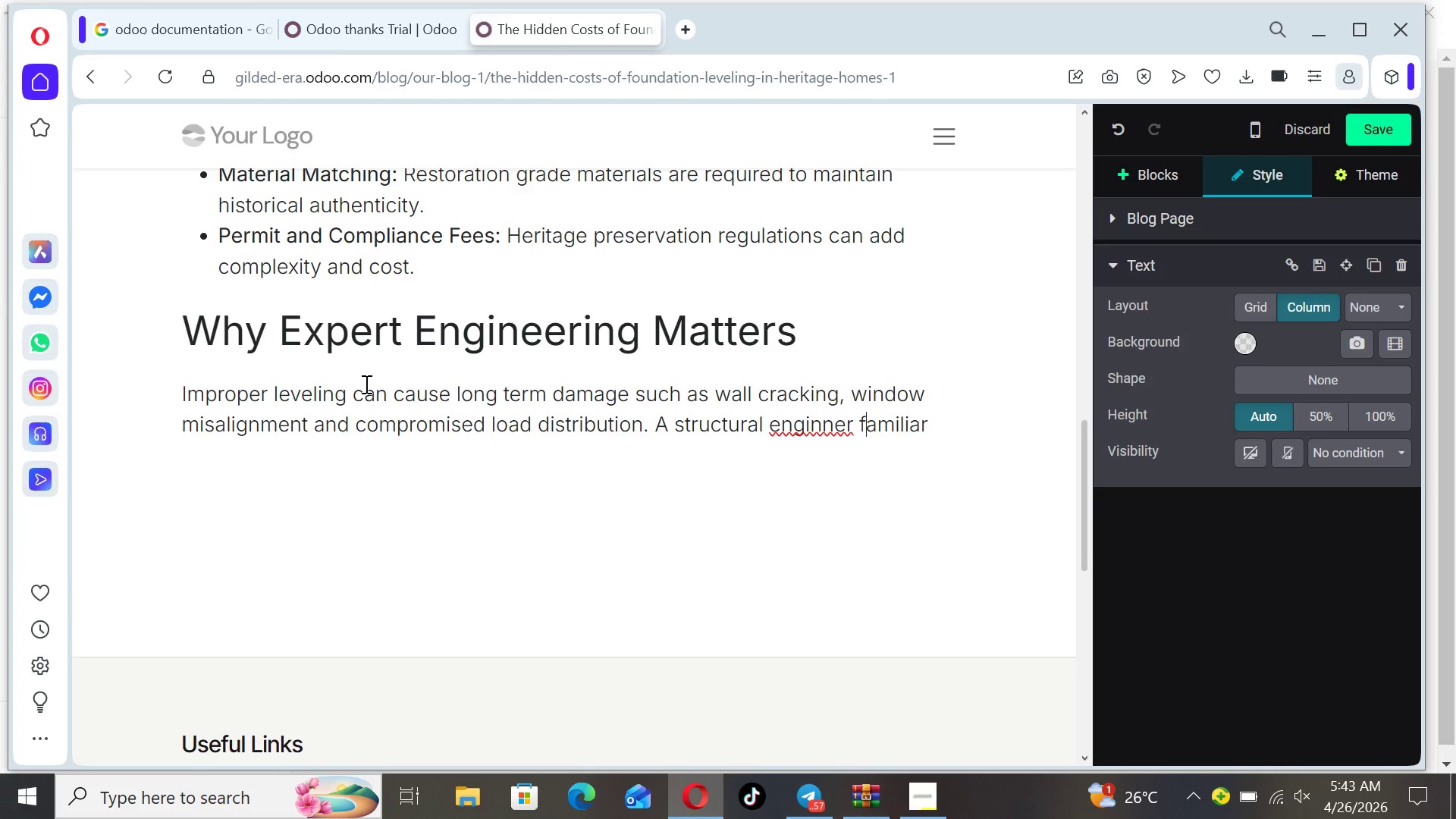 
wait(6.05)
 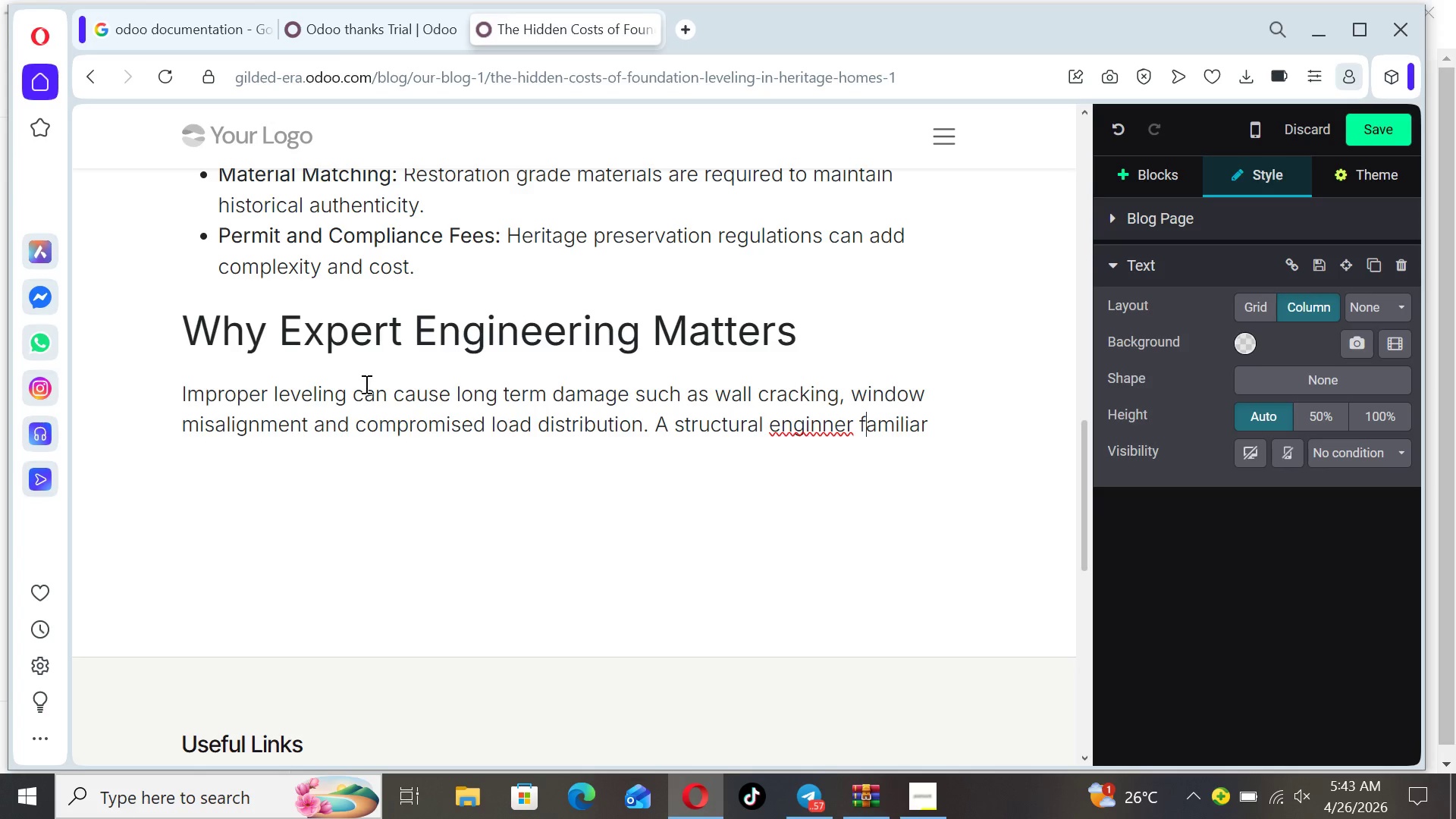 
key(ArrowLeft)
 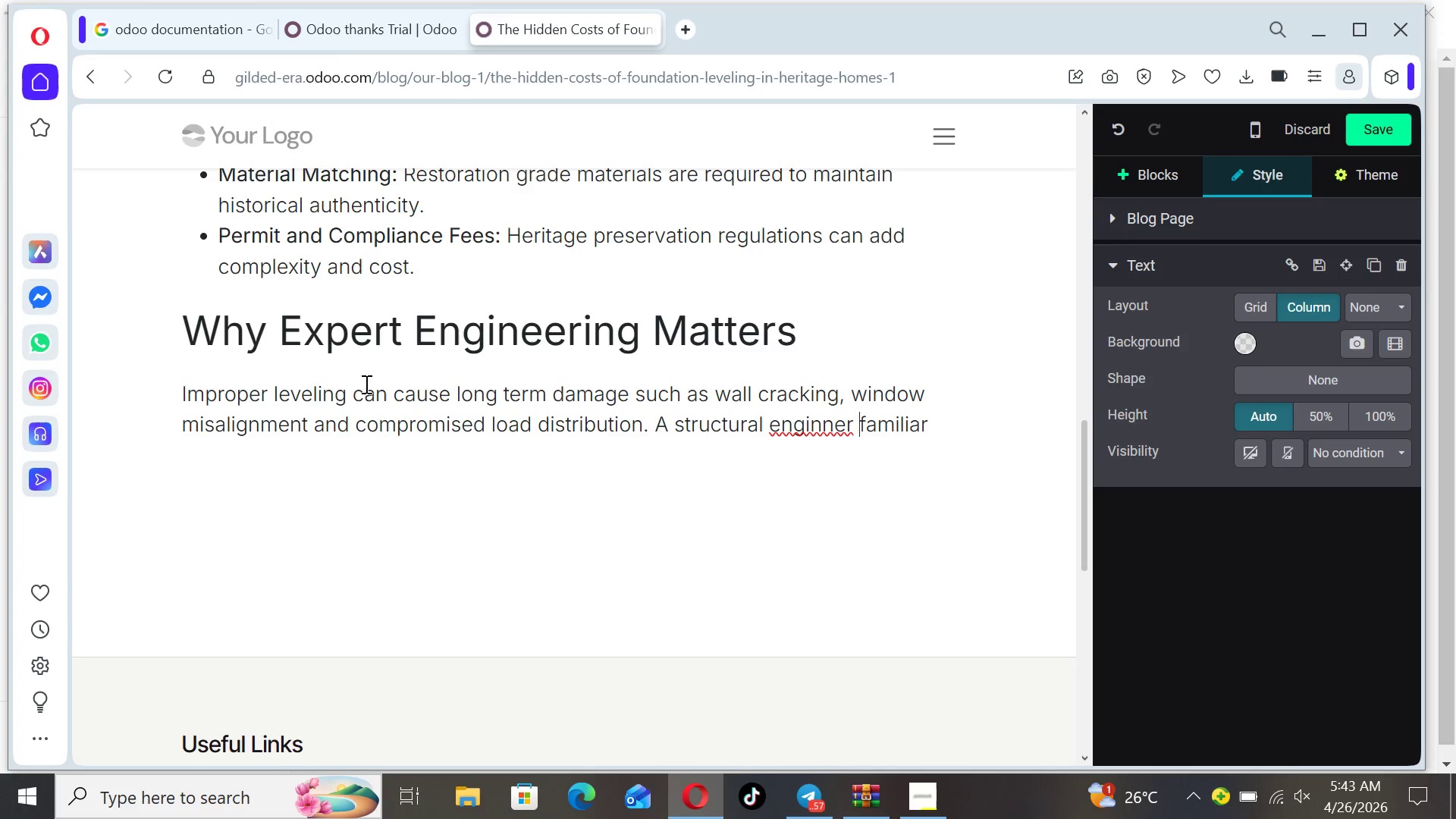 
key(ArrowLeft)
 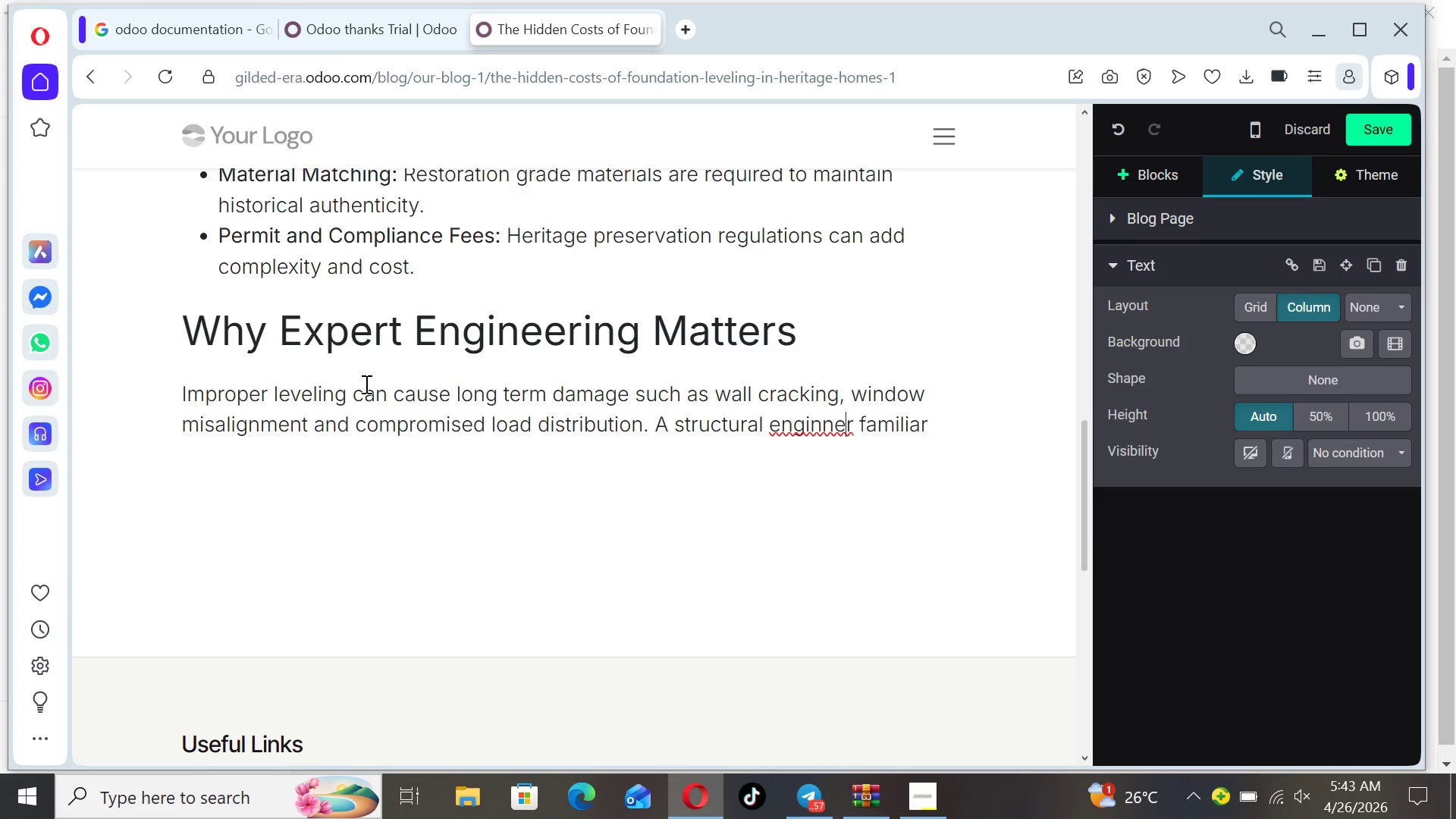 
key(ArrowLeft)
 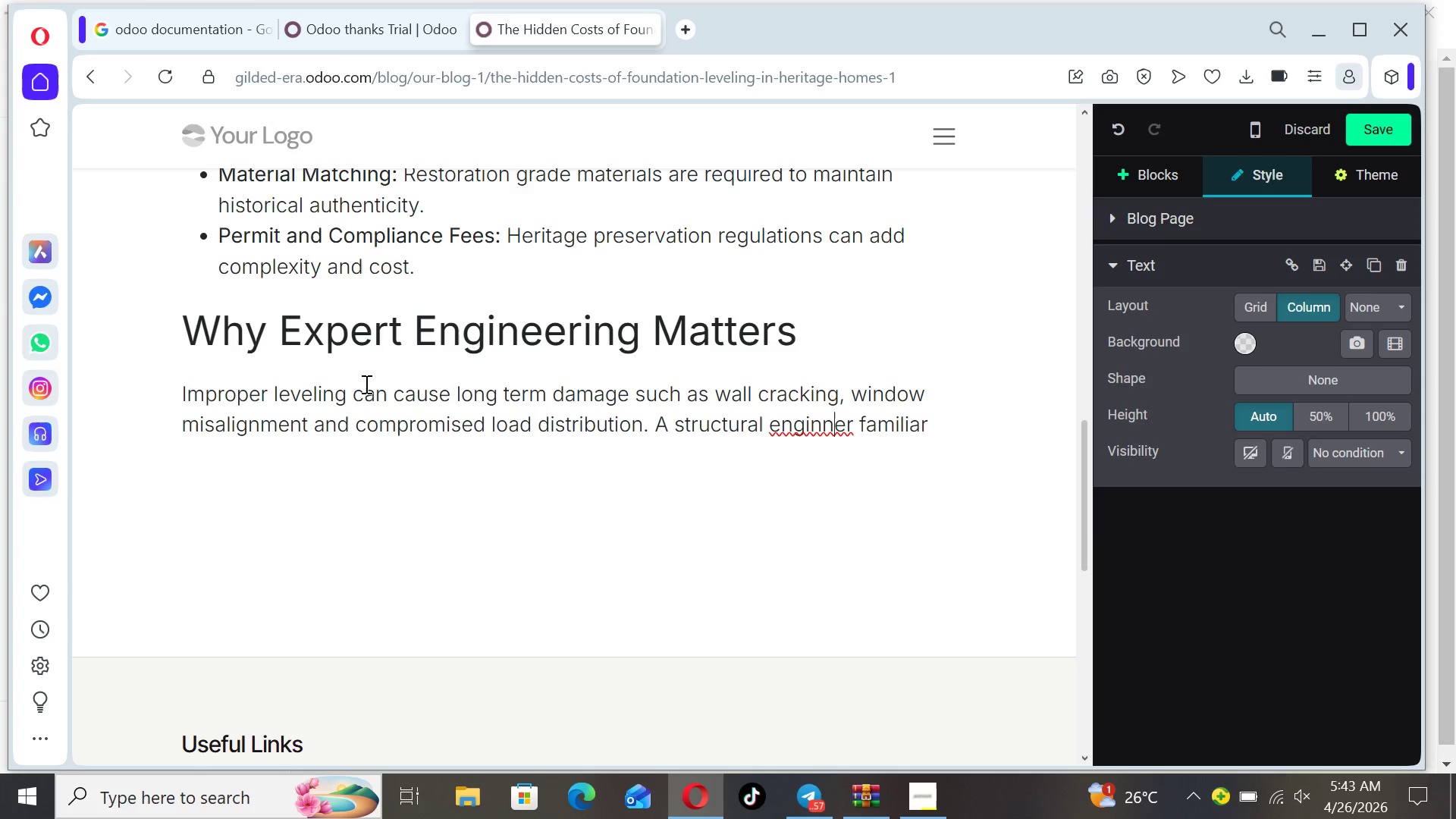 
key(ArrowLeft)
 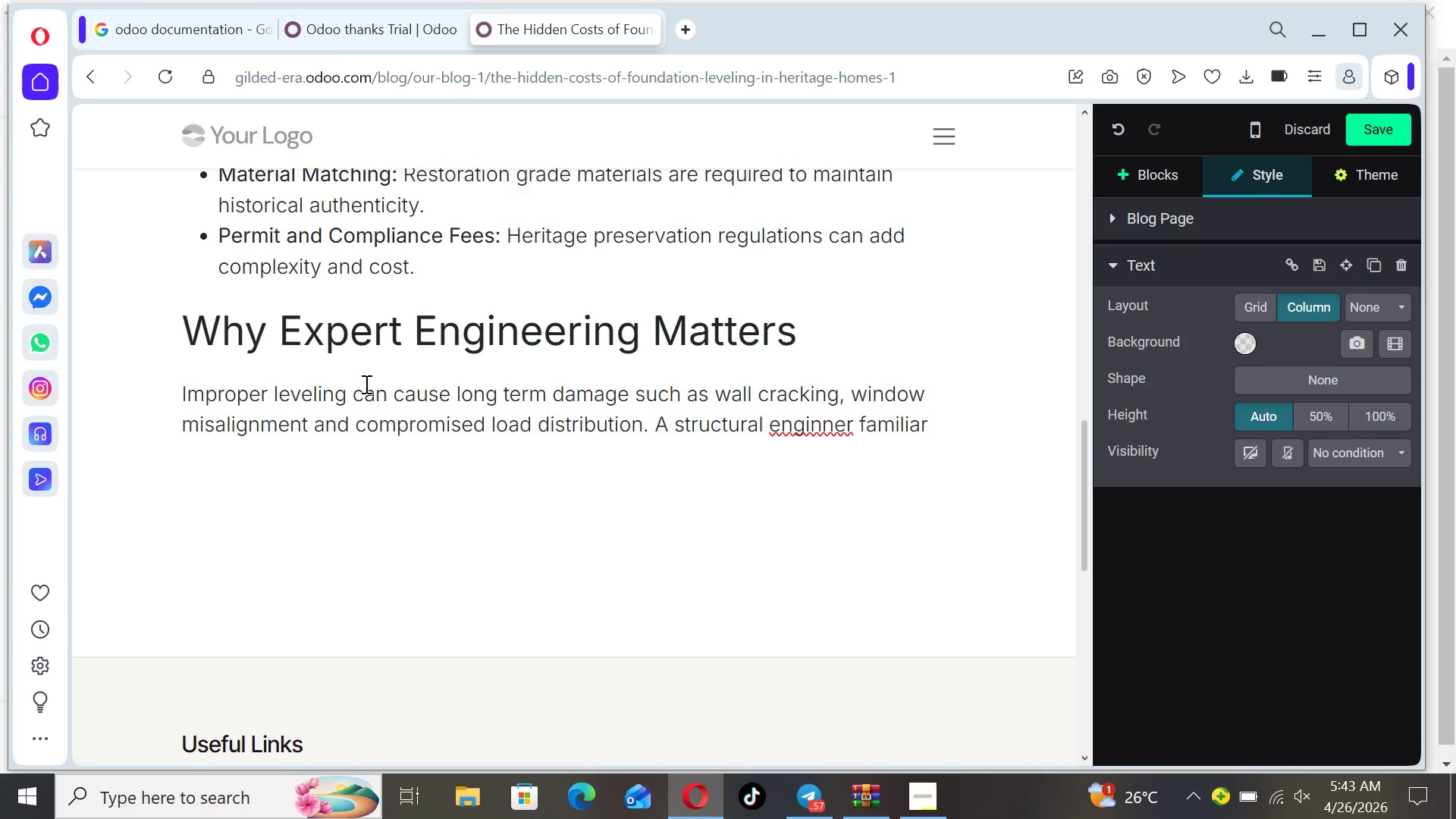 
key(Backspace)
 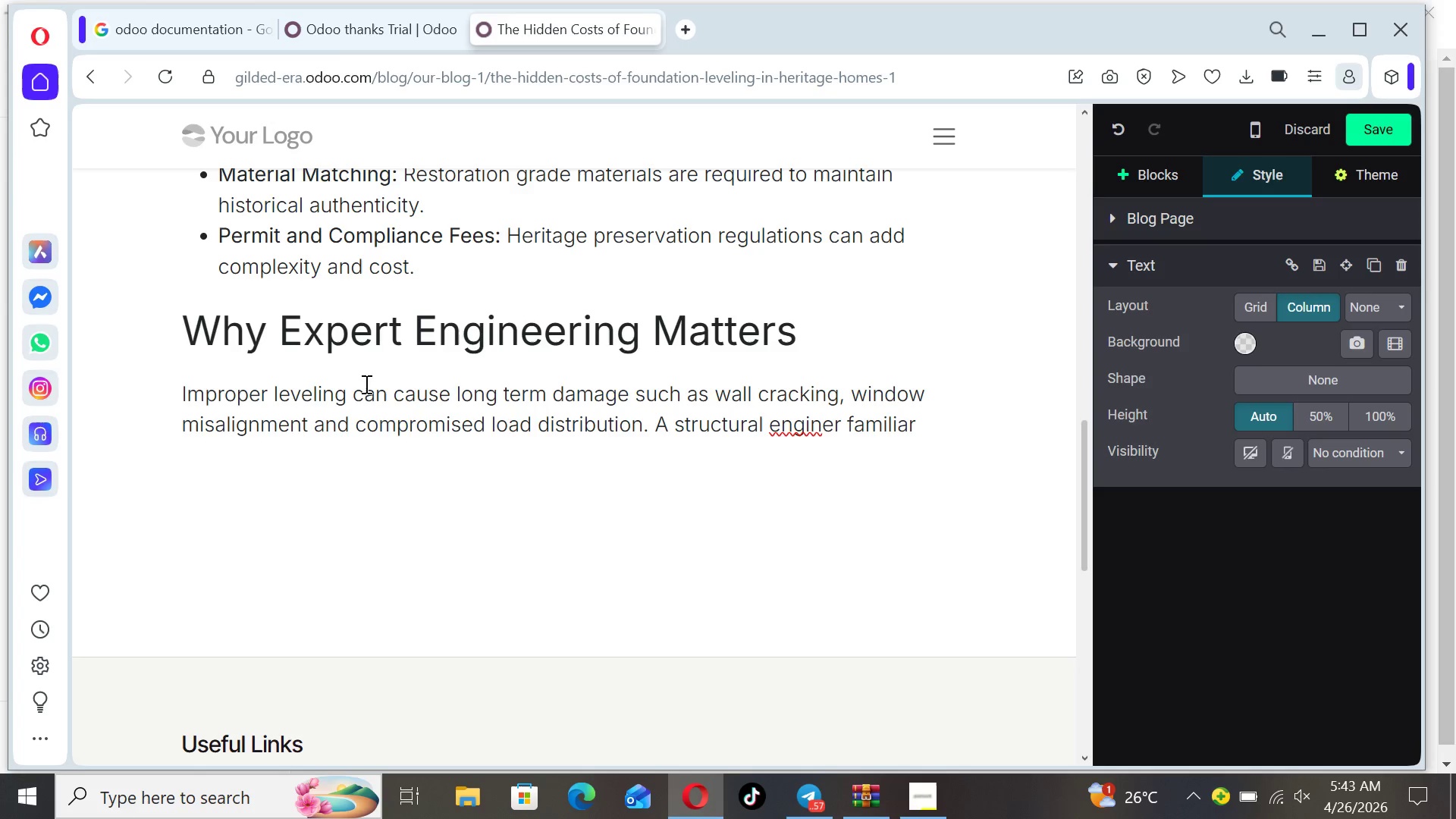 
key(E)
 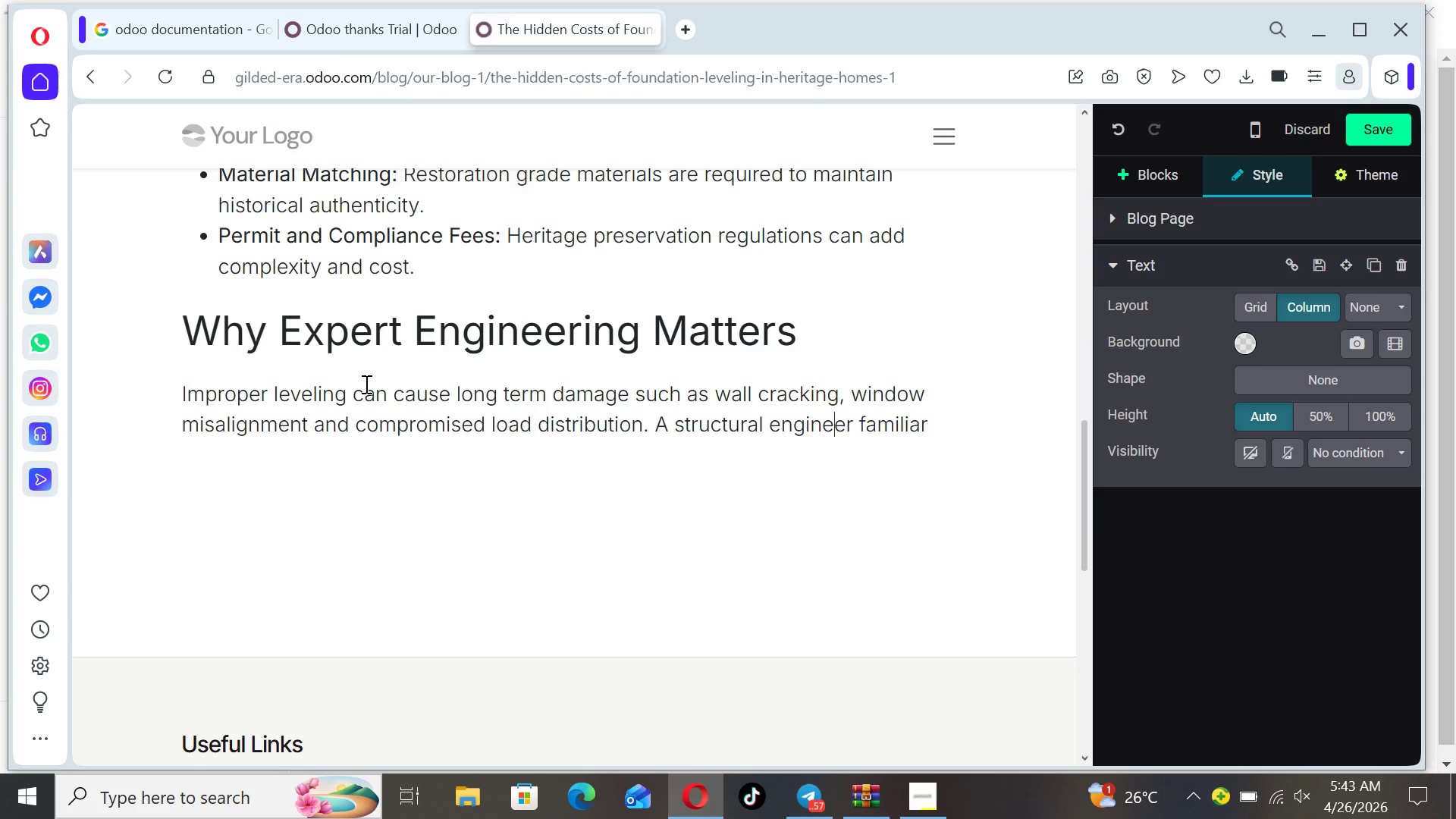 
key(ArrowRight)
 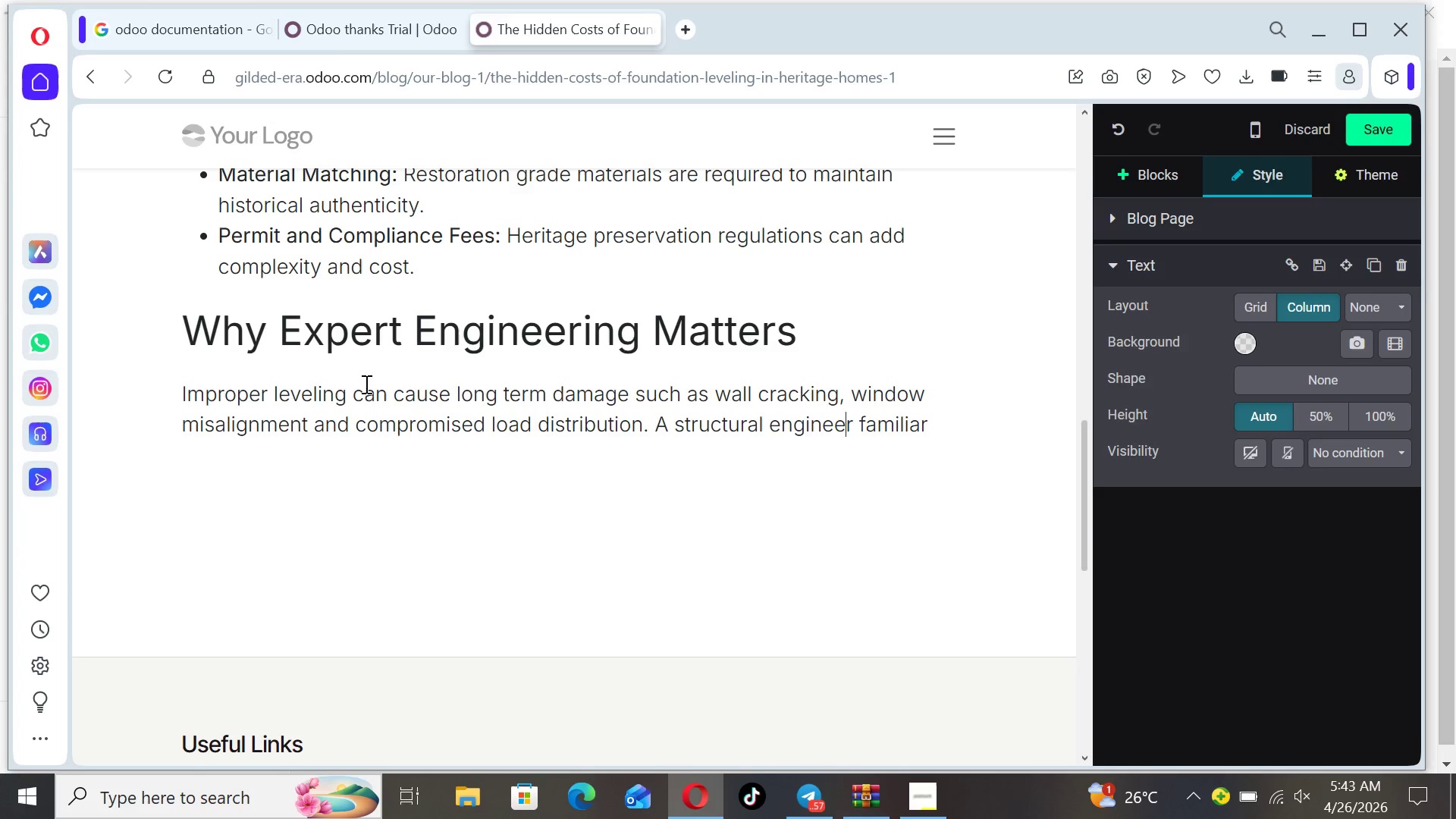 
hold_key(key=ArrowRight, duration=0.67)
 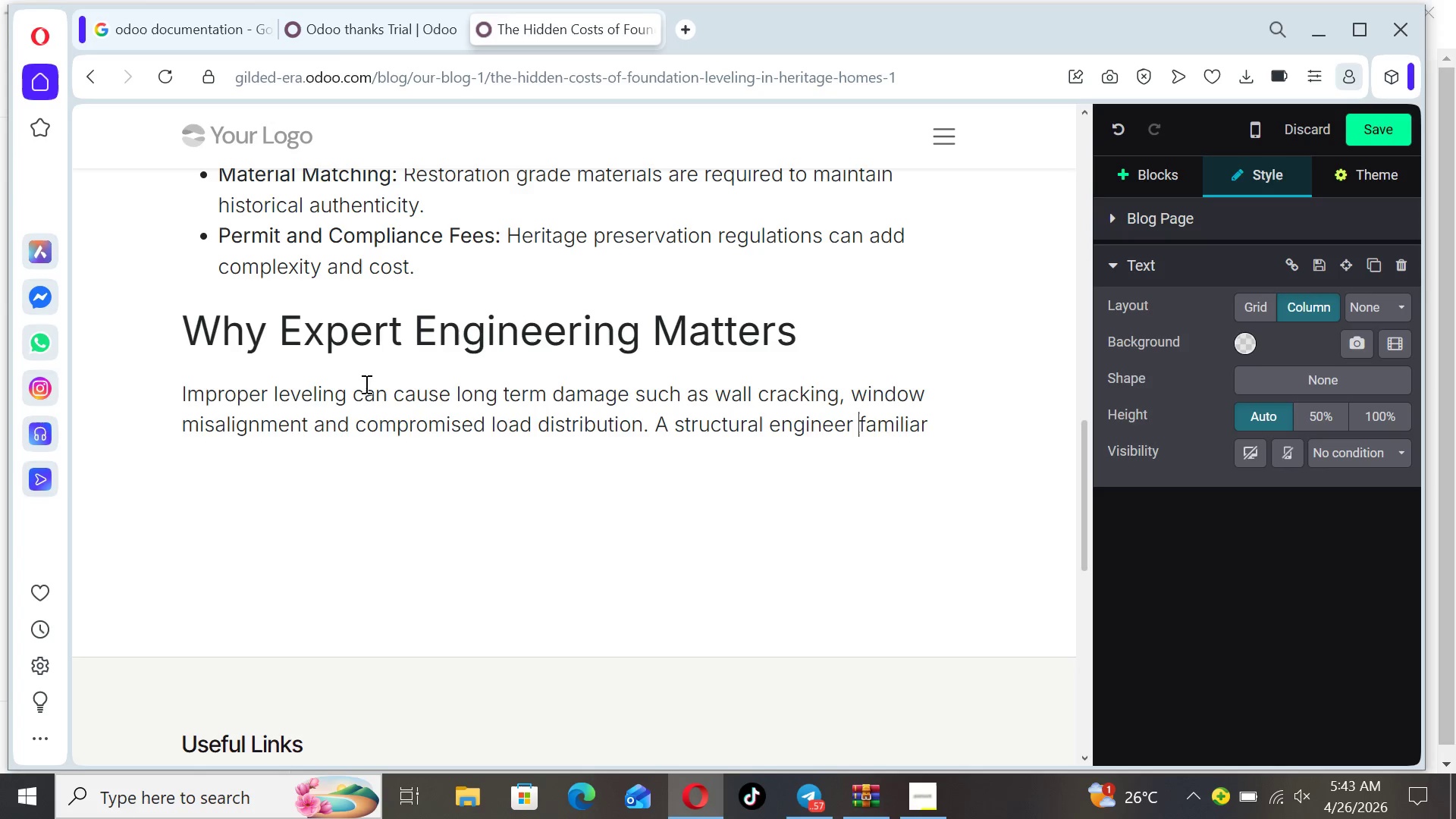 
key(ArrowRight)
 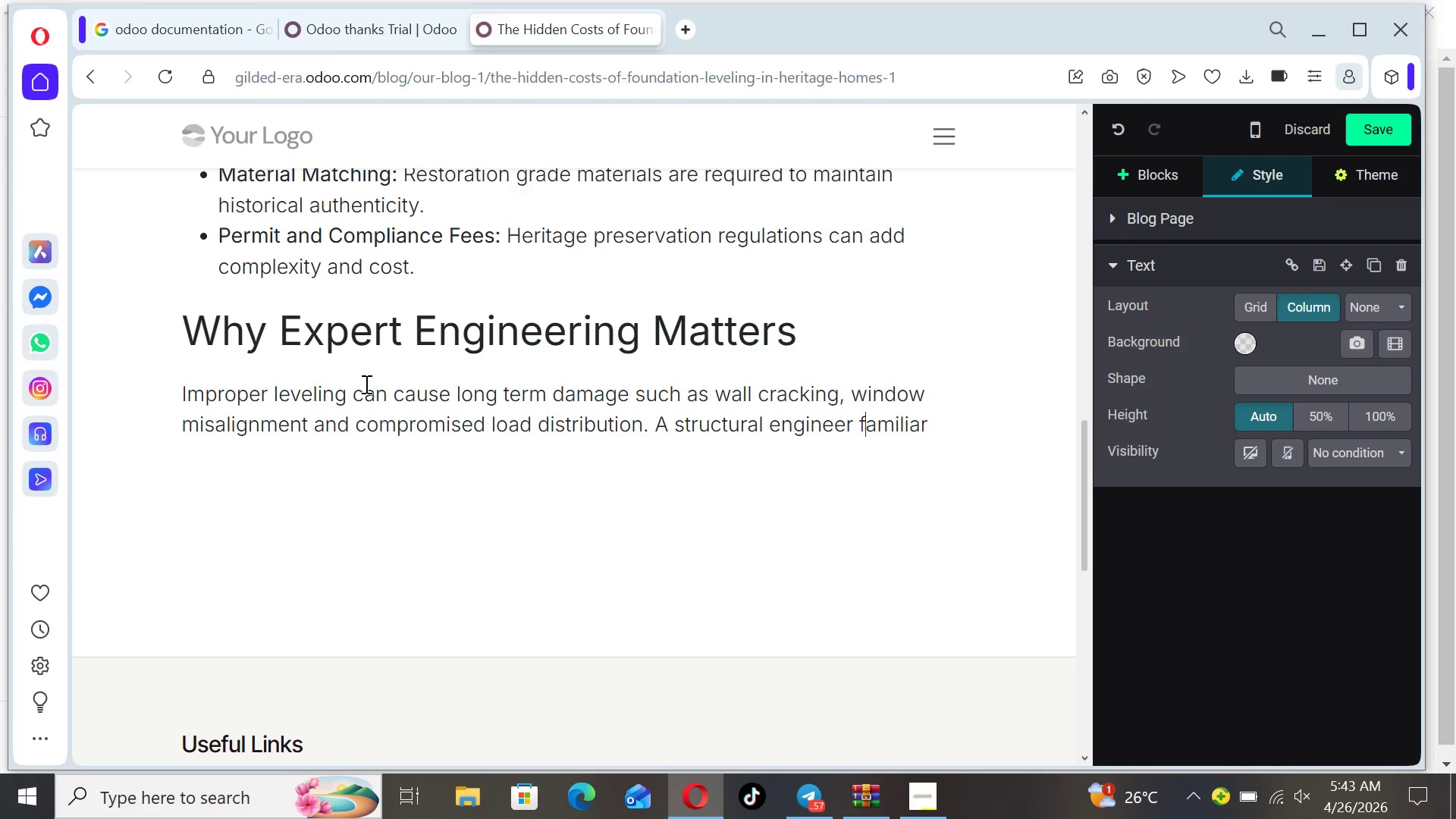 
key(ArrowRight)
 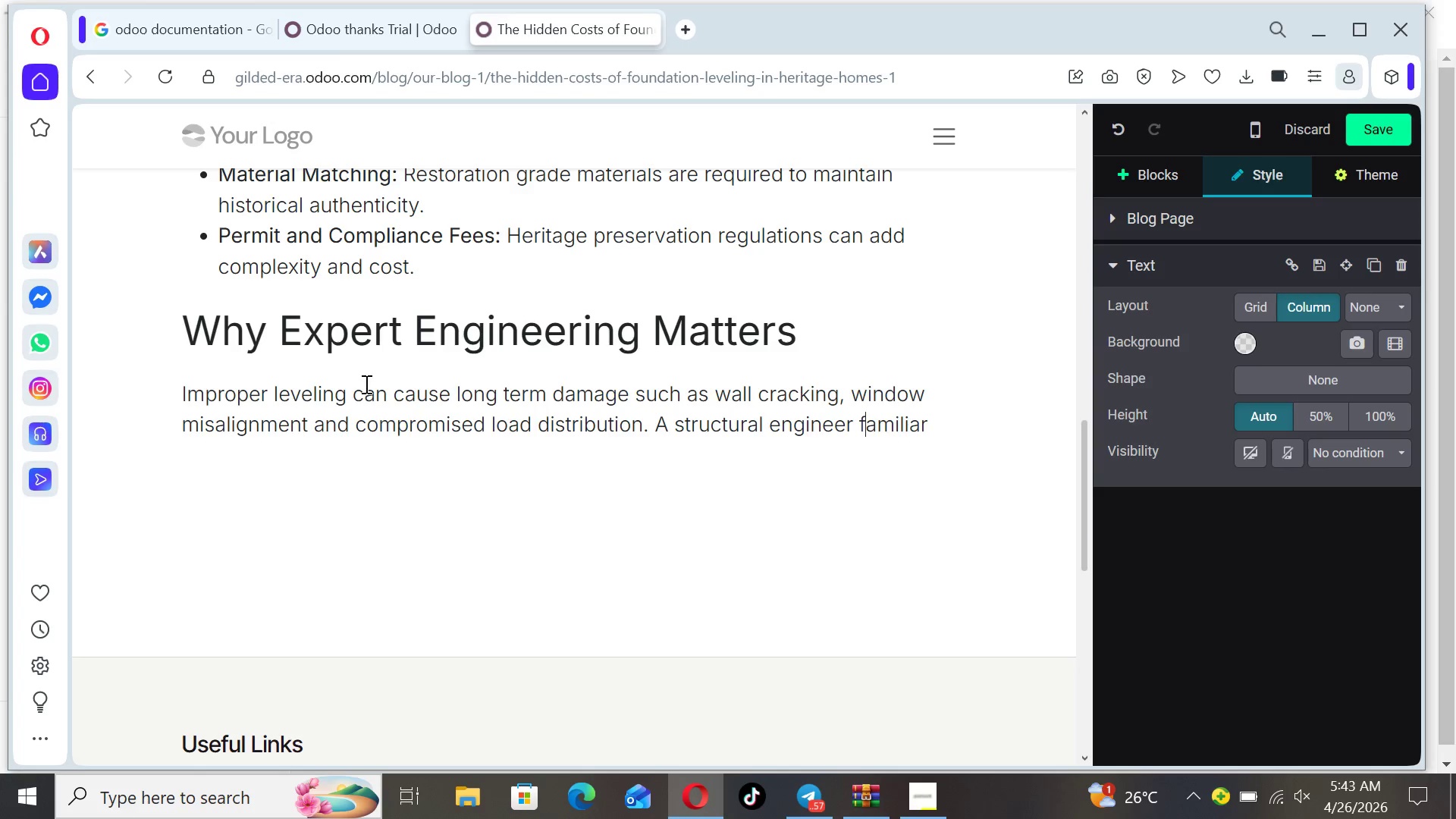 
key(ArrowRight)
 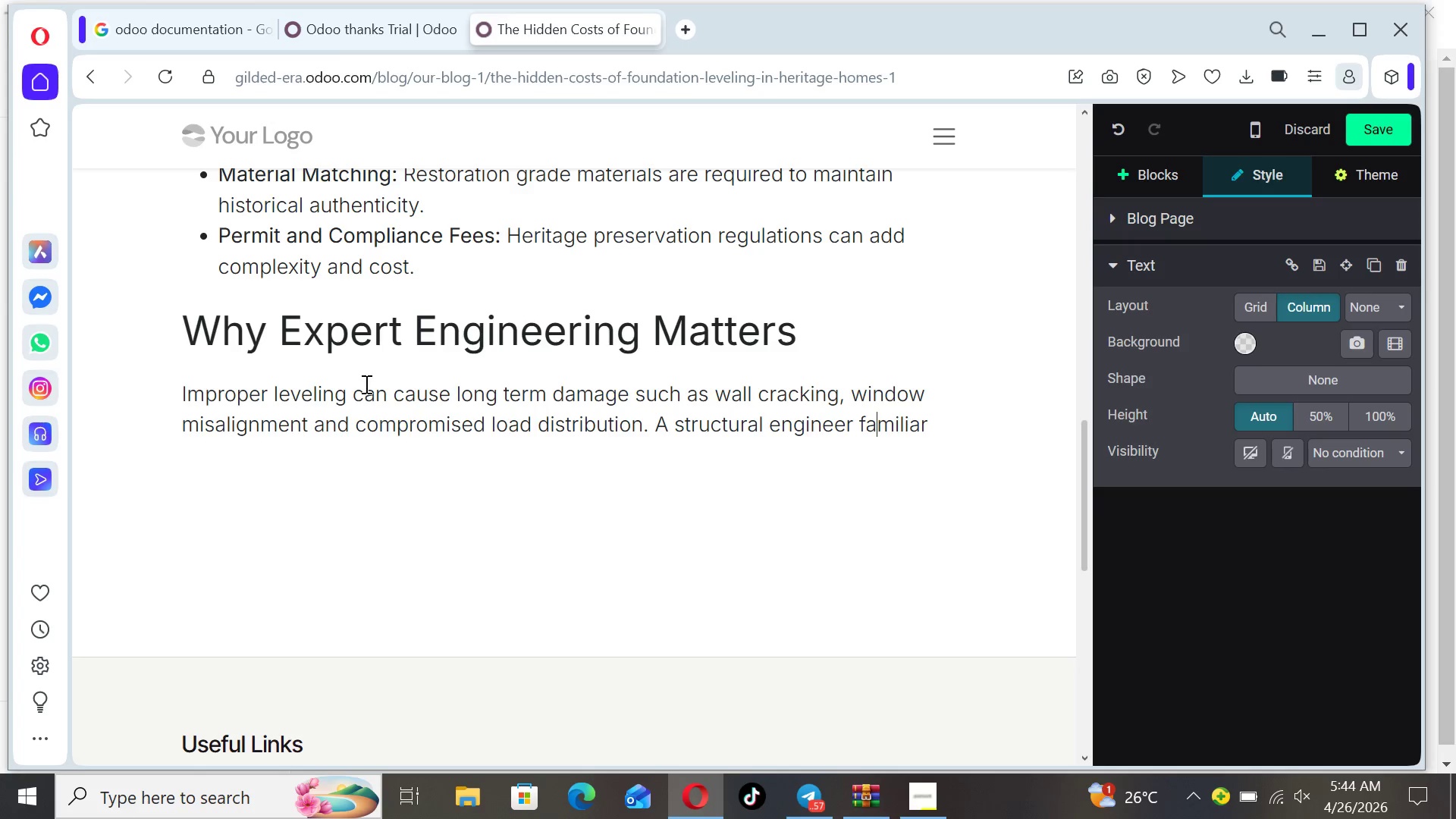 
key(ArrowRight)
 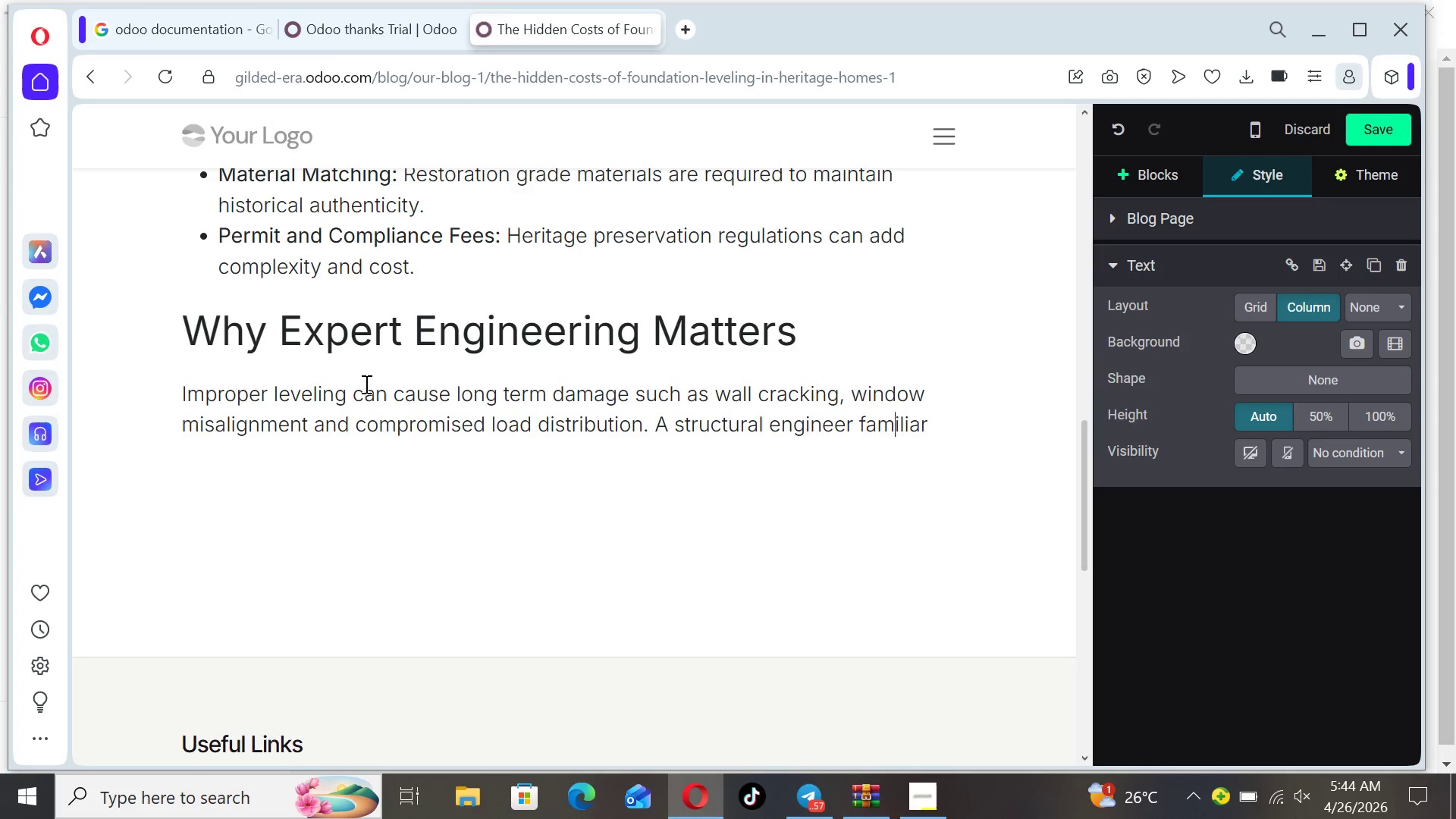 
key(ArrowRight)
 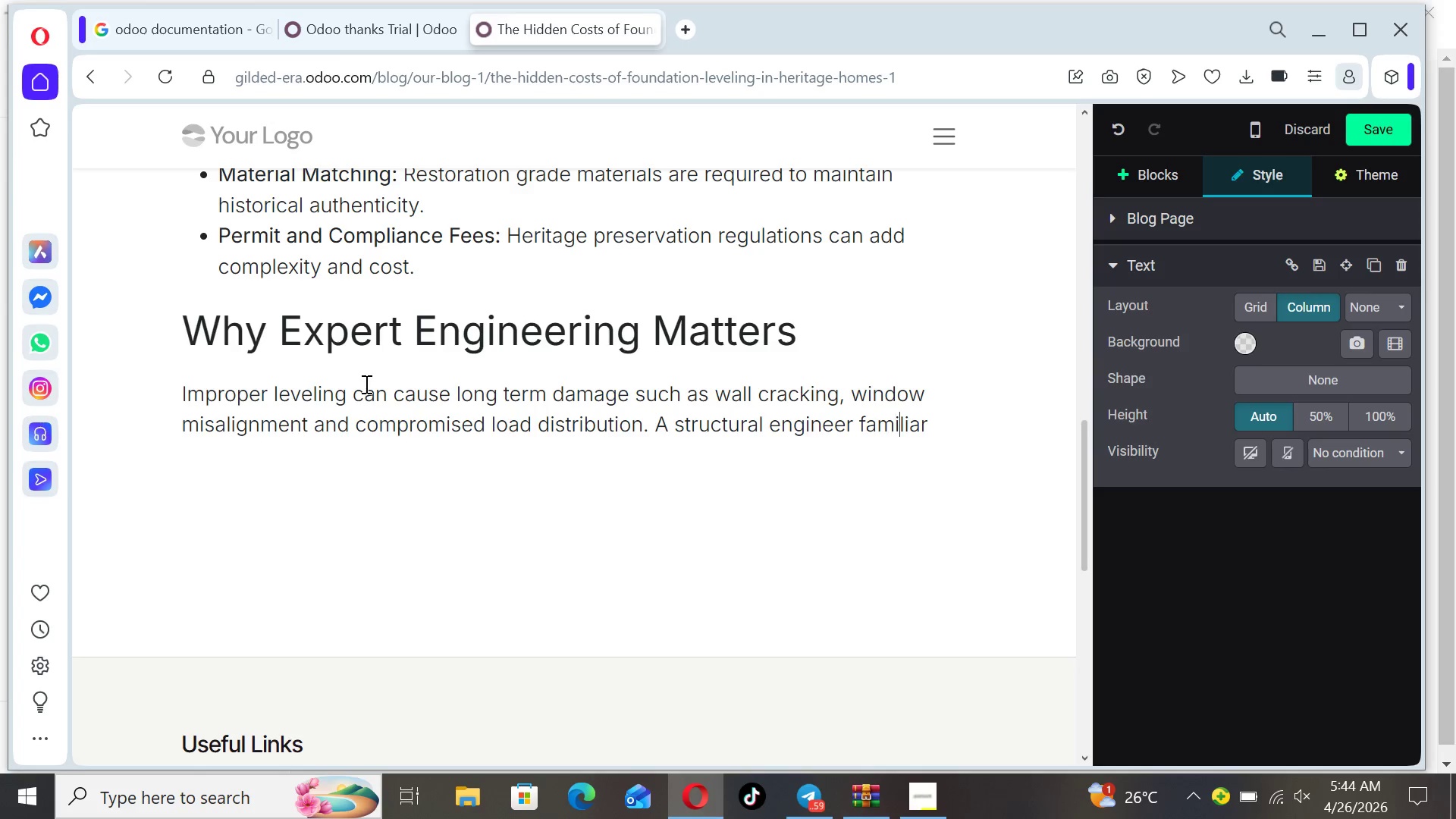 
hold_key(key=ArrowRight, duration=0.84)
 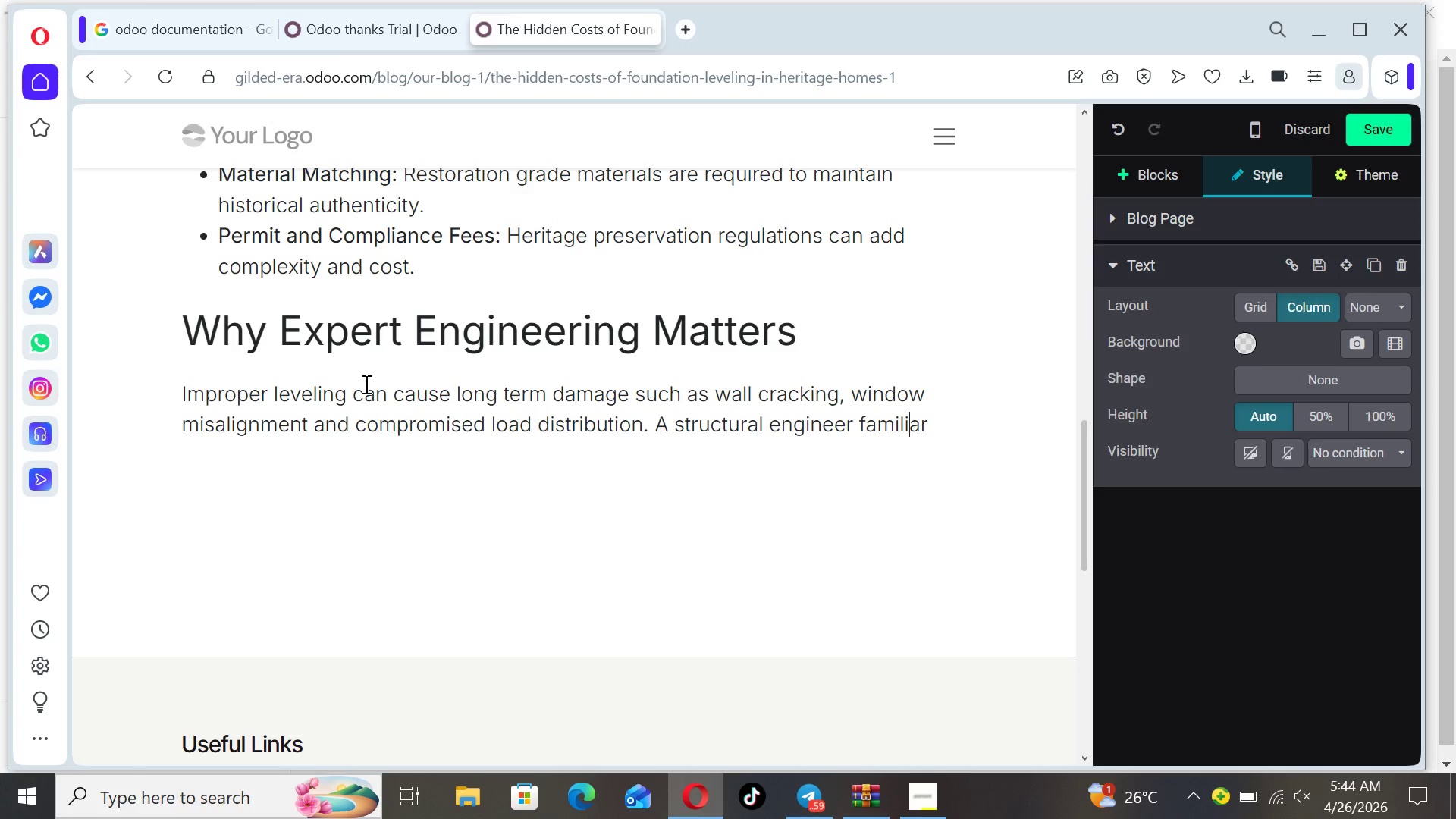 
key(ArrowRight)
 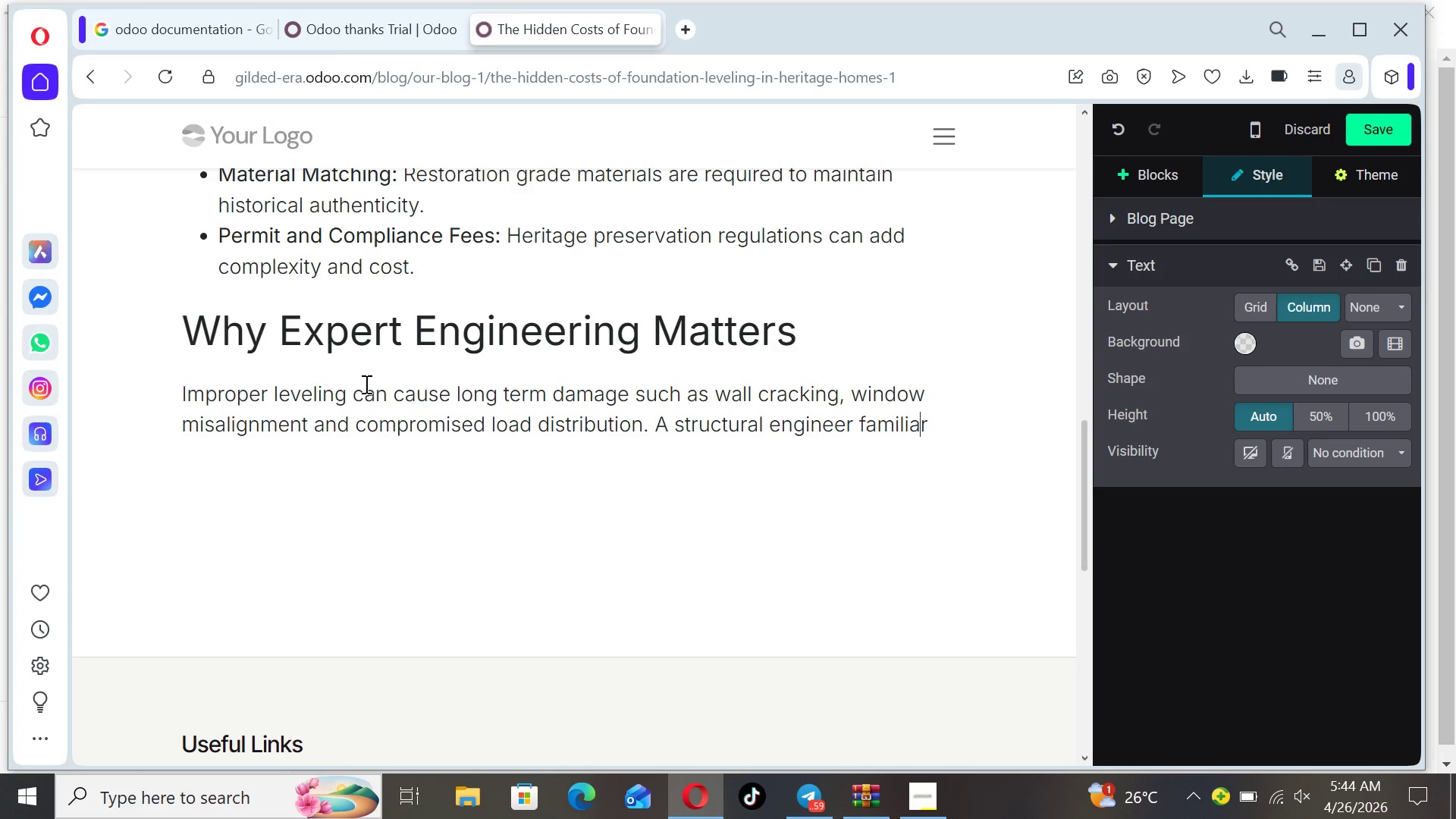 
key(ArrowRight)
 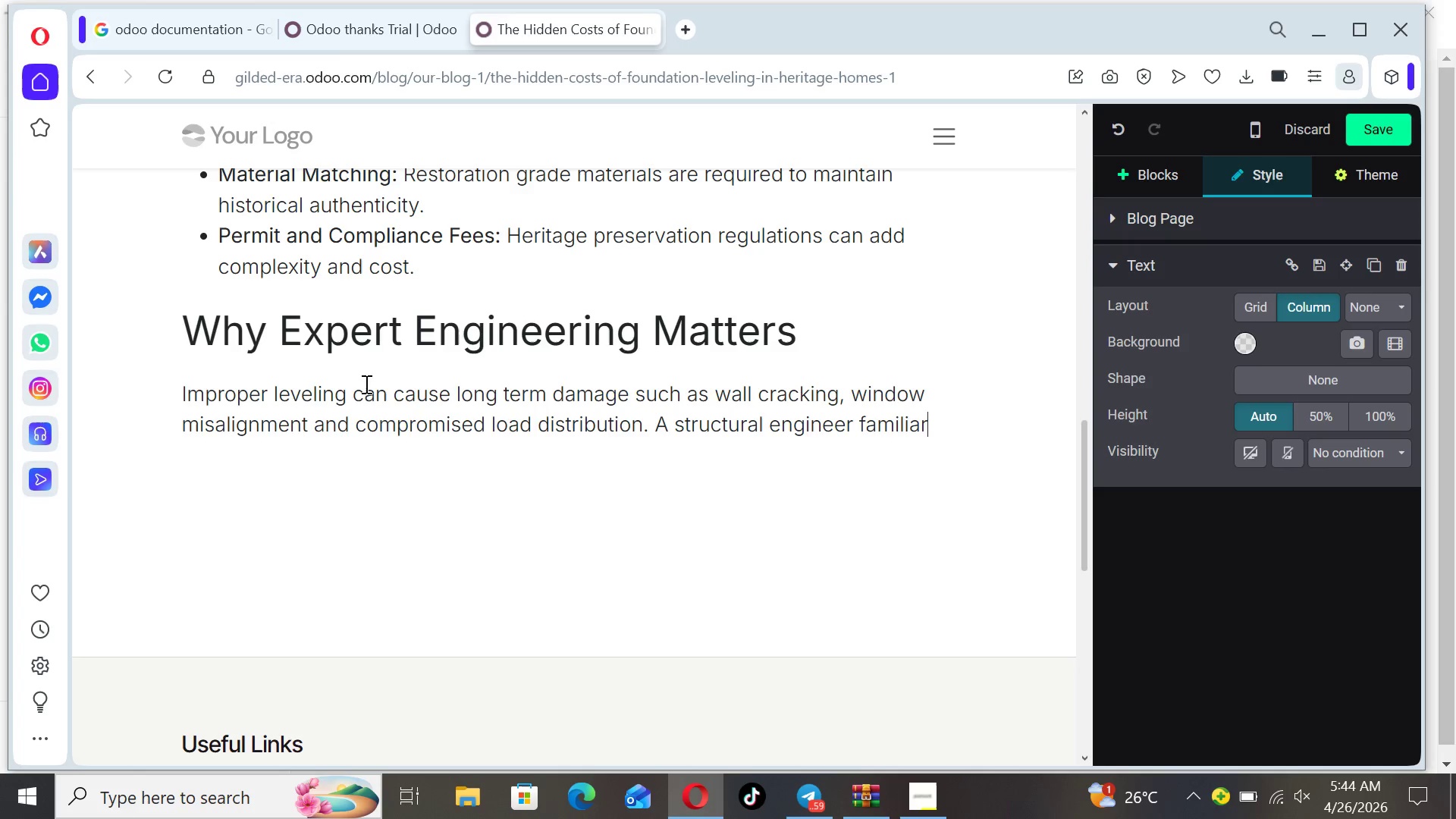 
key(ArrowRight)
 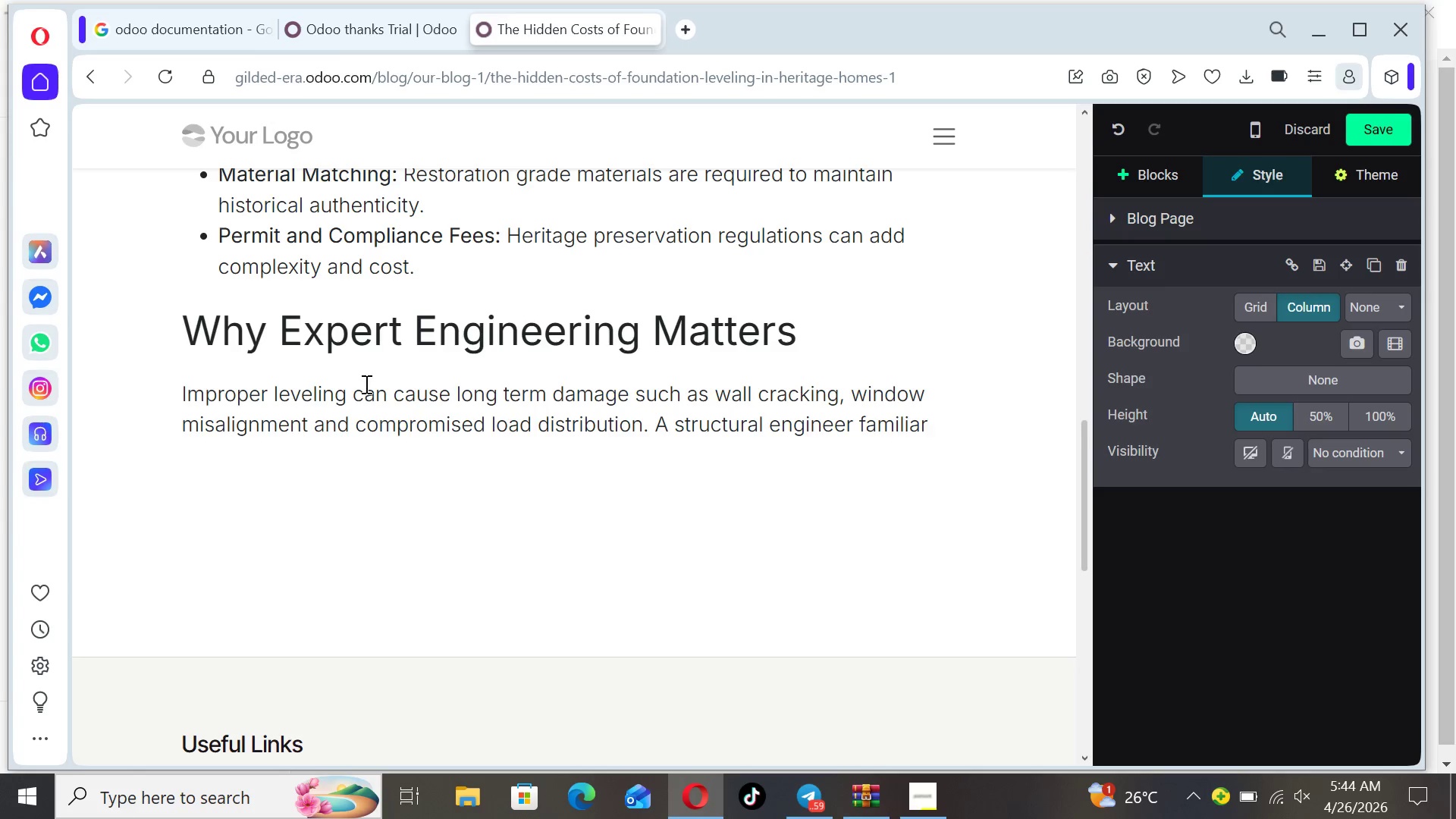 
key(Space)
 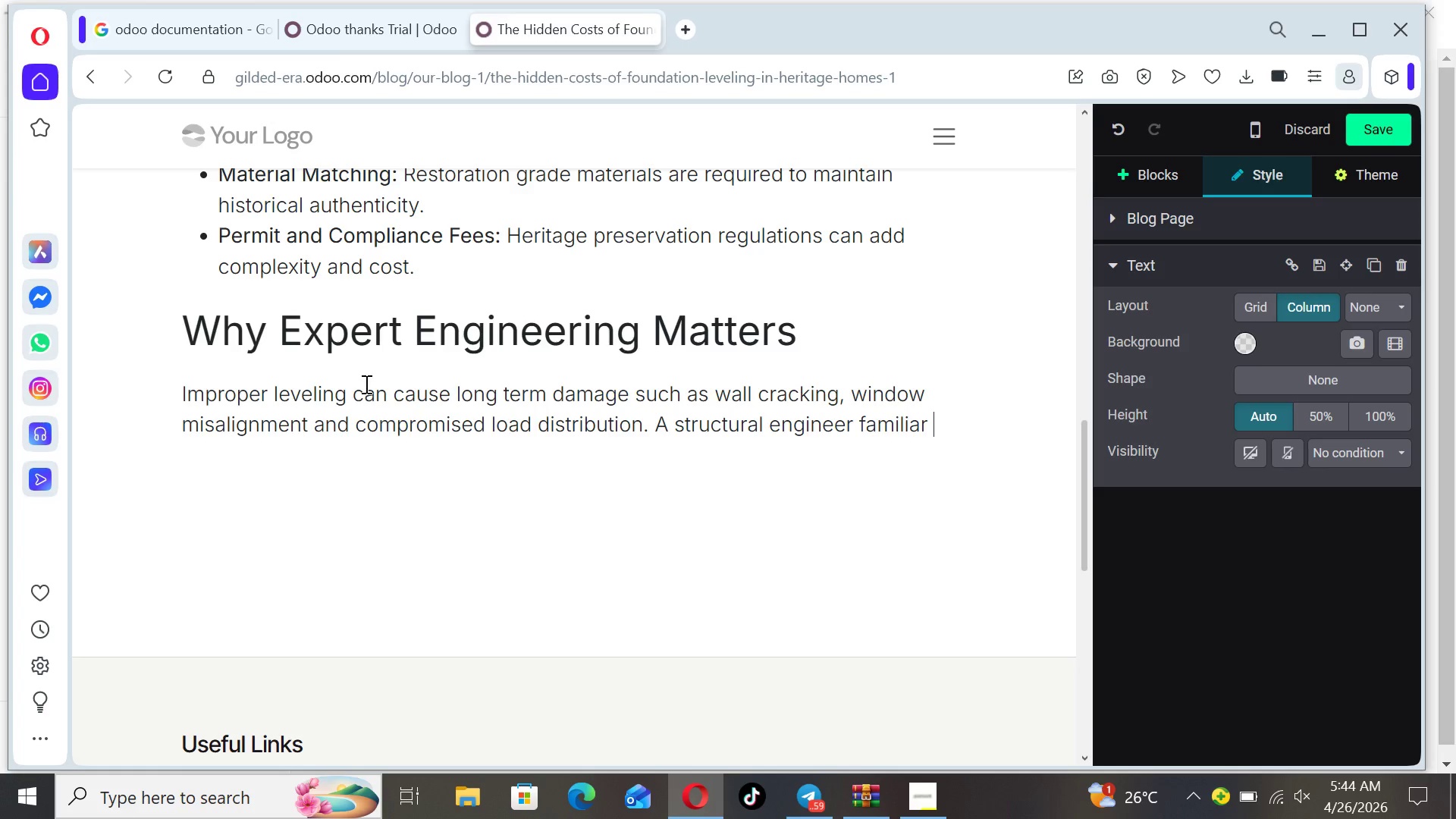 
wait(5.59)
 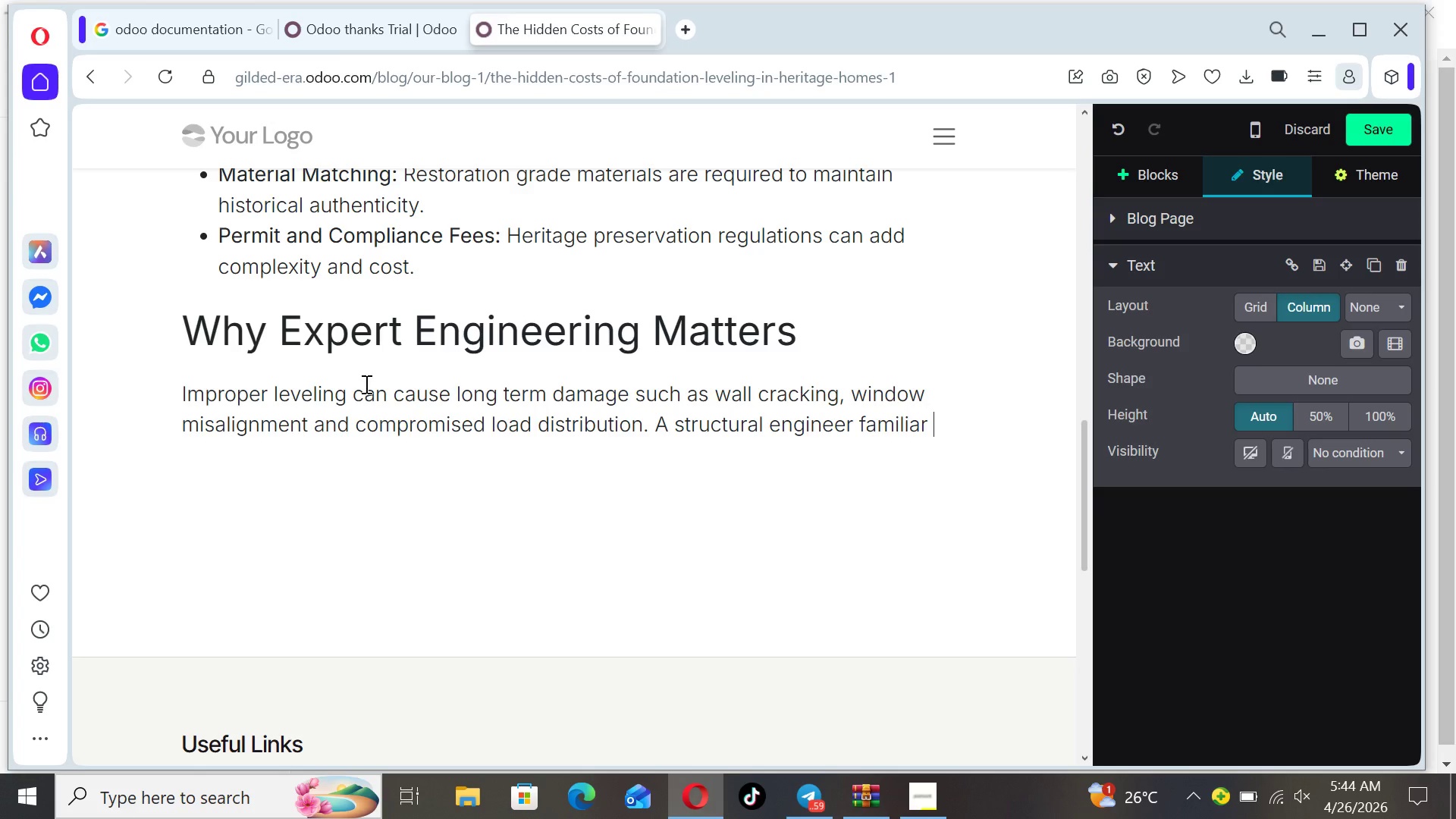 
type(with heritage properties ensures that lifting )
 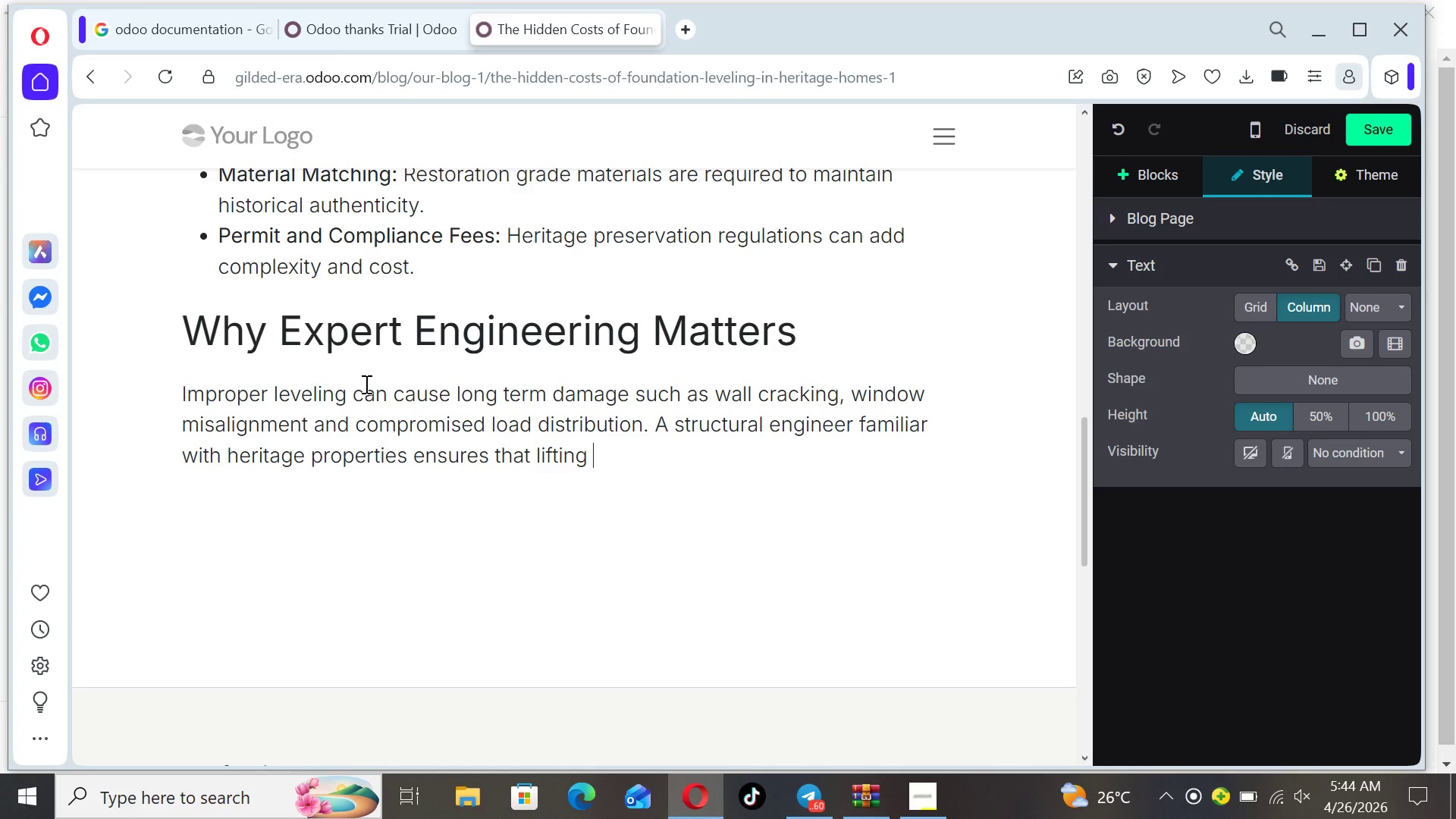 
type(and stablization )
 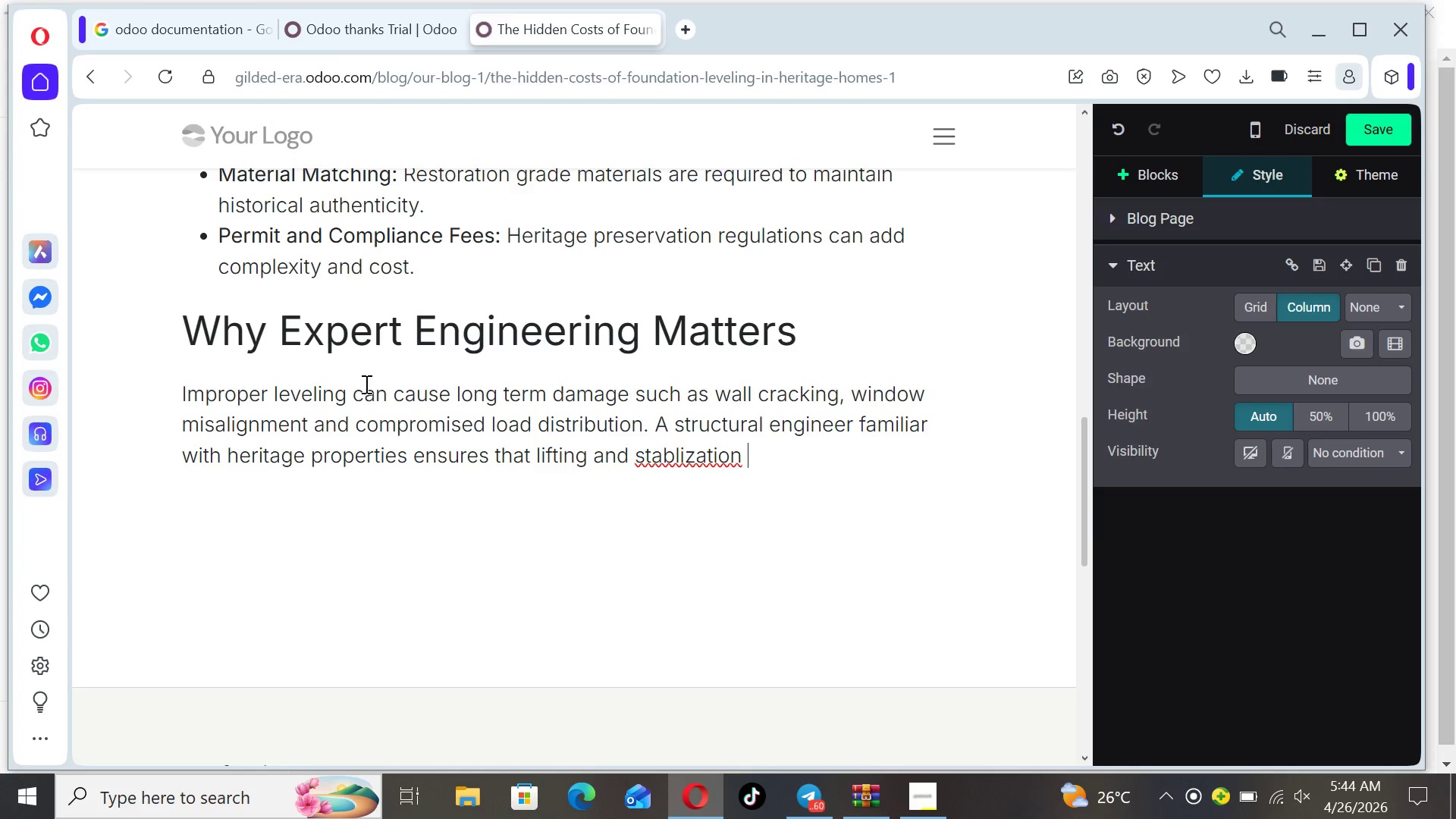 
key(ArrowLeft)
 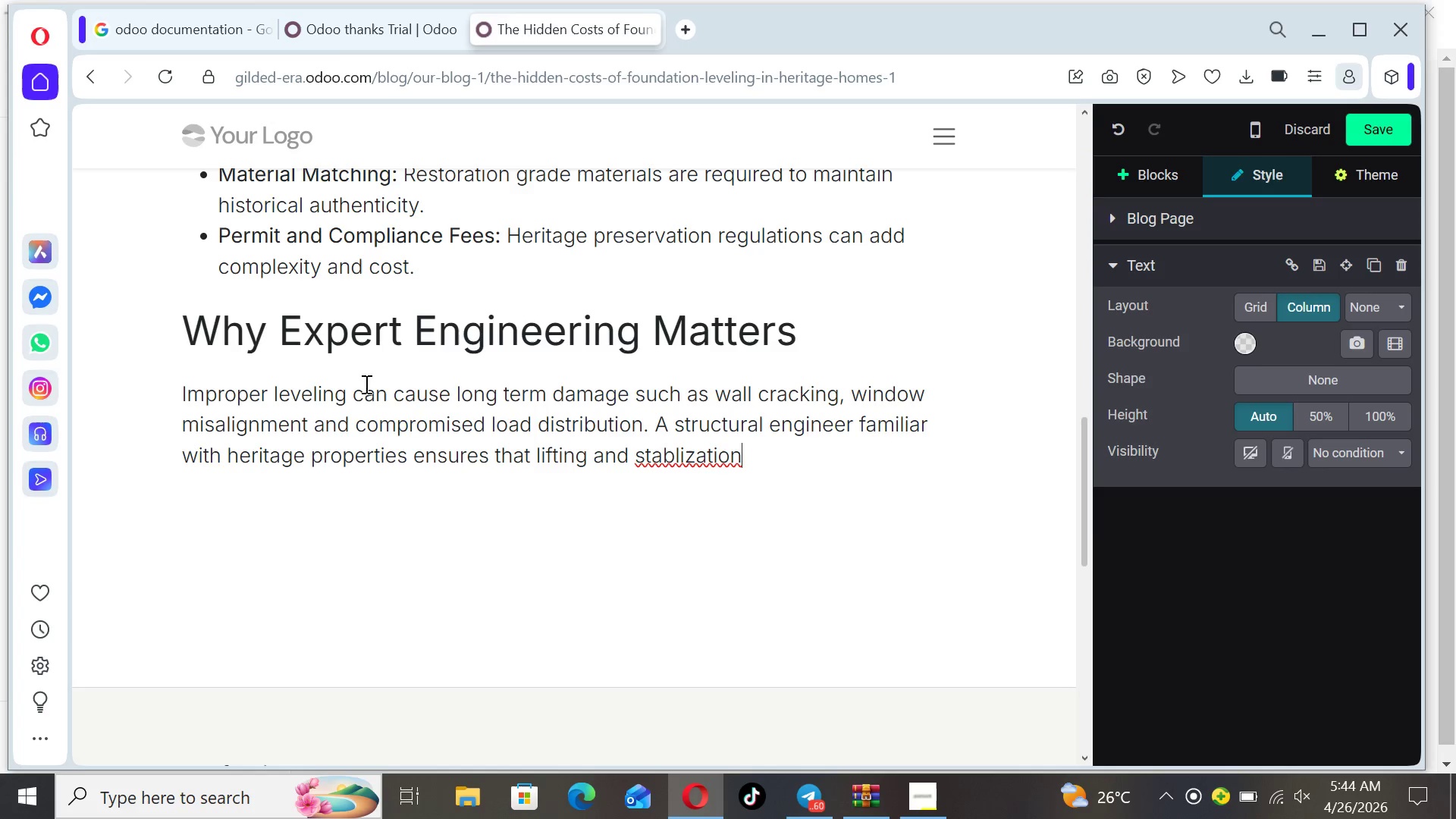 
key(ArrowLeft)
 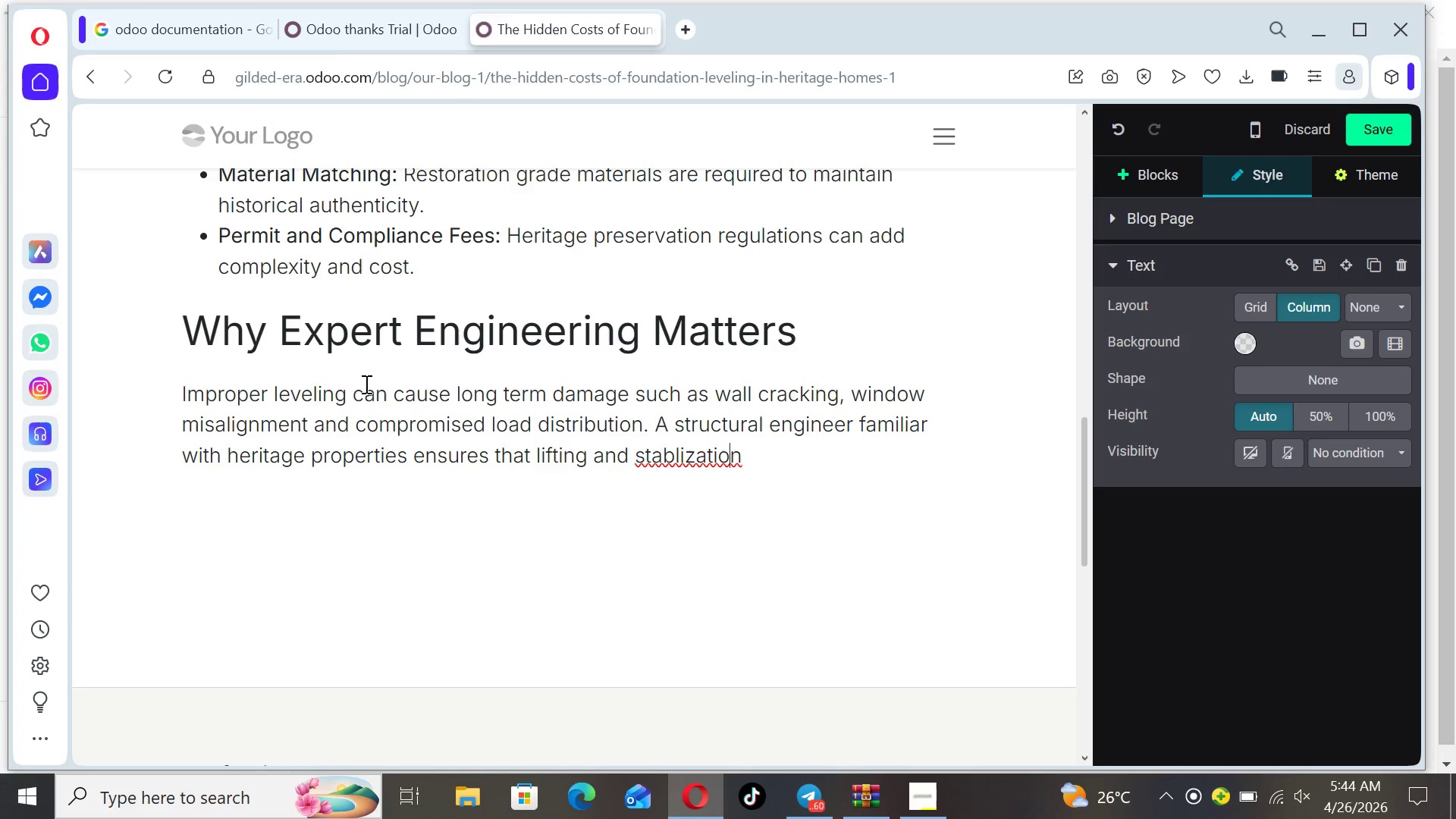 
key(ArrowLeft)
 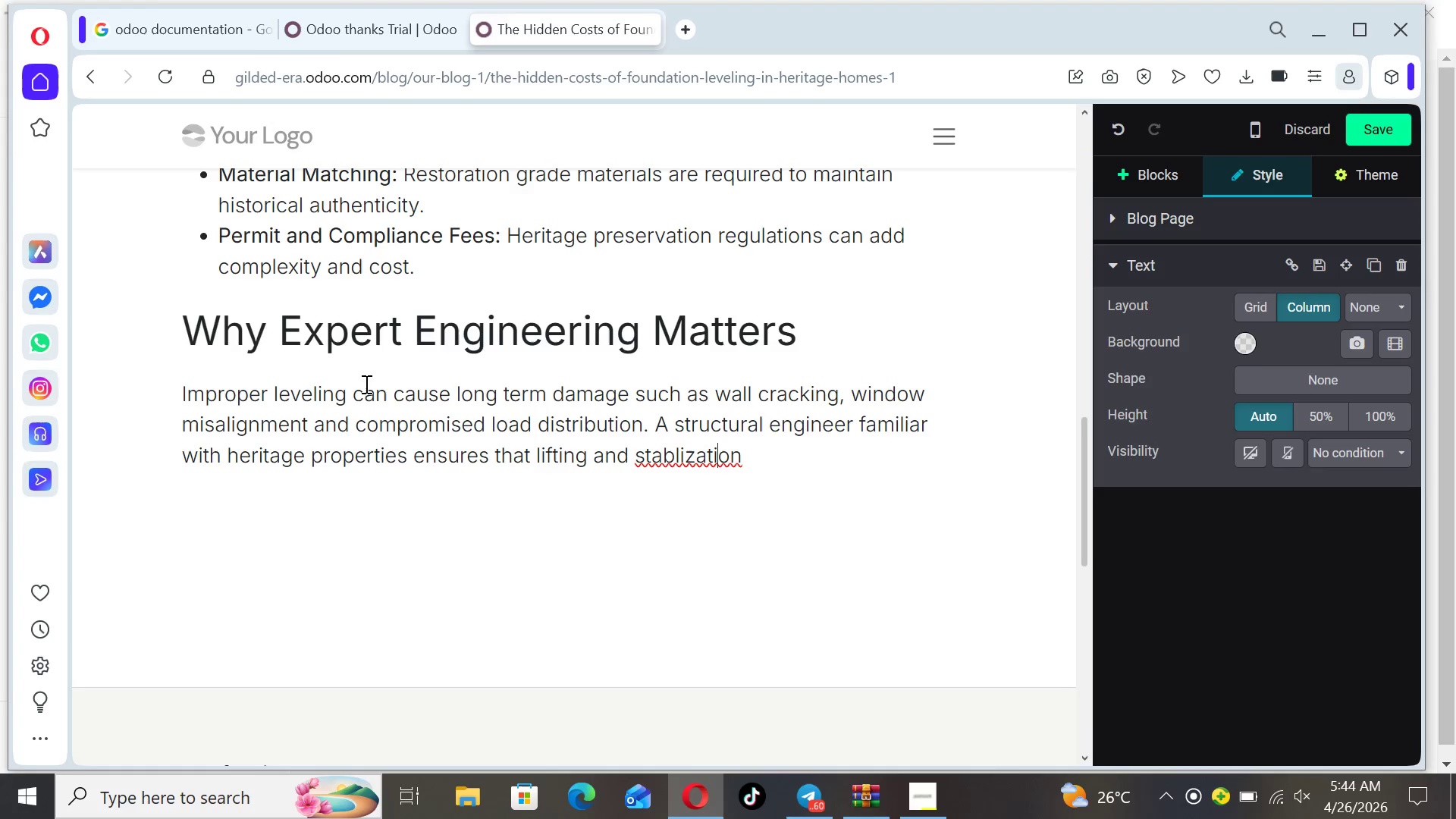 
key(ArrowLeft)
 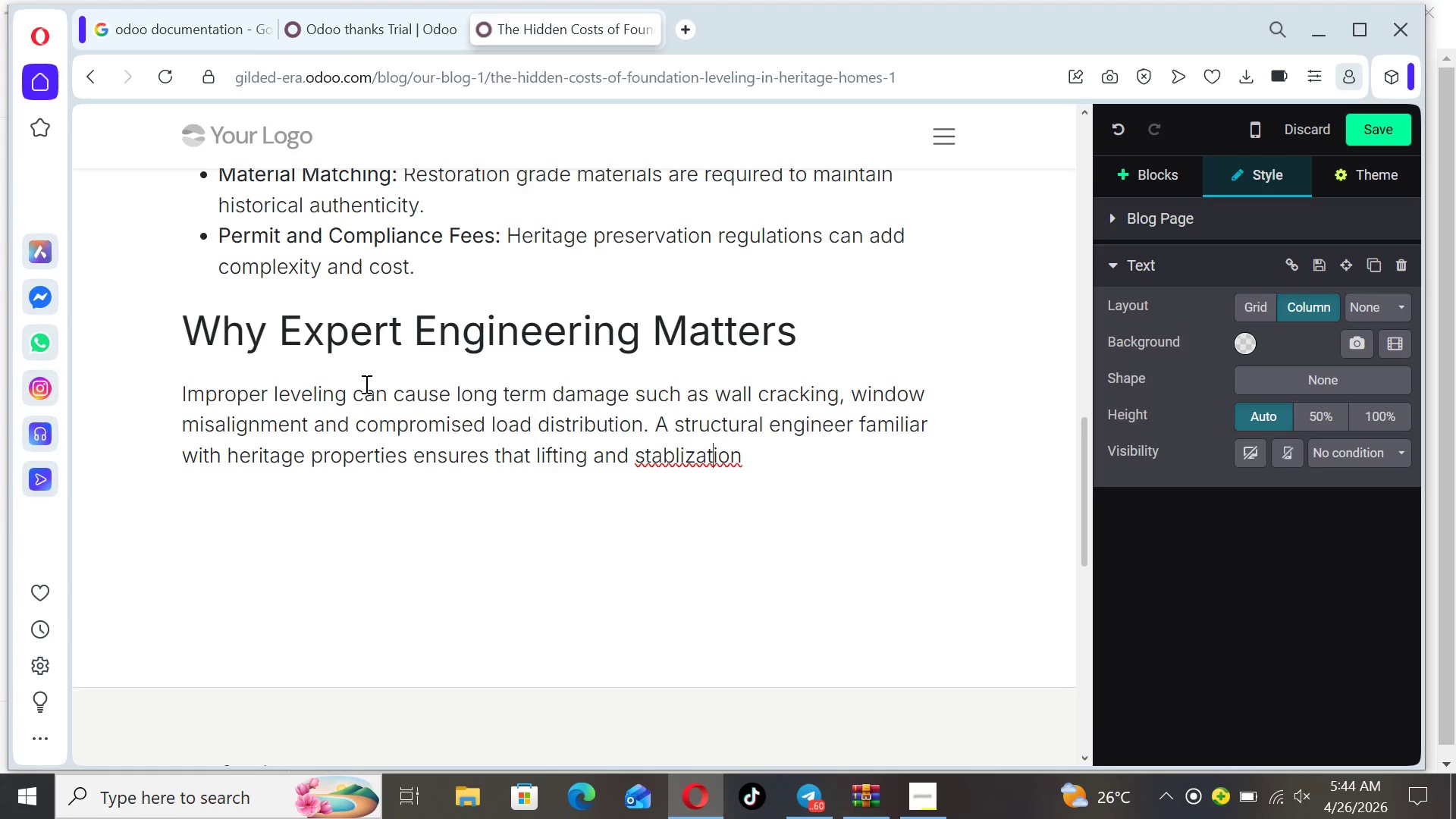 
key(ArrowLeft)
 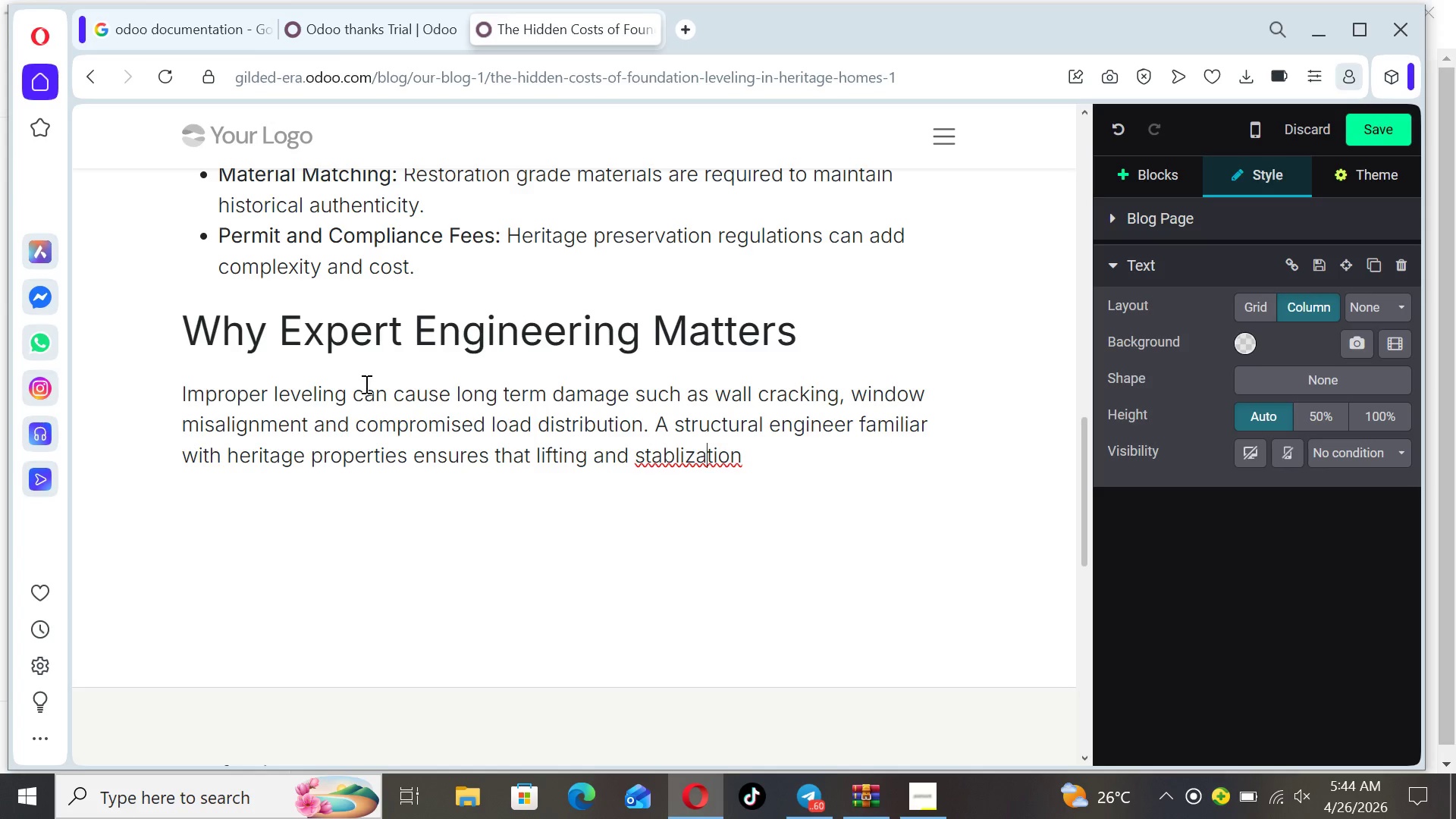 
key(ArrowLeft)
 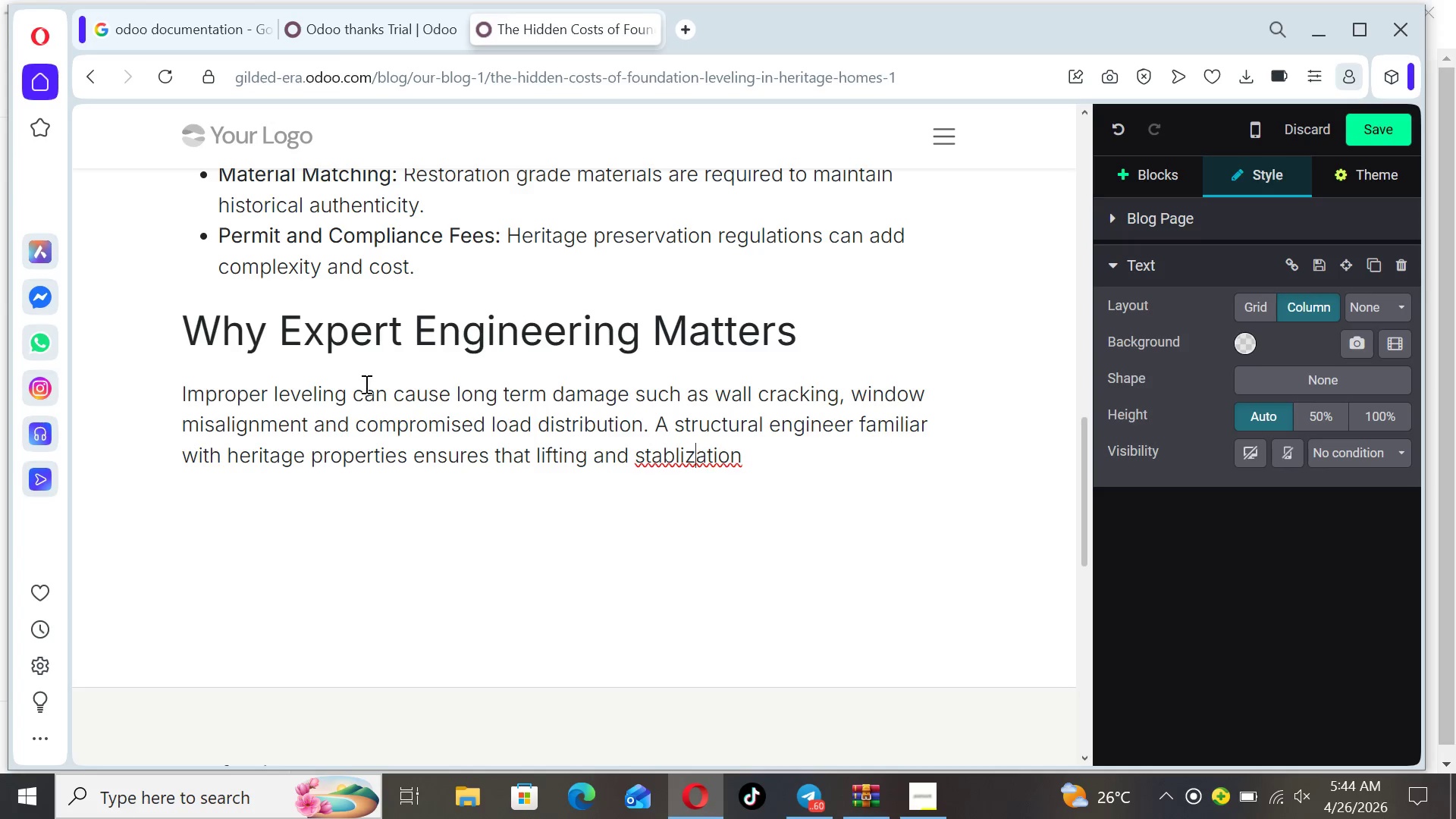 
key(ArrowLeft)
 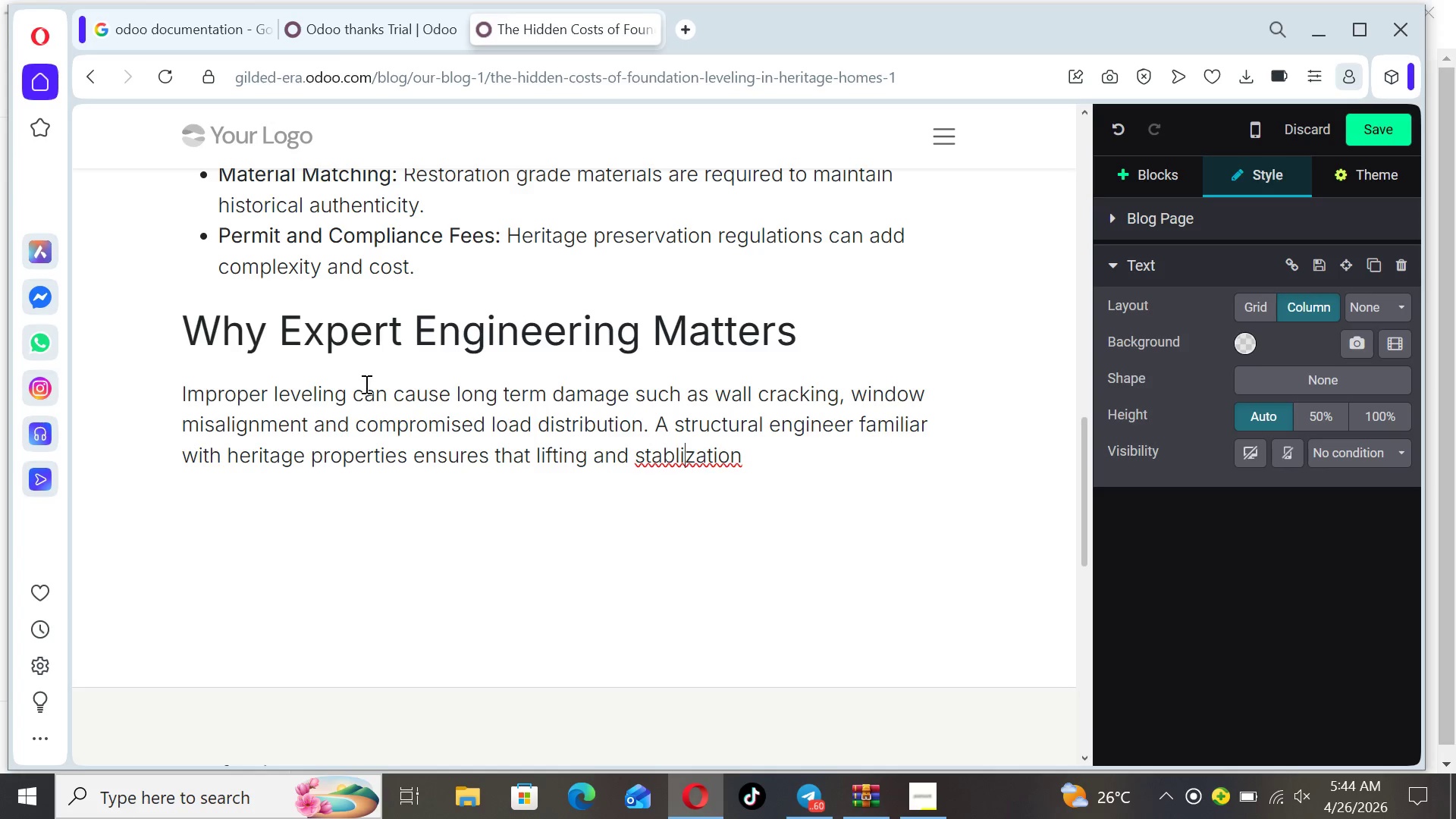 
key(ArrowLeft)
 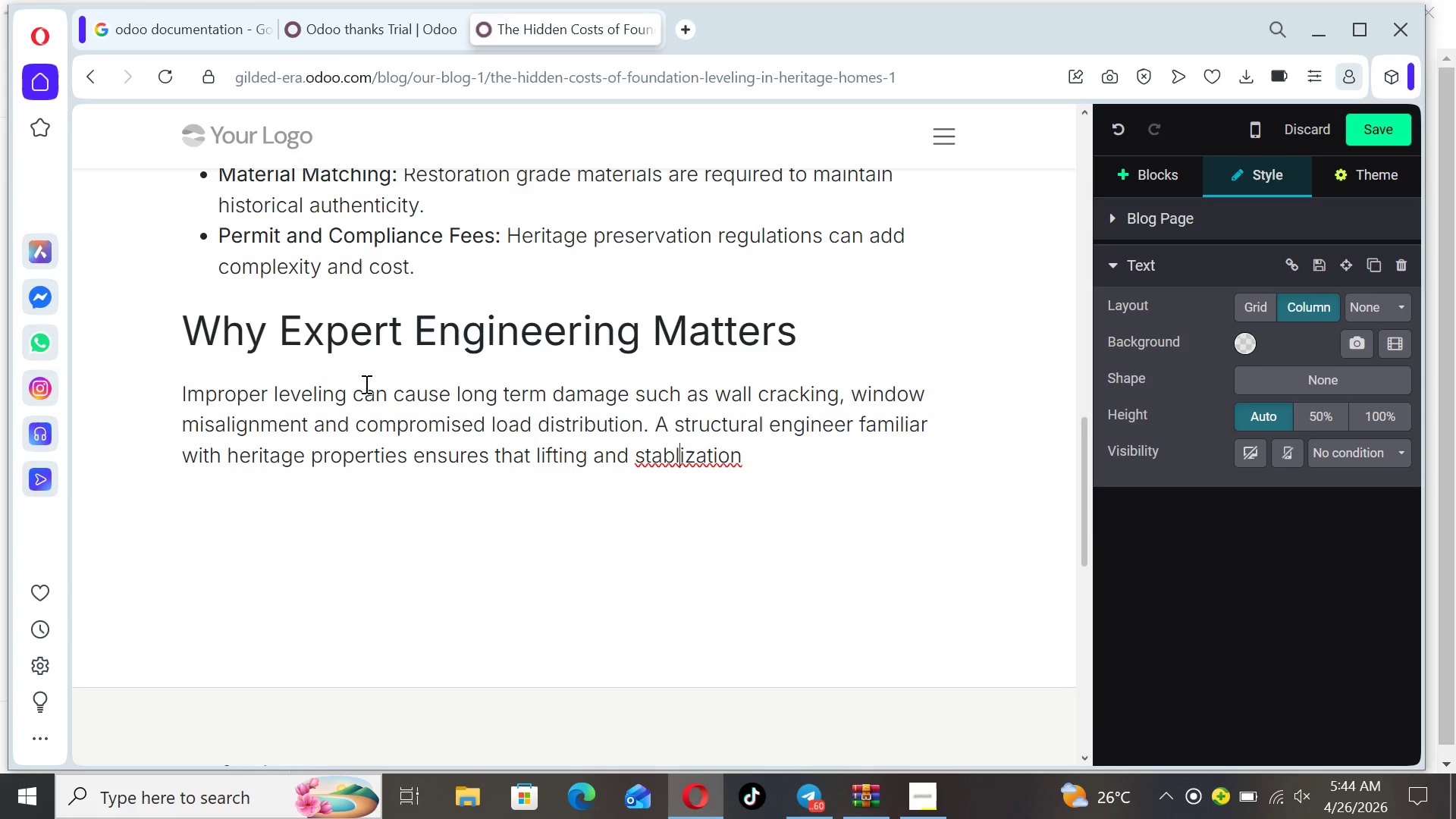 
key(ArrowLeft)
 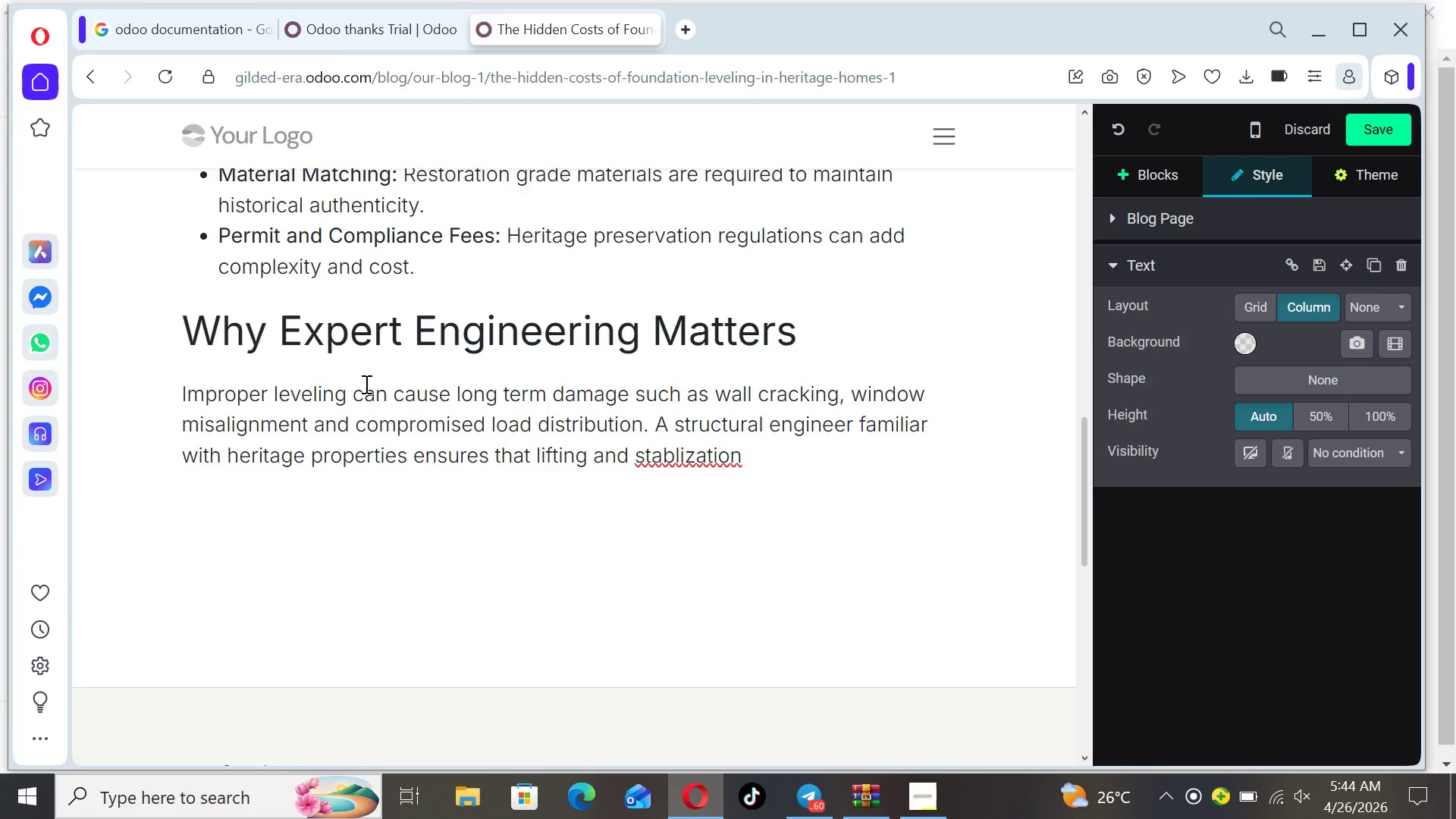 
key(I)
 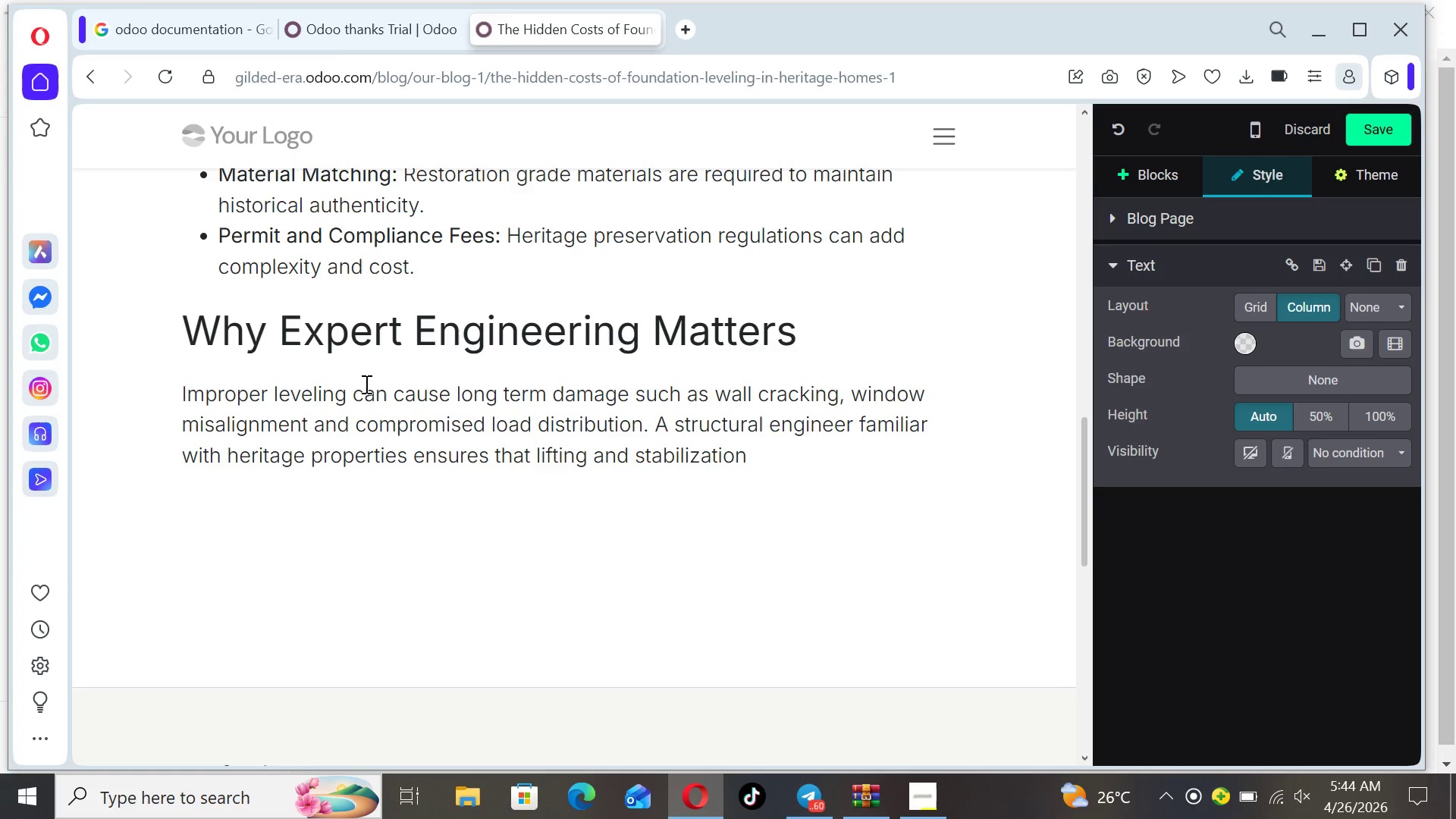 
key(ArrowRight)
 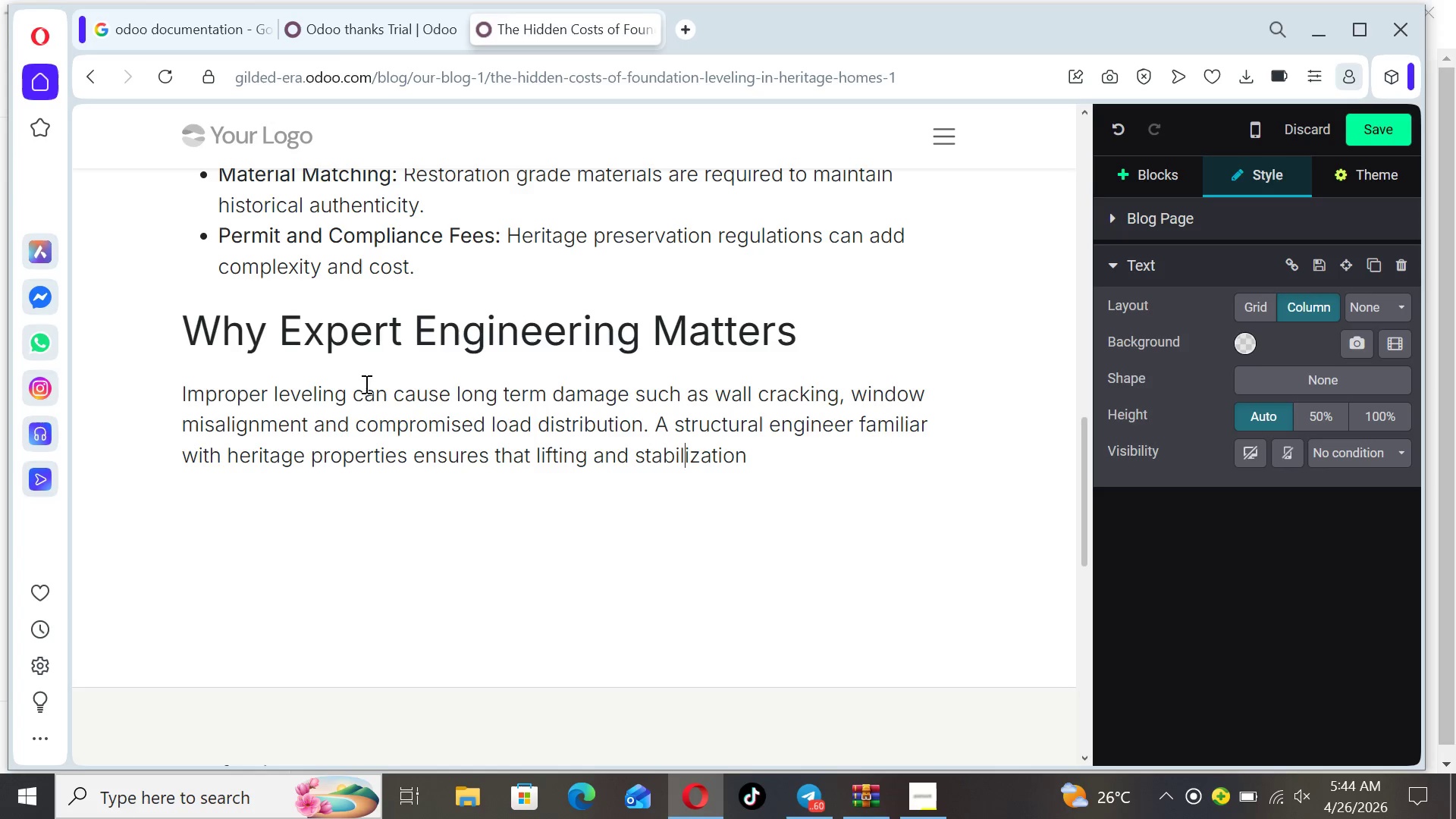 
key(ArrowRight)
 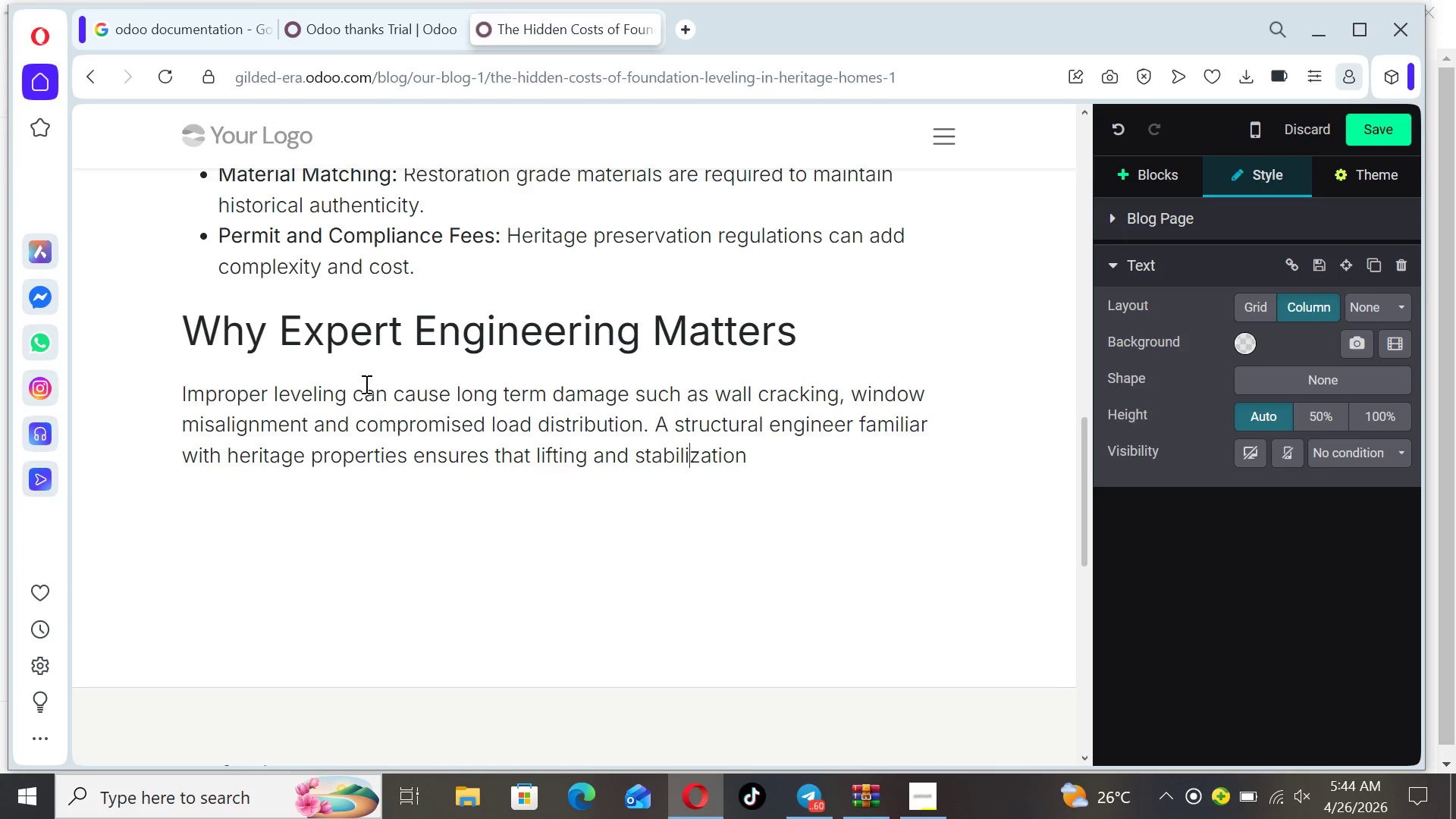 
key(ArrowRight)
 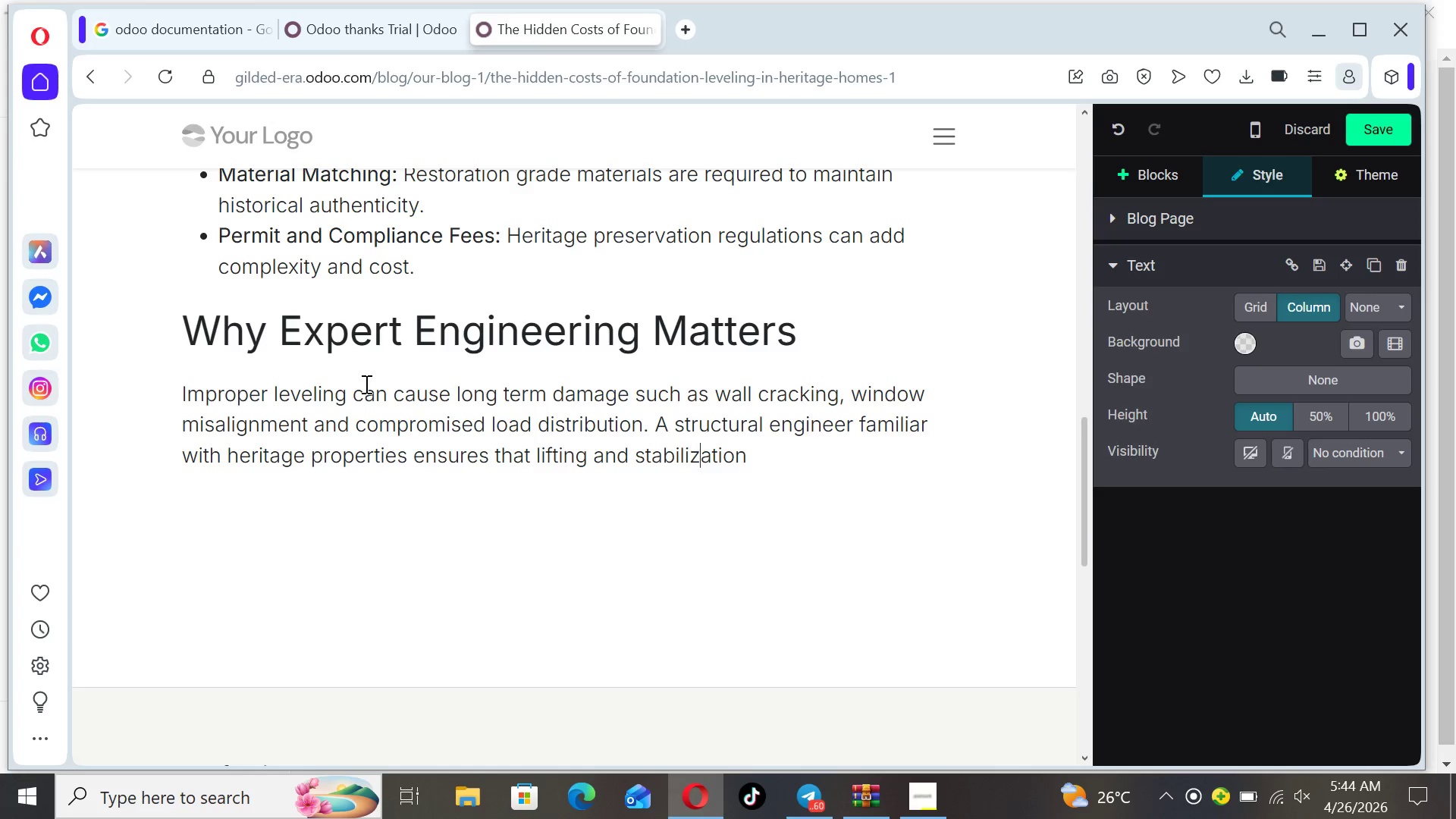 
key(ArrowRight)
 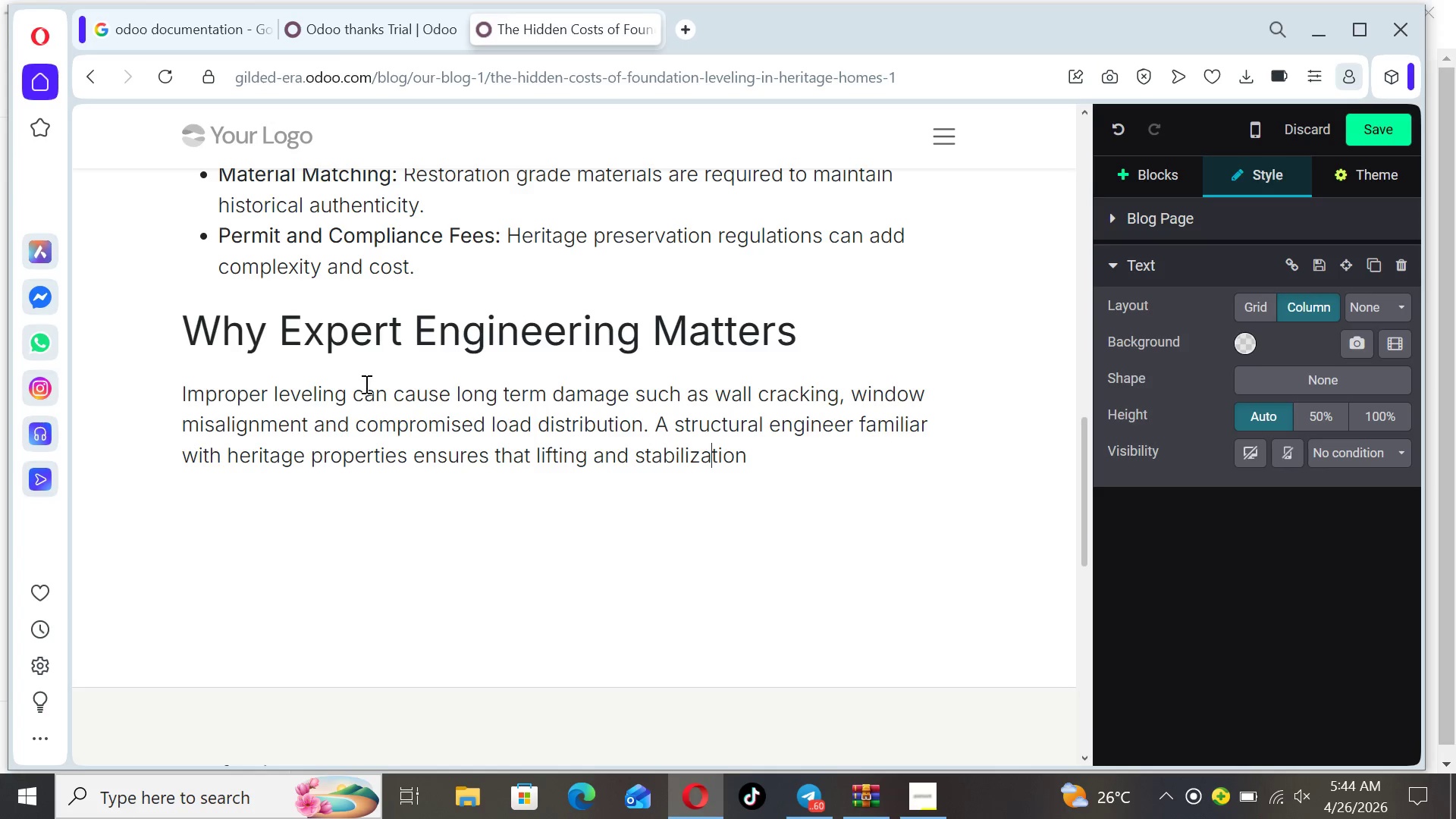 
key(ArrowRight)
 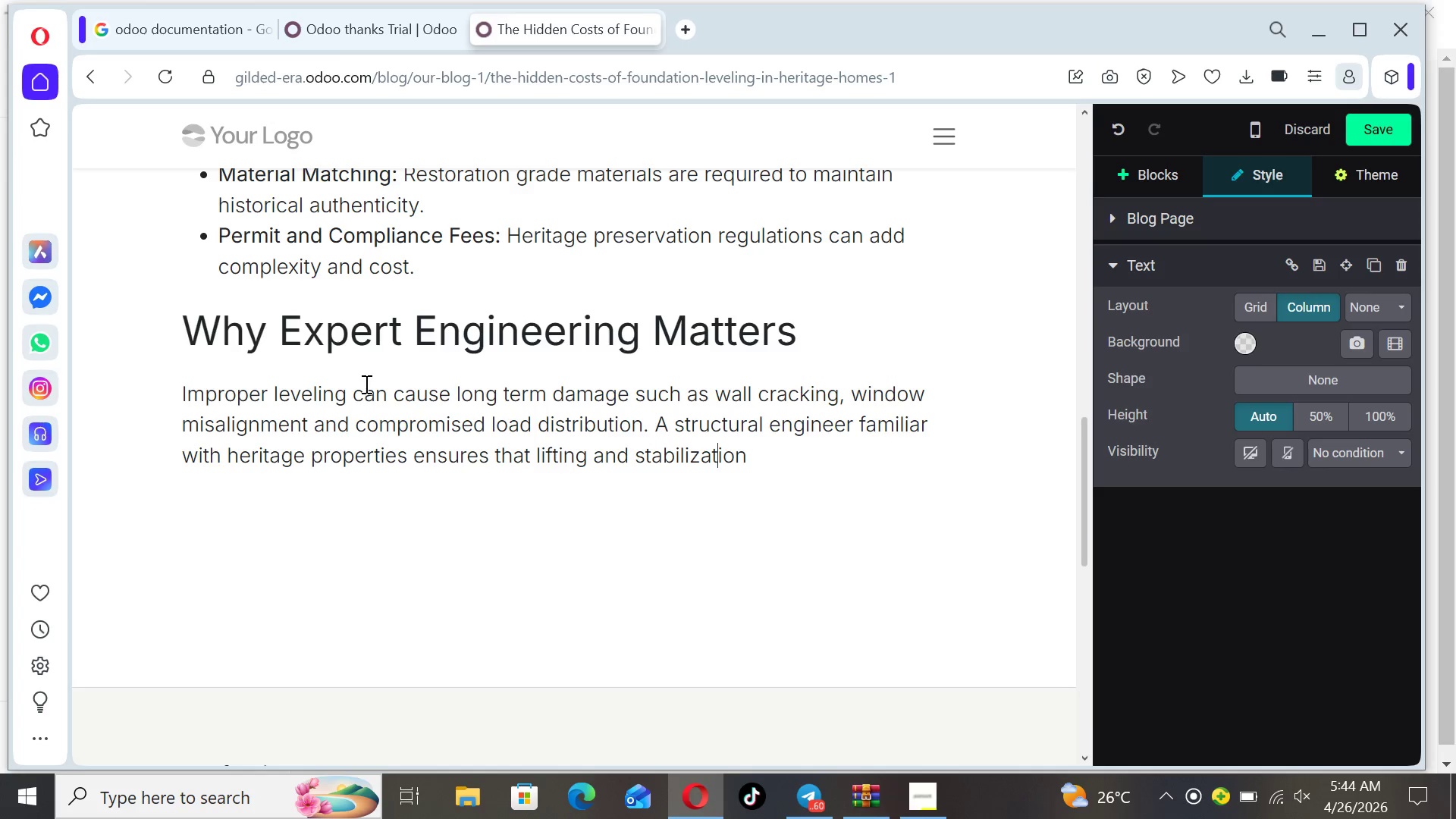 
key(ArrowRight)
 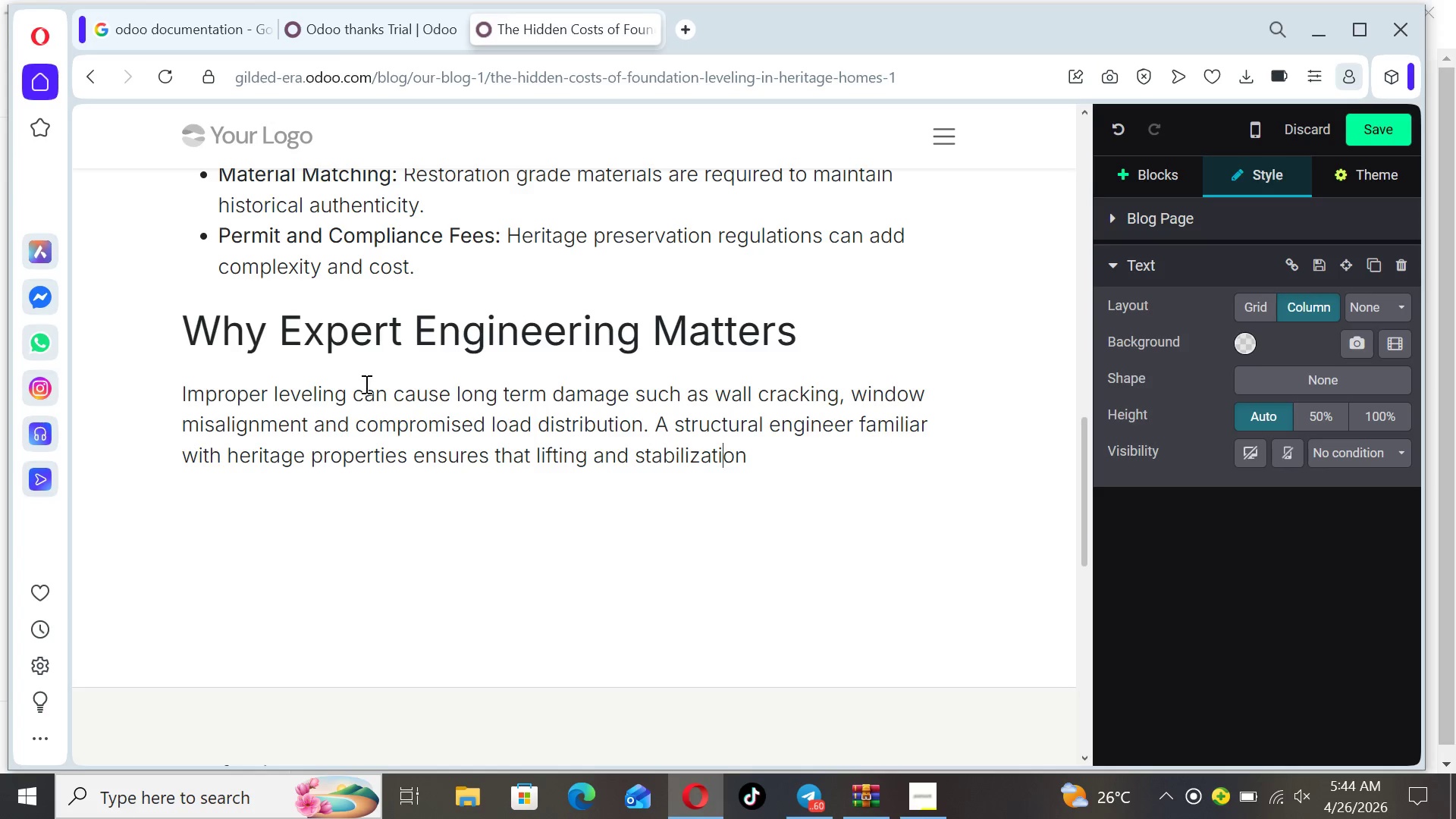 
key(ArrowRight)
 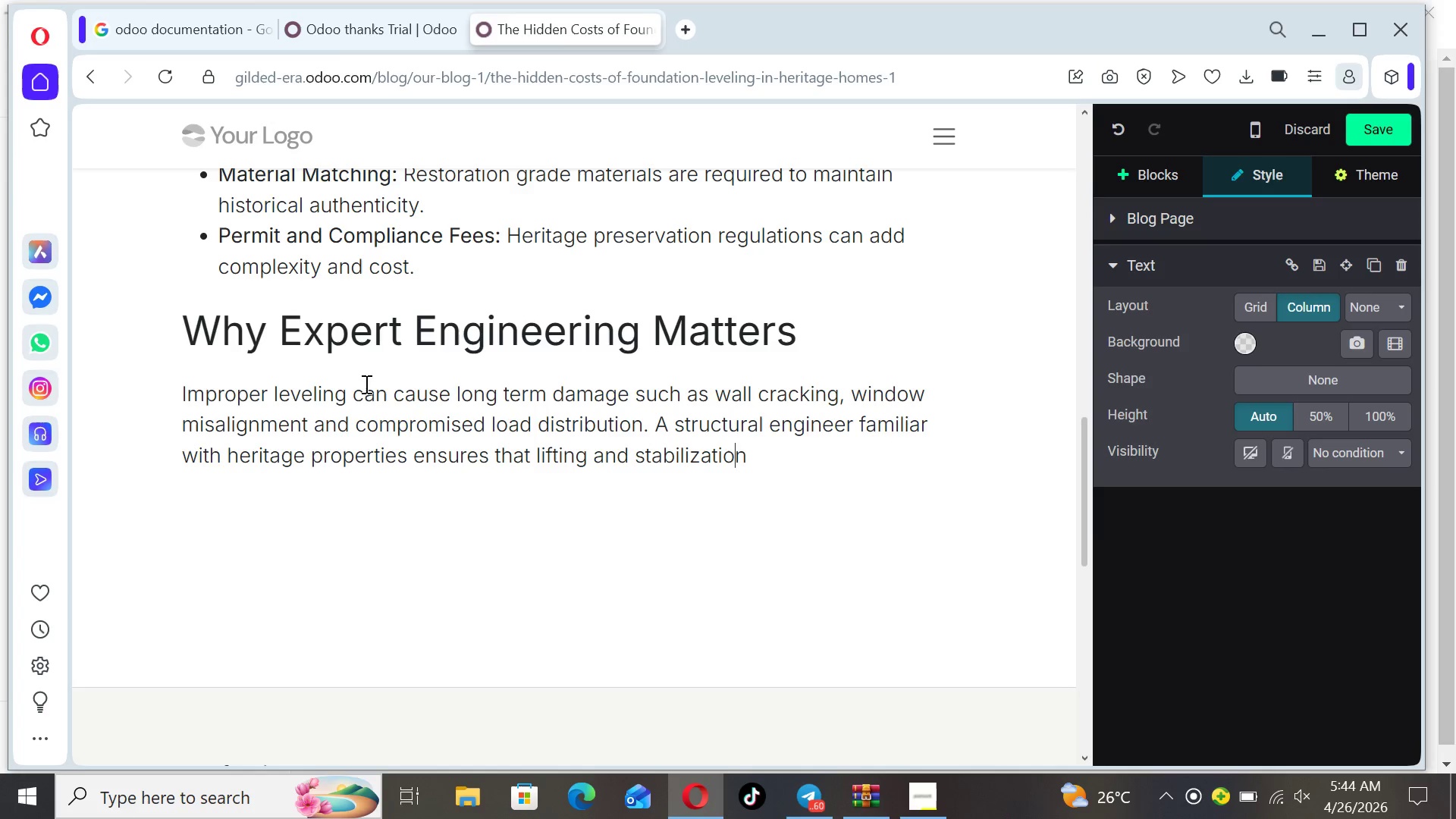 
key(ArrowRight)
 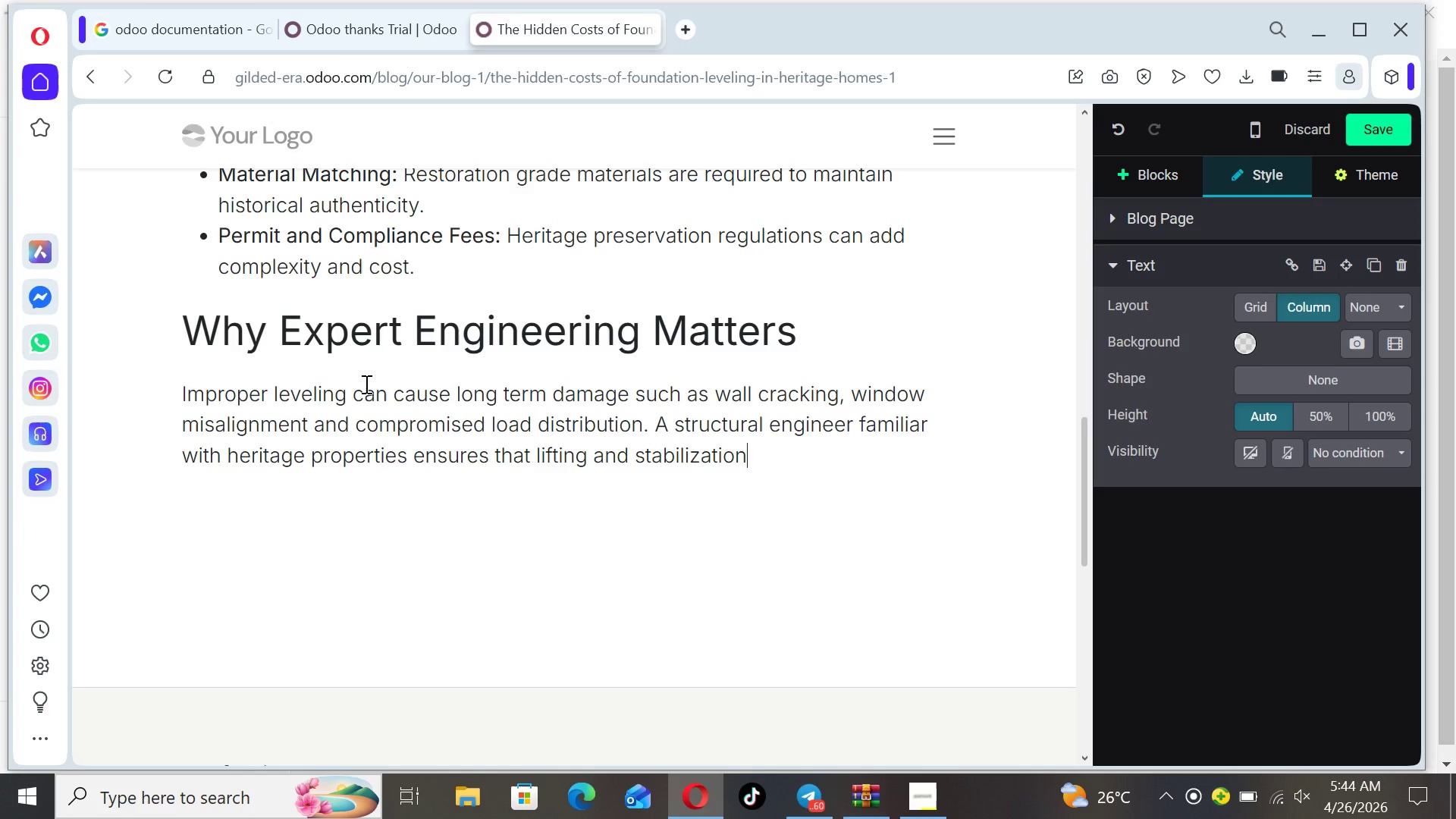 
type( methods do not damage )
 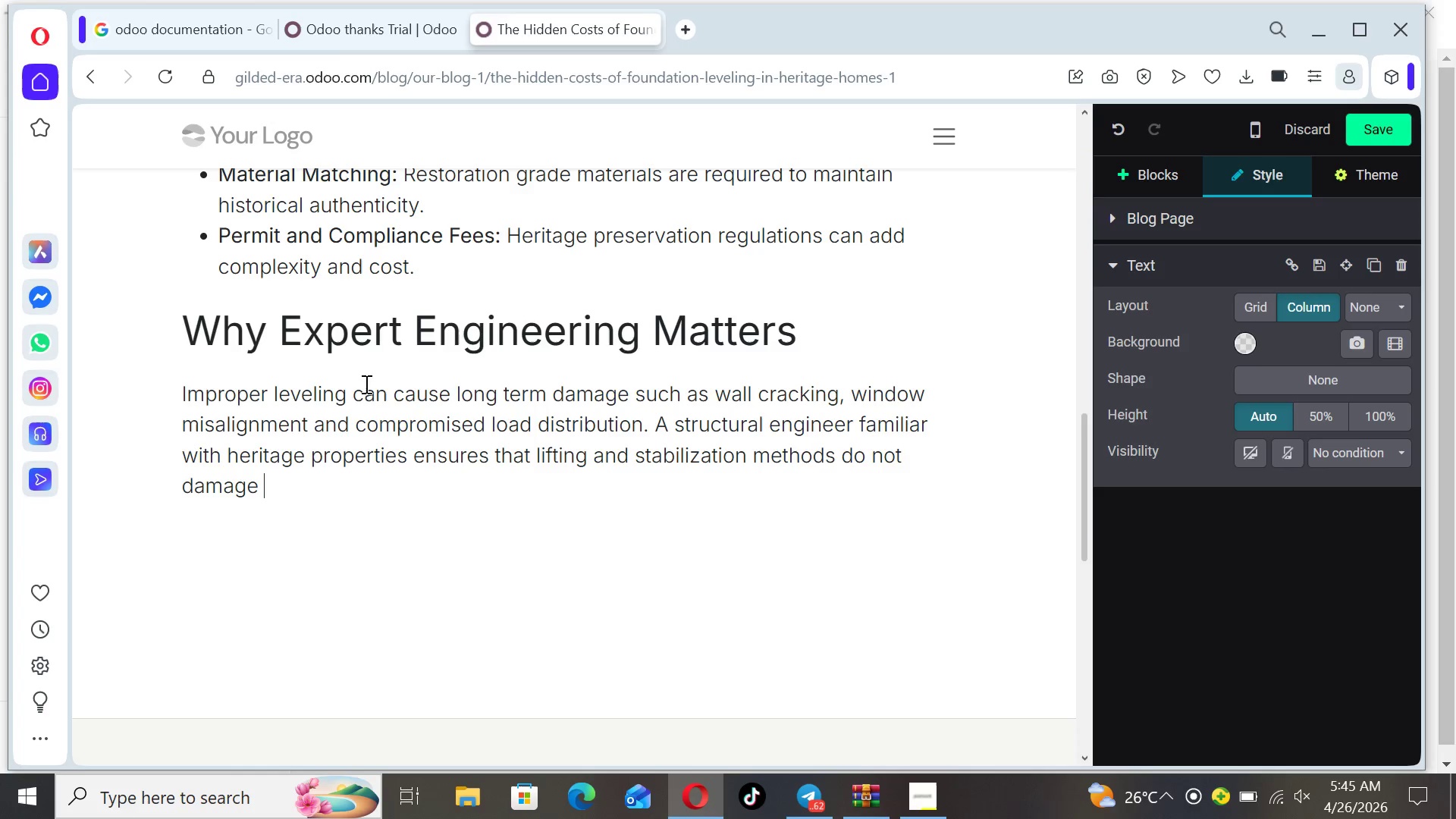 
wait(8.38)
 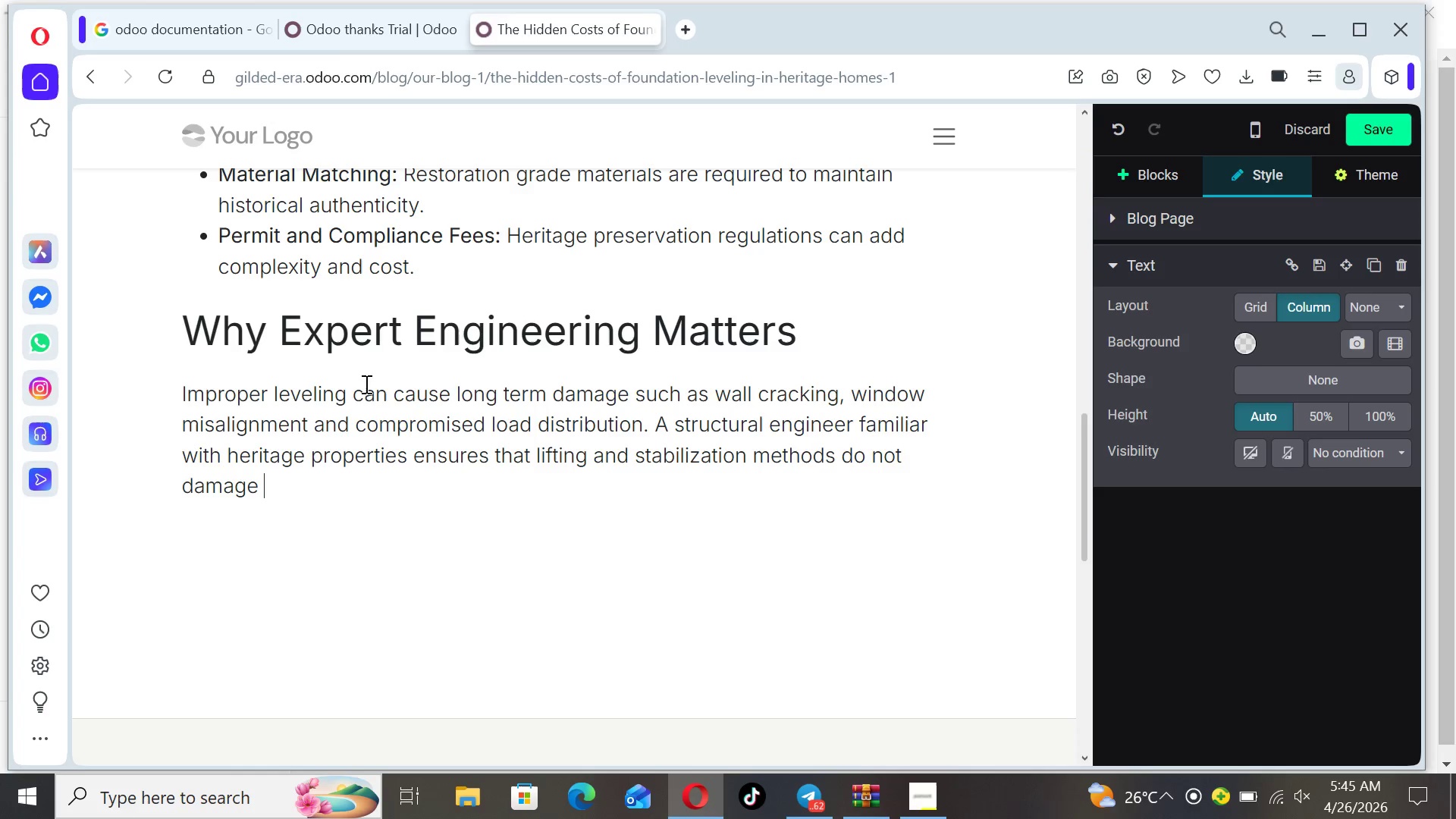 
type(original architectural integrity.)
 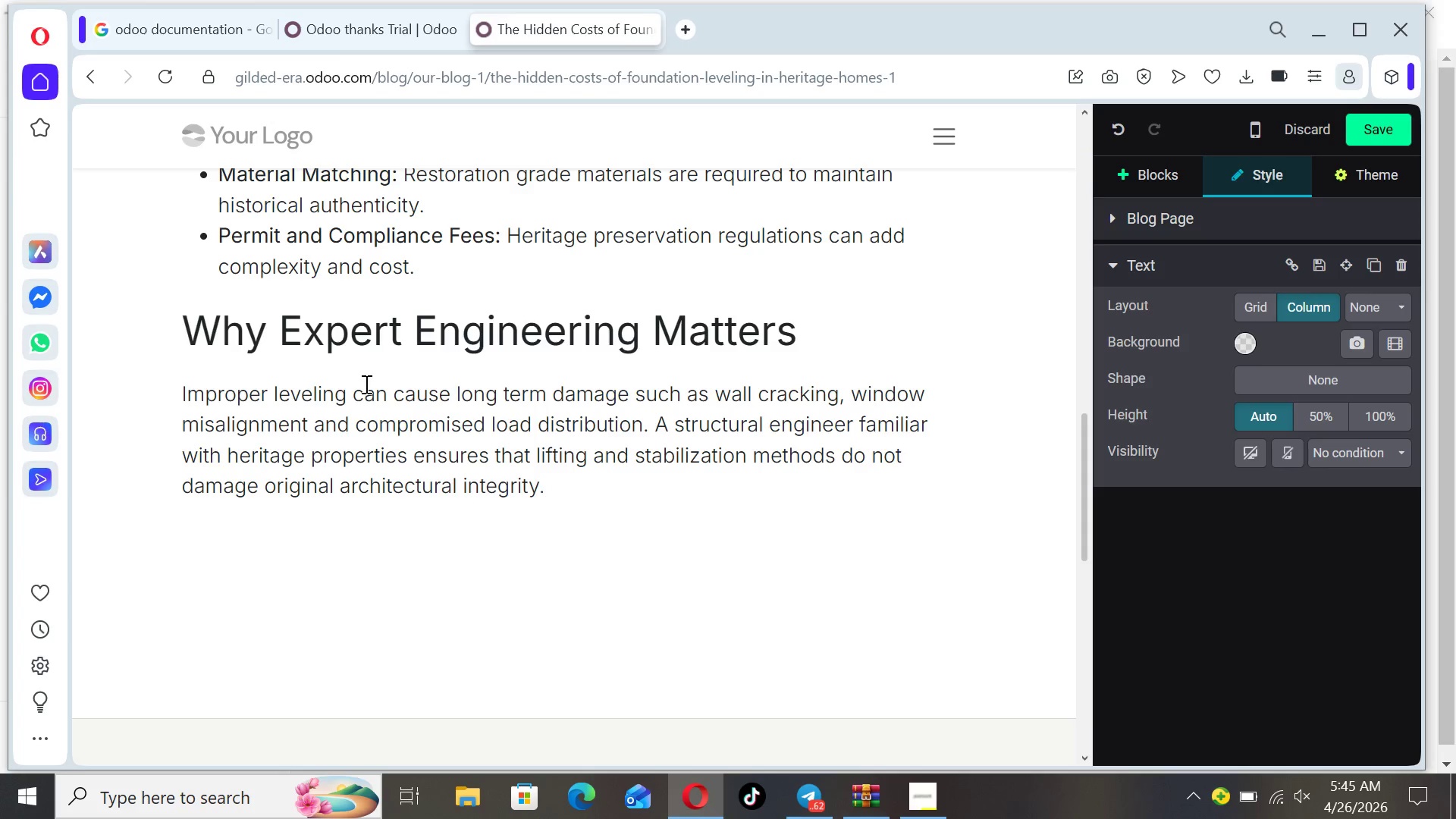 
key(Enter)
 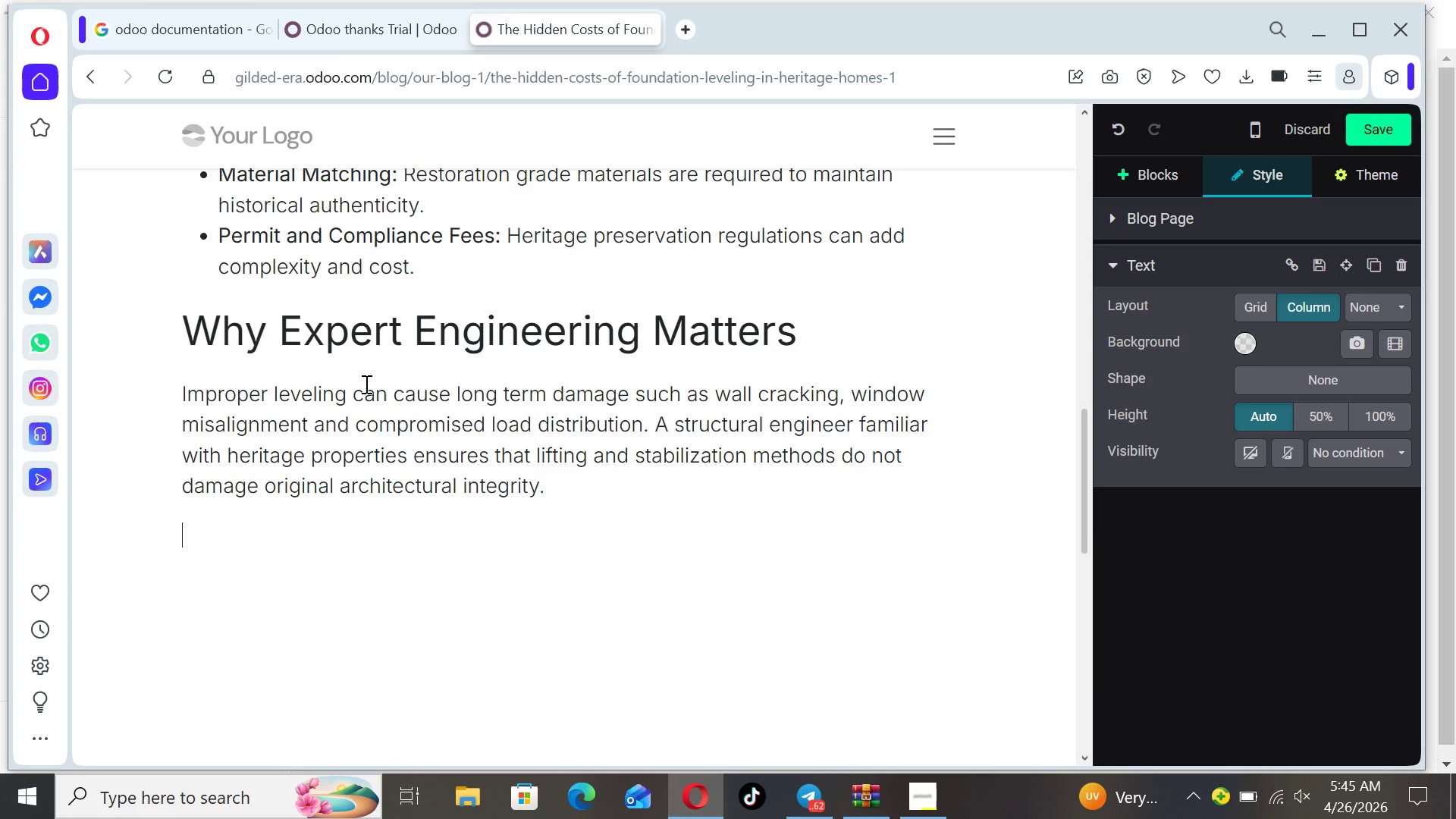 
type(At g)
key(Backspace)
type(Glided)
 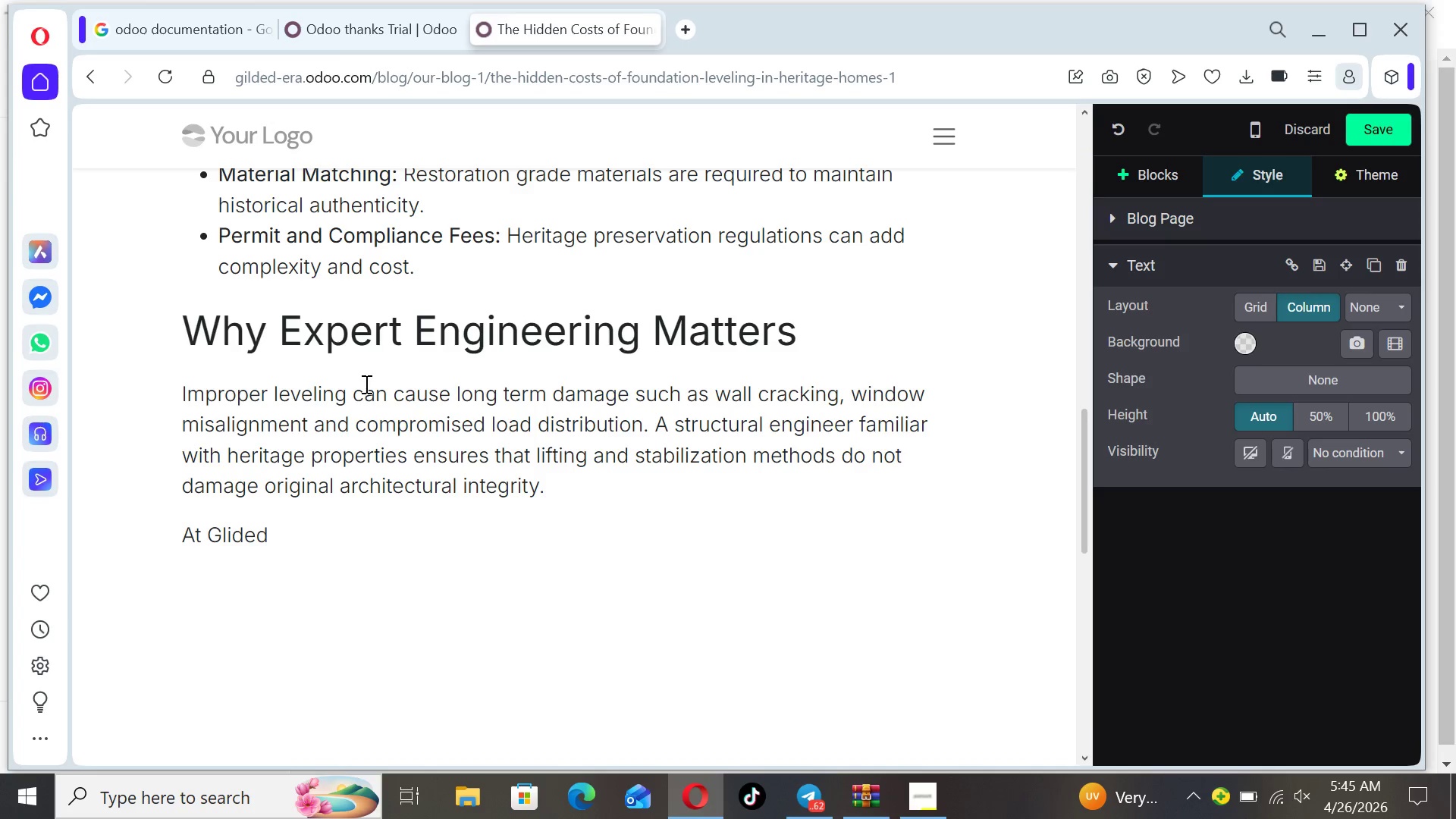 
type( Era Restoration, we specialize in balancing )
 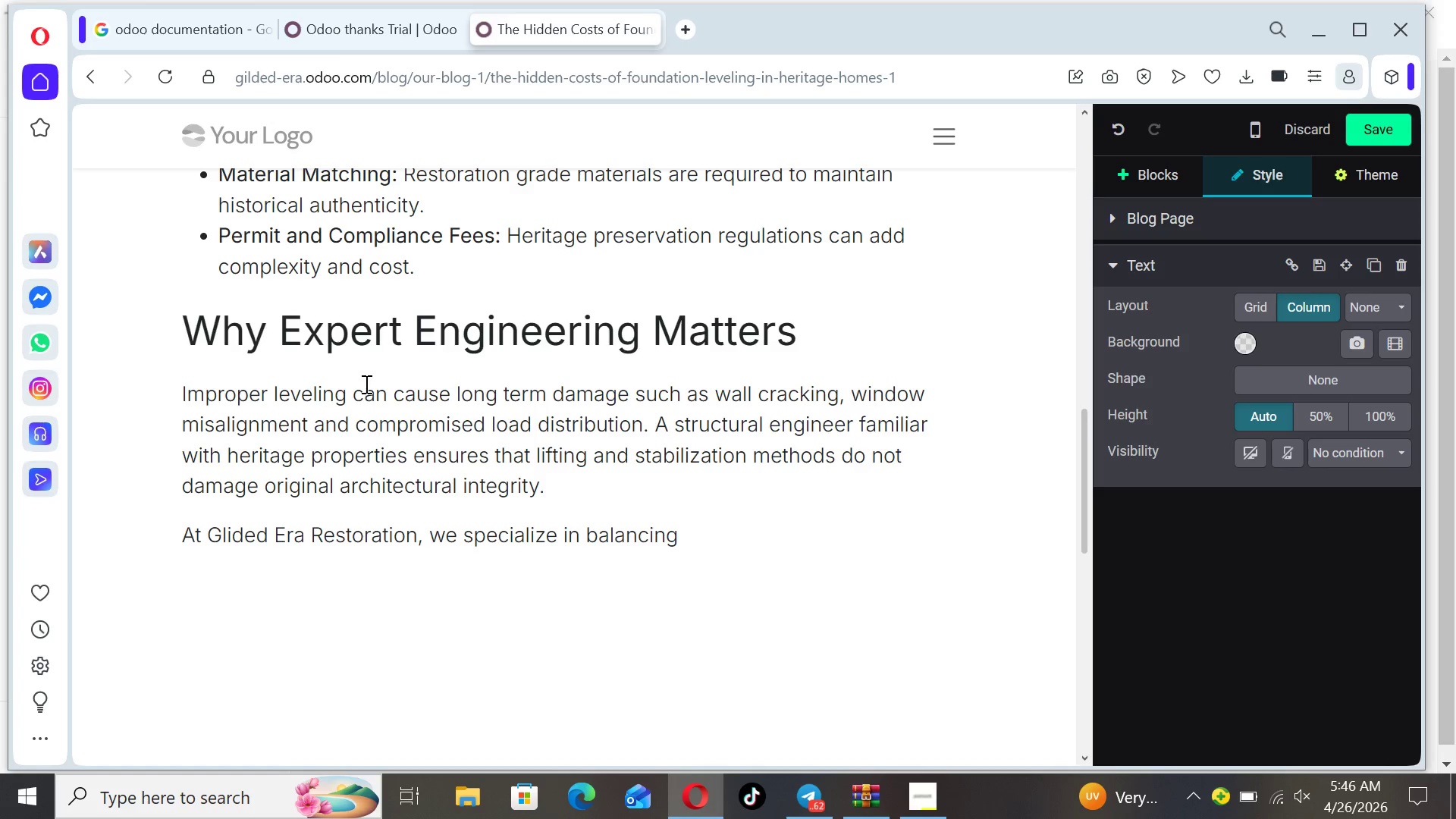 
wait(5.08)
 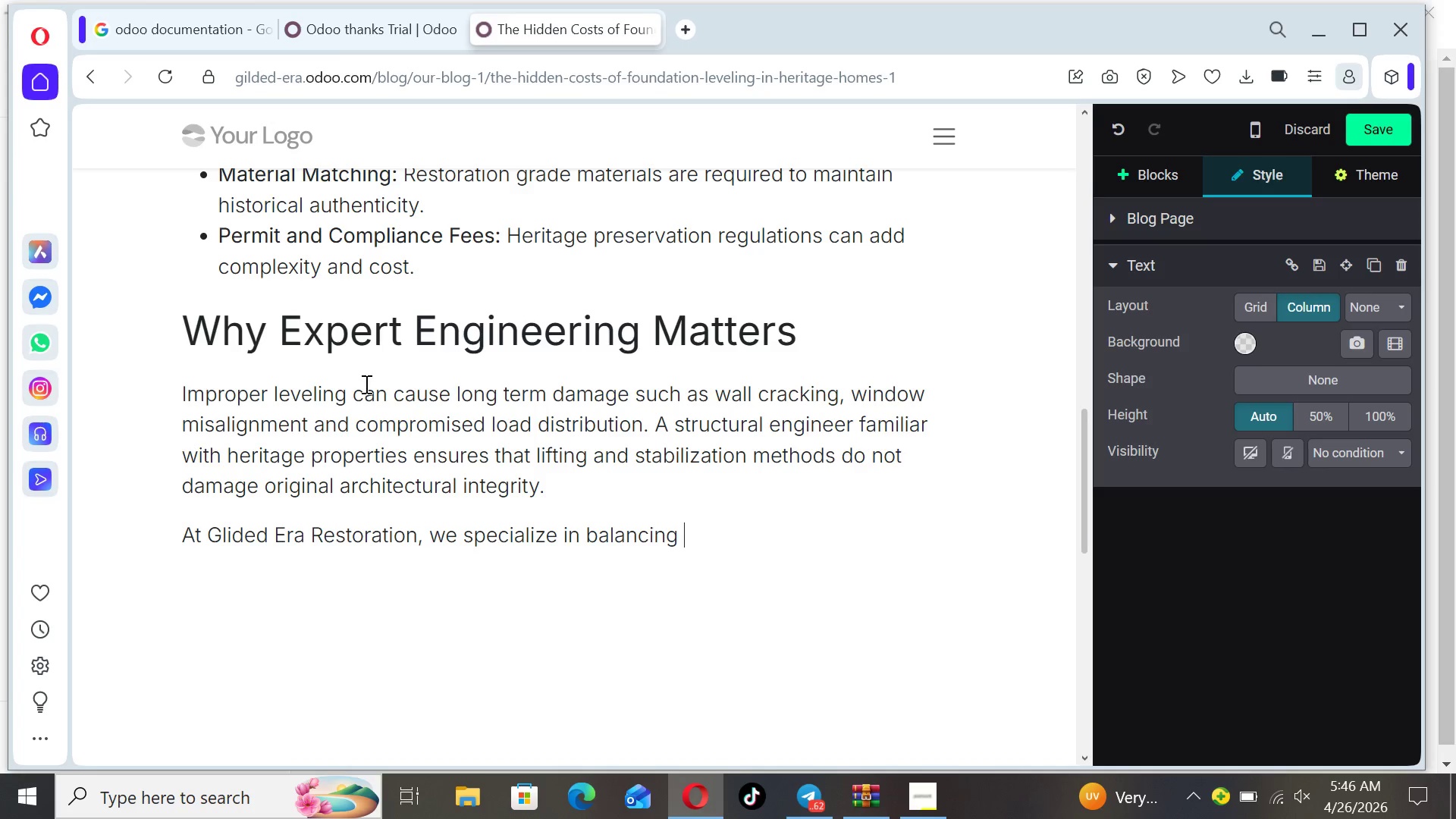 
type(modern structural saft)
key(Backspace)
 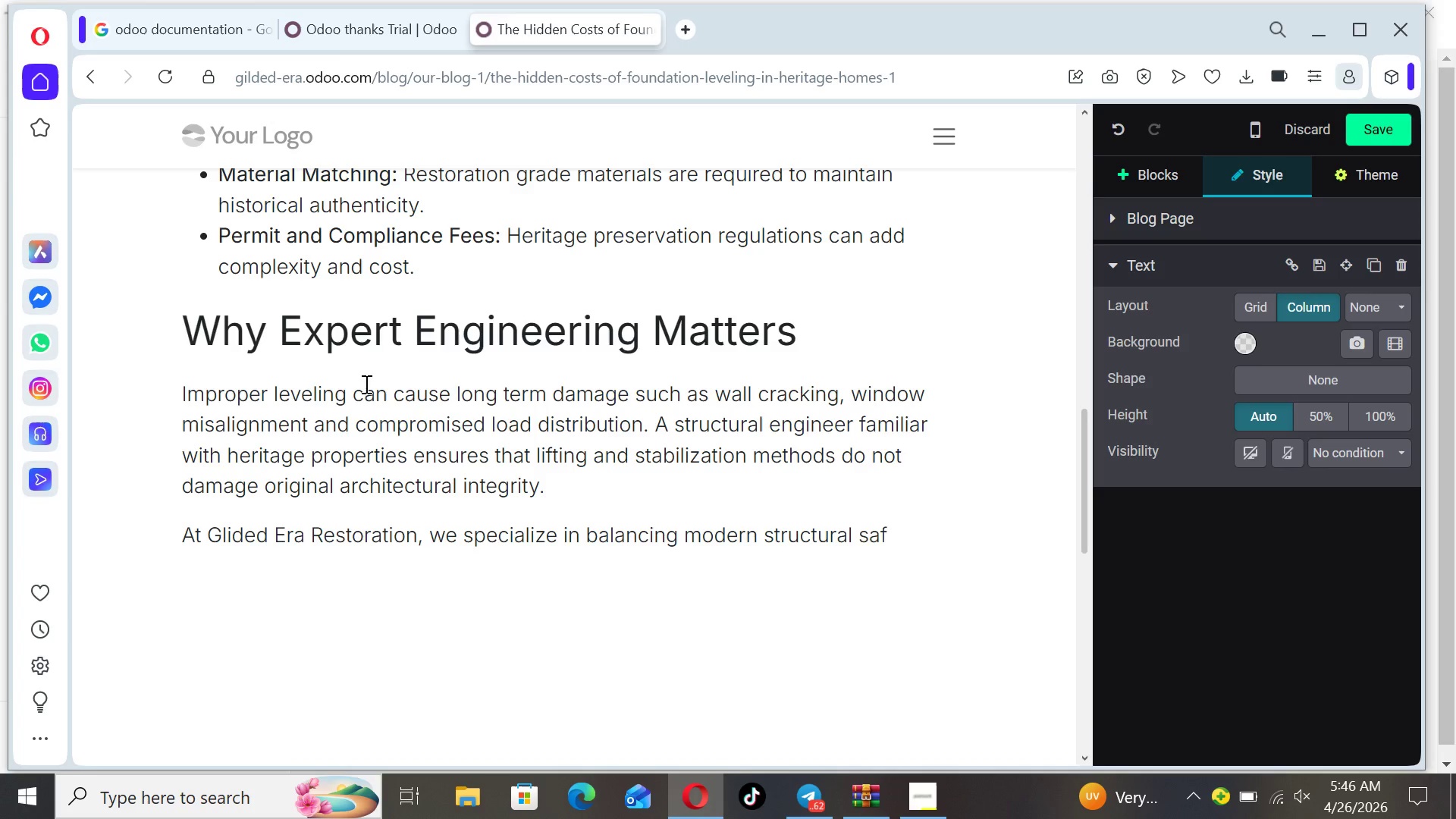 
type(ety)
 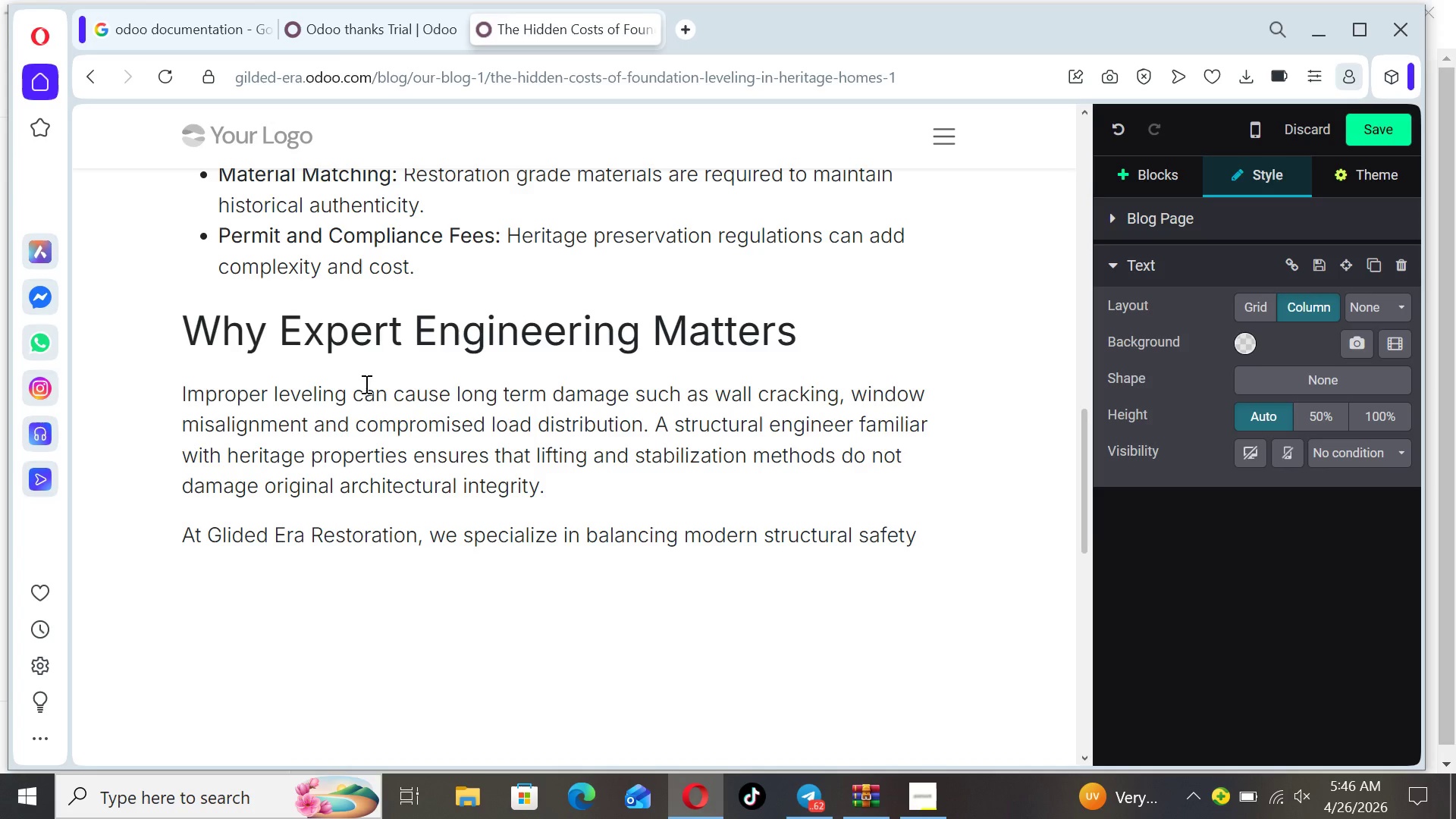 
type( with historical prede)
key(Backspace)
key(Backspace)
type(servation )
 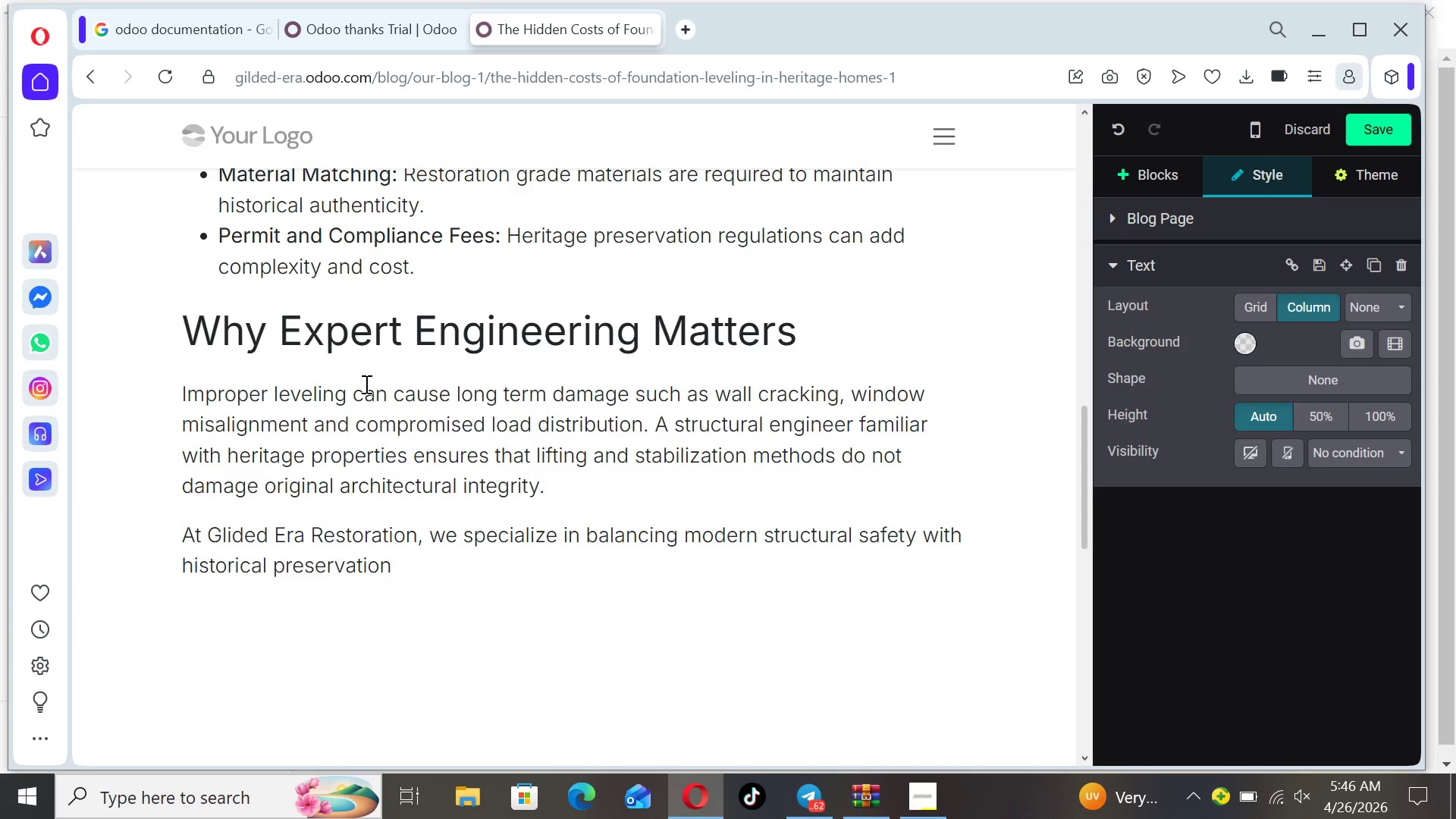 
key(Backspace)
type(. Every project begins with a full )
 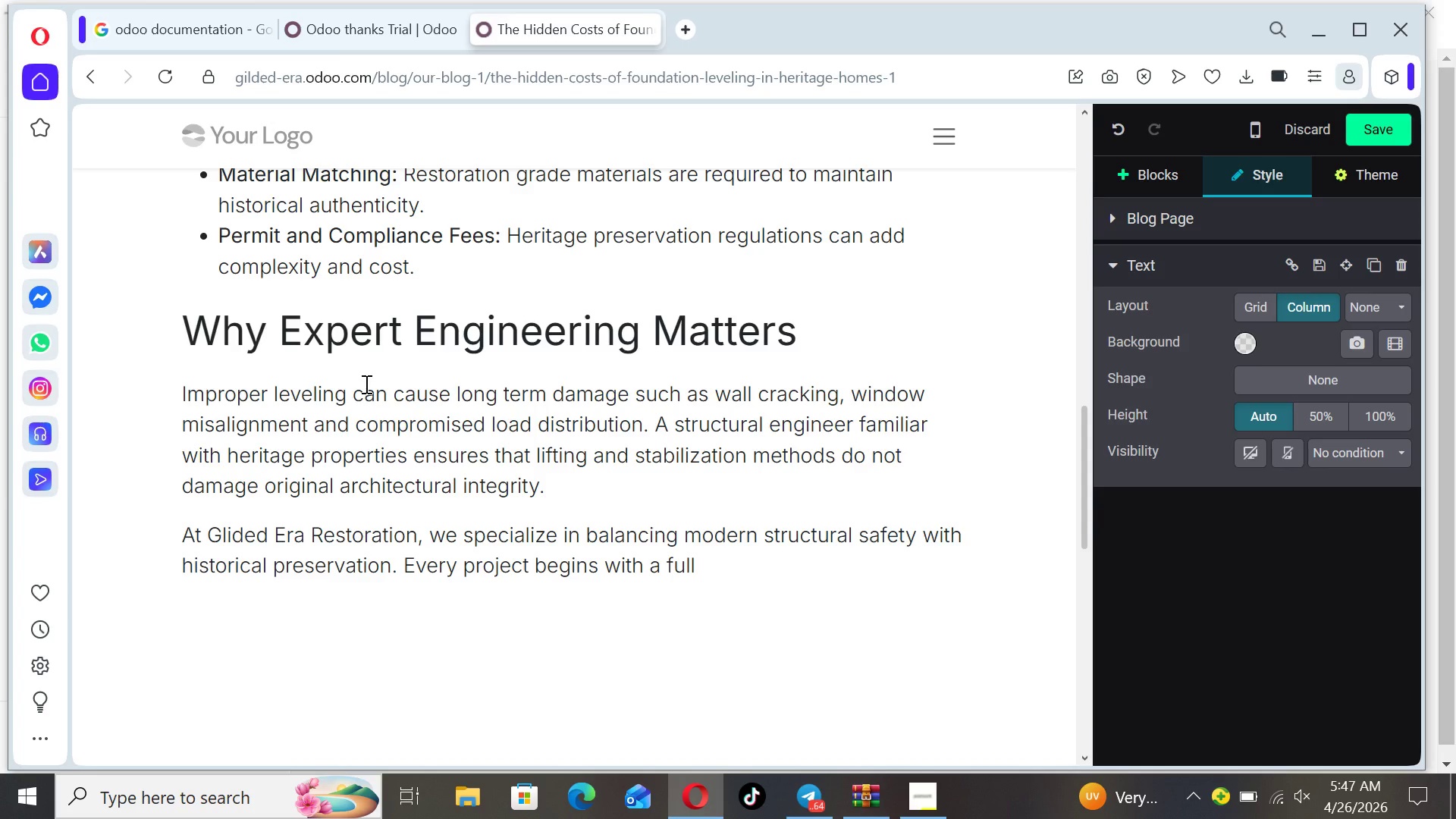 
wait(6.84)
 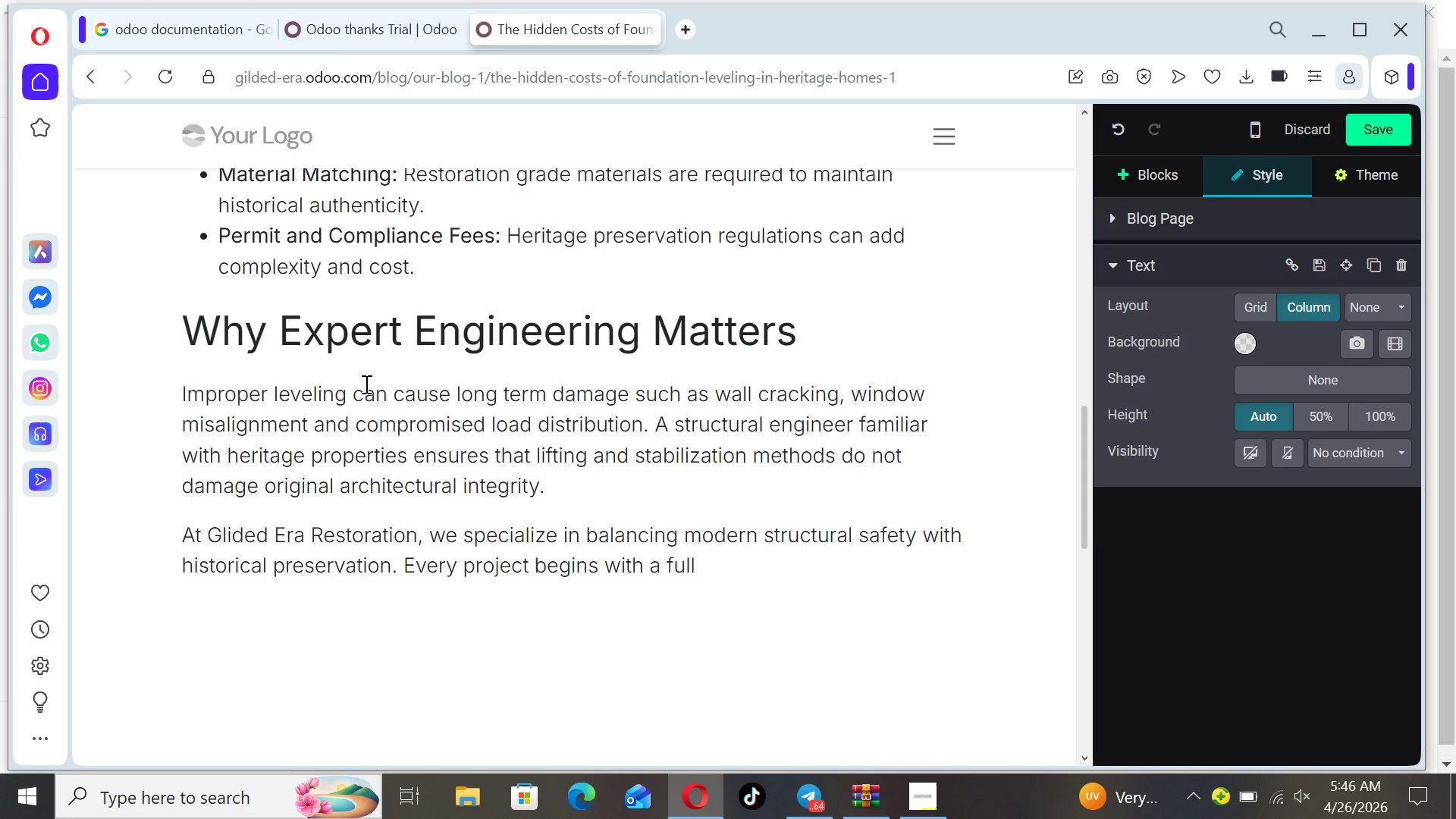 
type(structural assesment )
 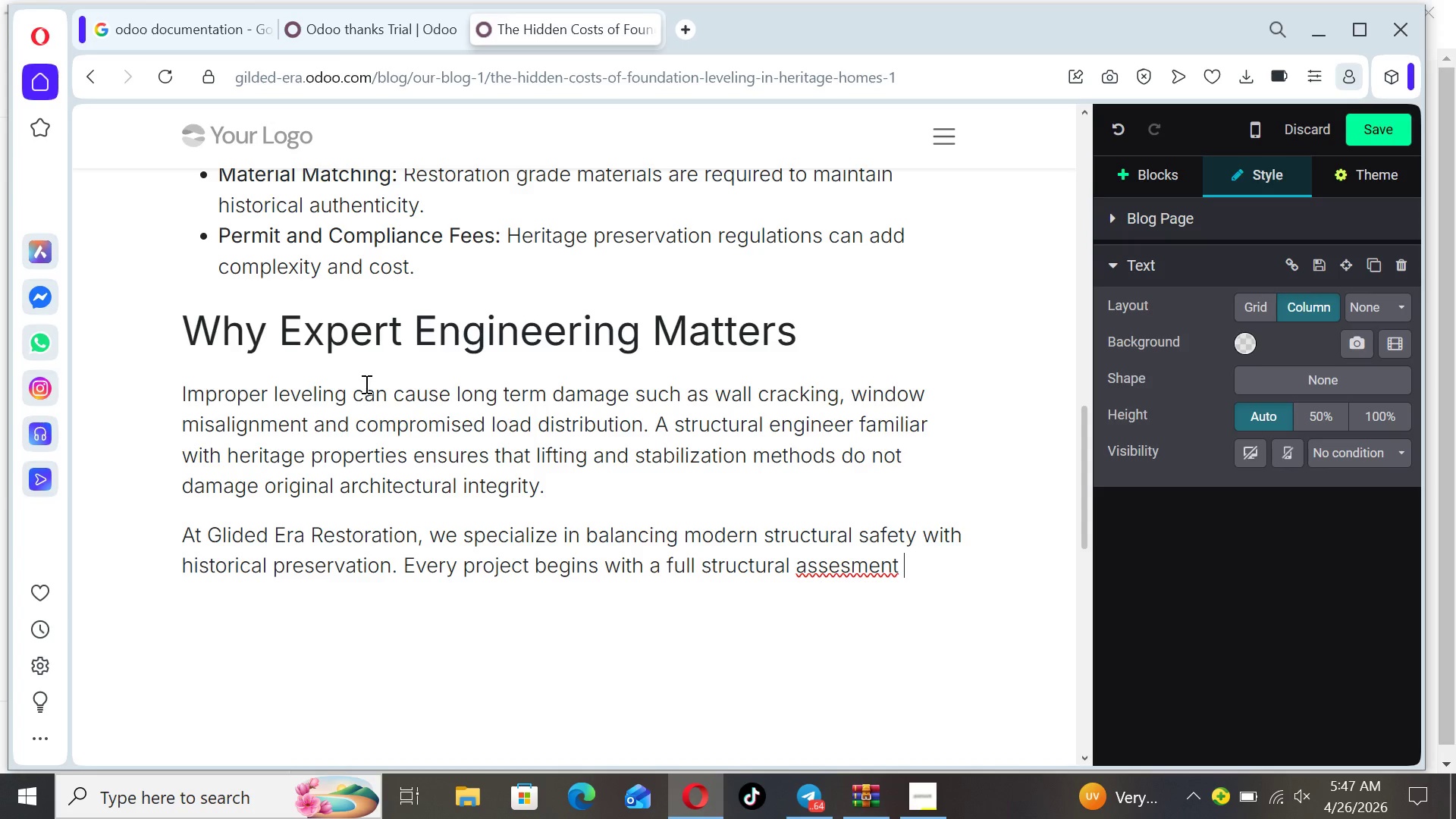 
wait(7.48)
 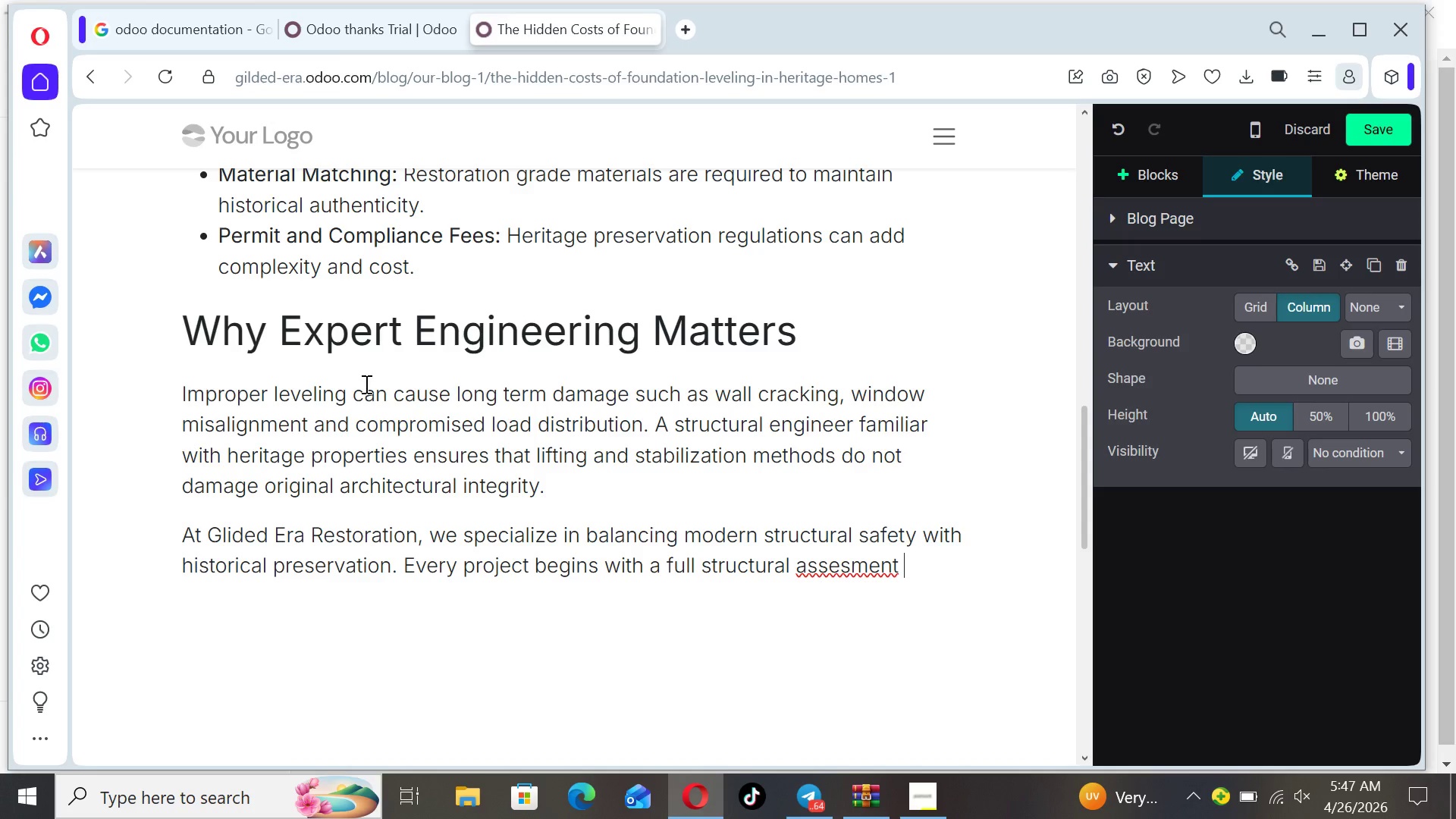 
key(ArrowLeft)
 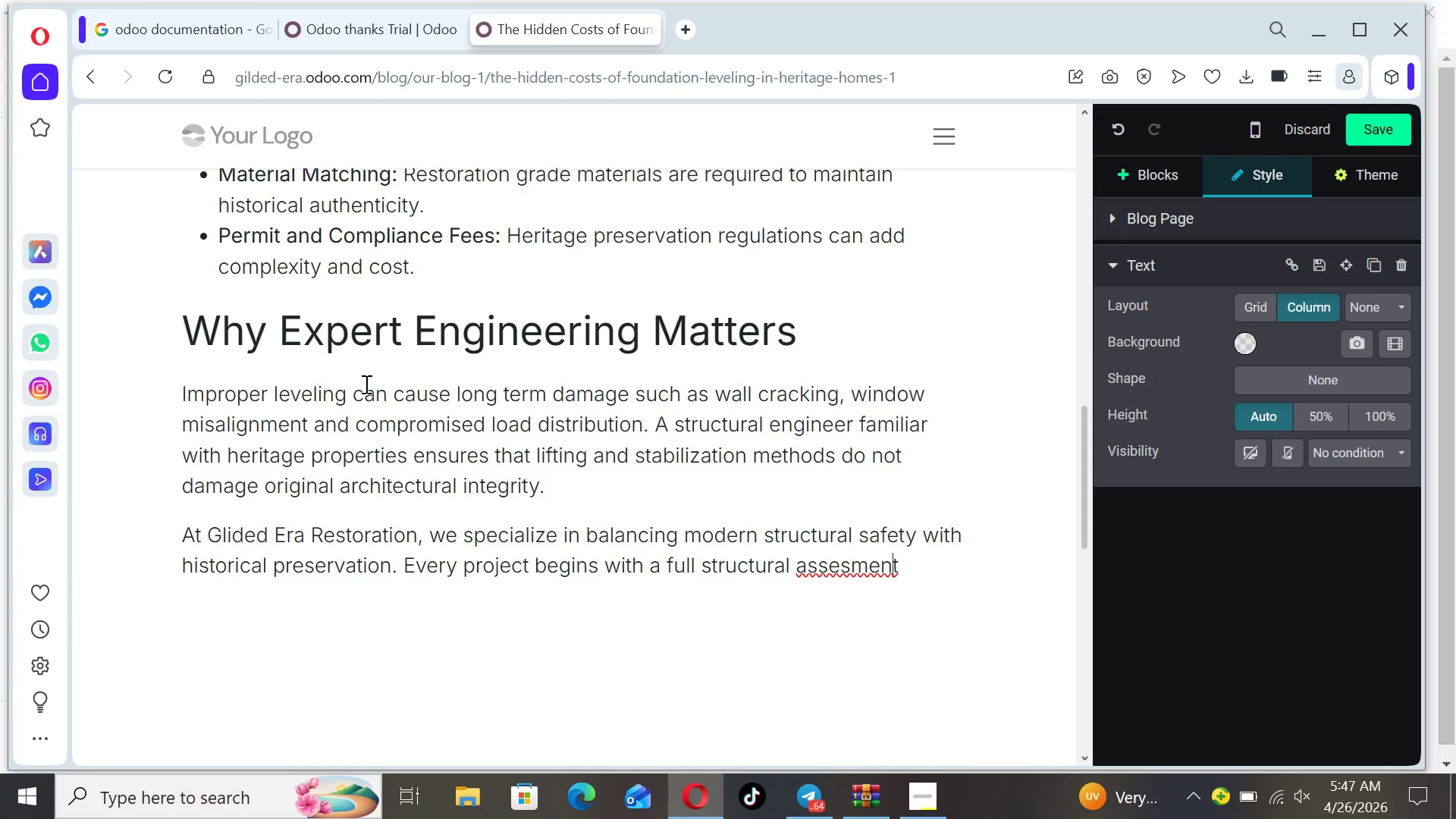 
key(ArrowLeft)
 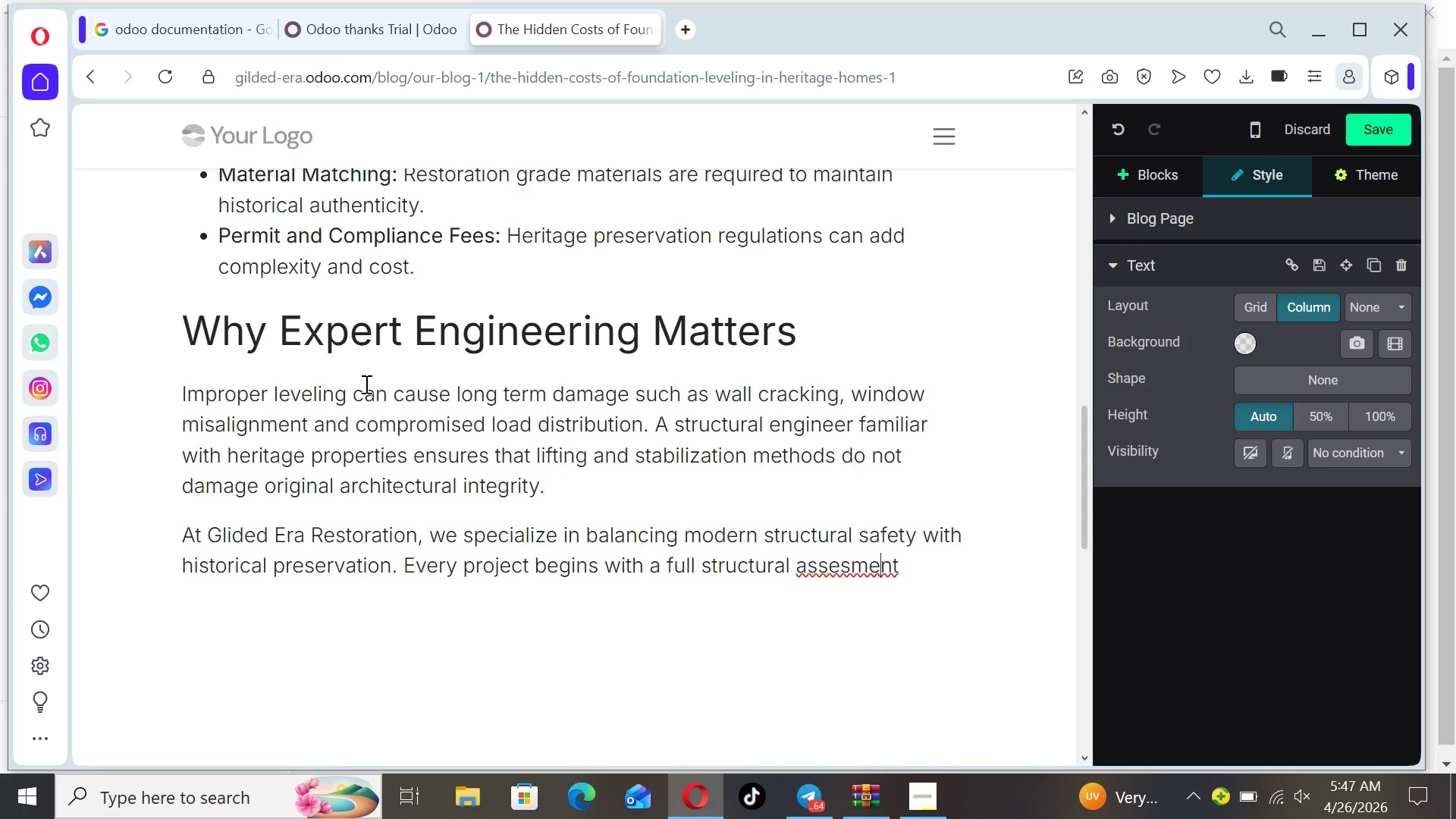 
key(ArrowLeft)
 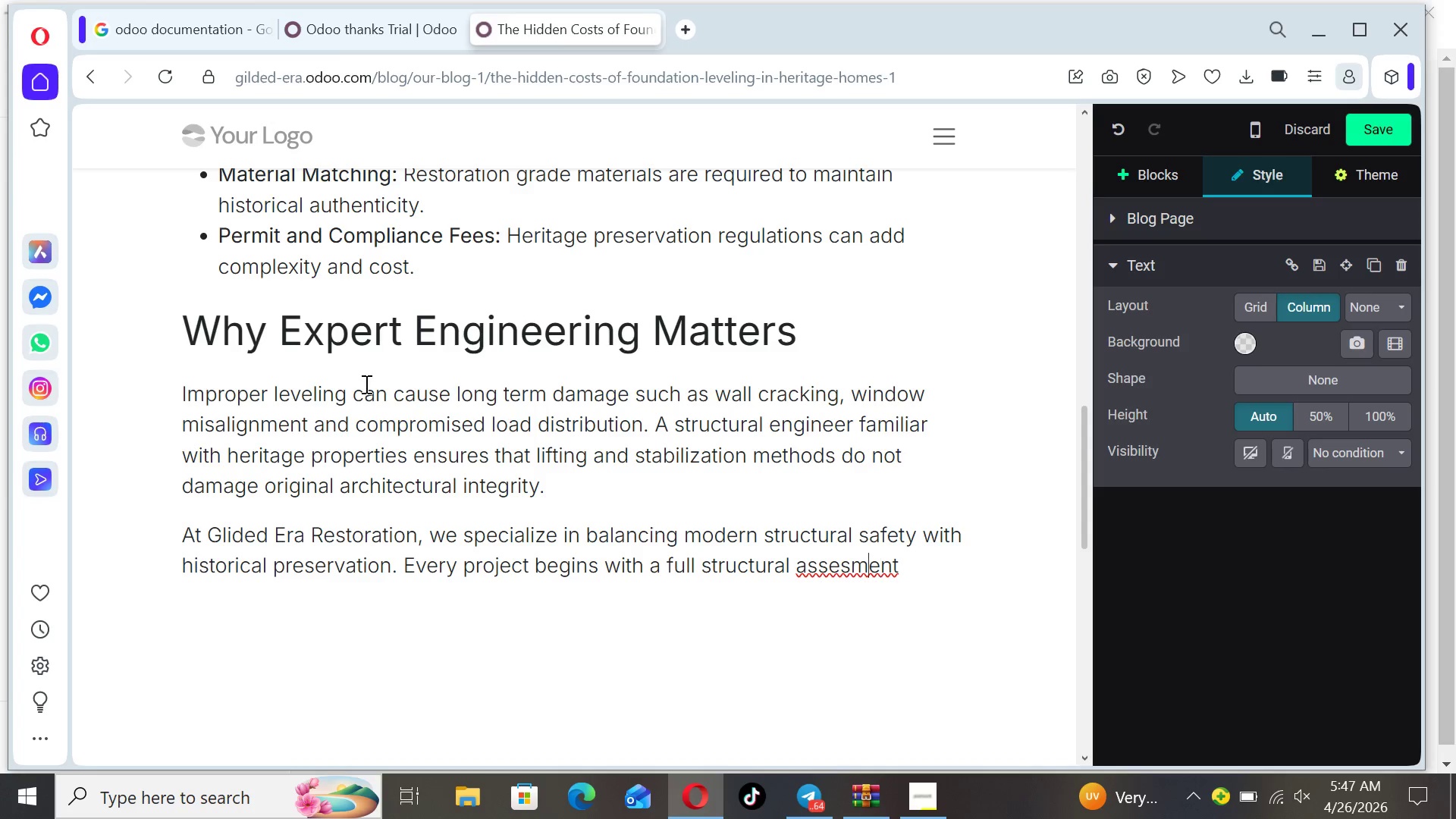 
key(ArrowLeft)
 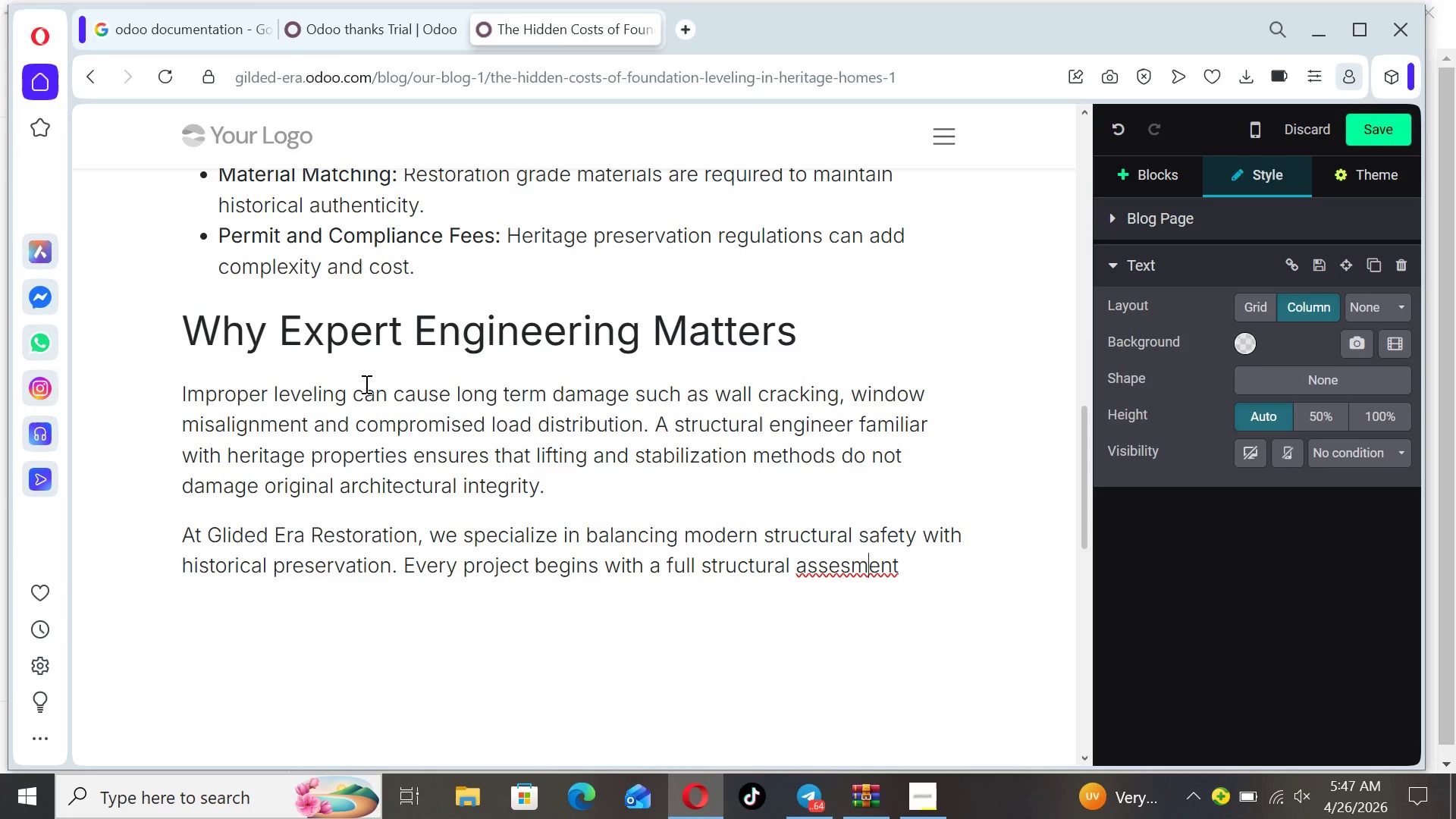 
key(ArrowLeft)
 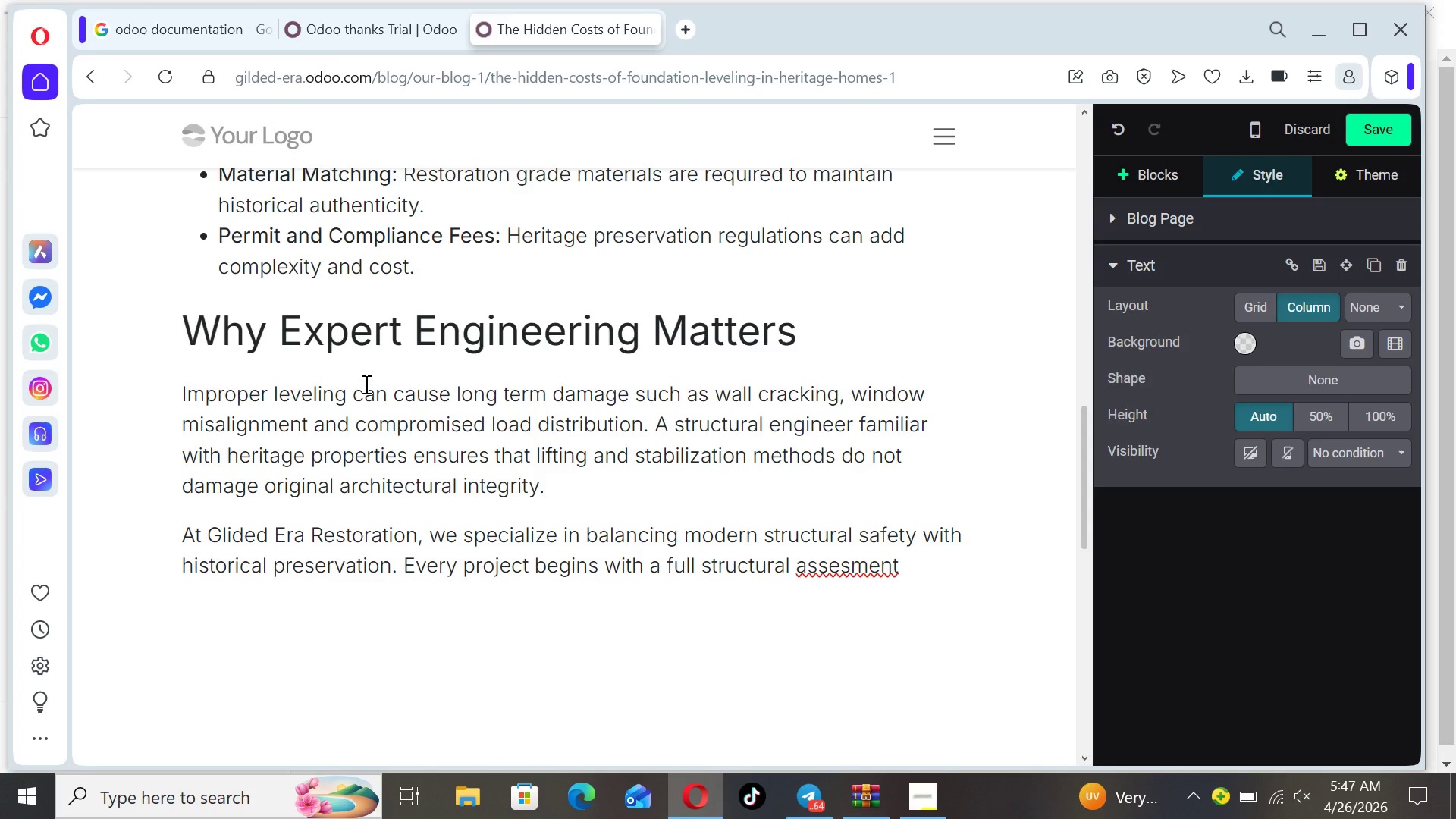 
key(S)
 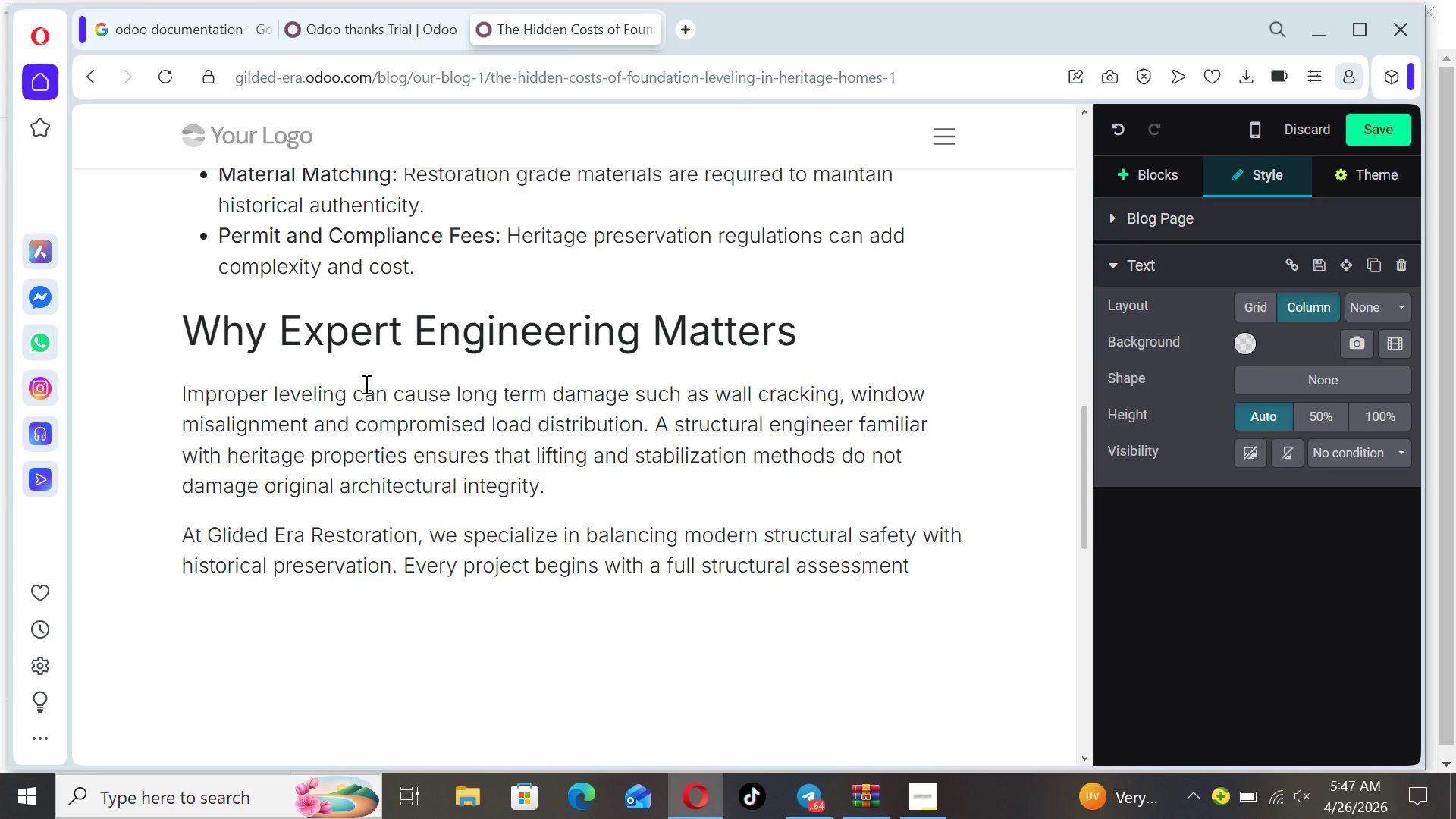 
key(ArrowRight)
 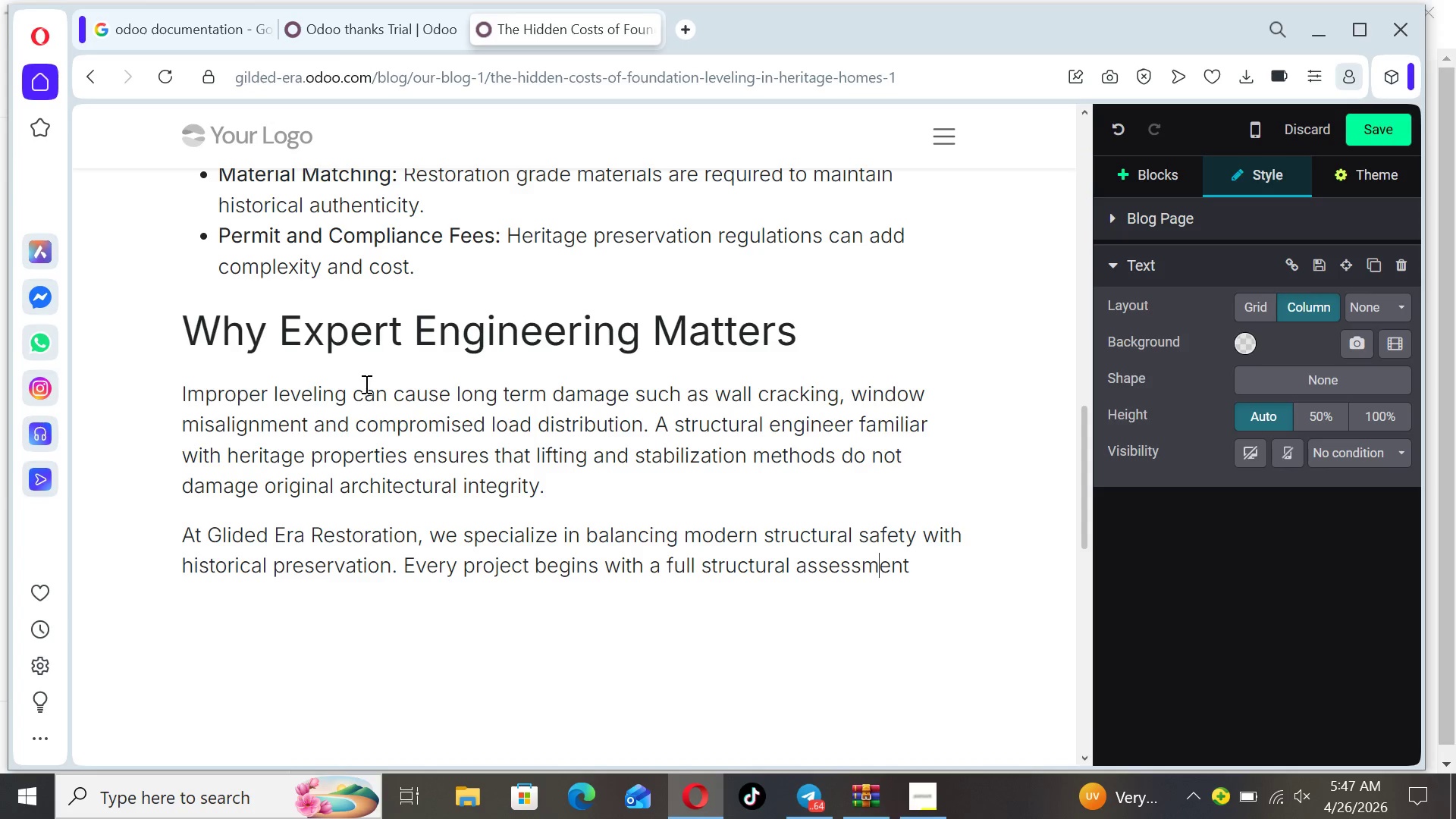 
key(ArrowRight)
 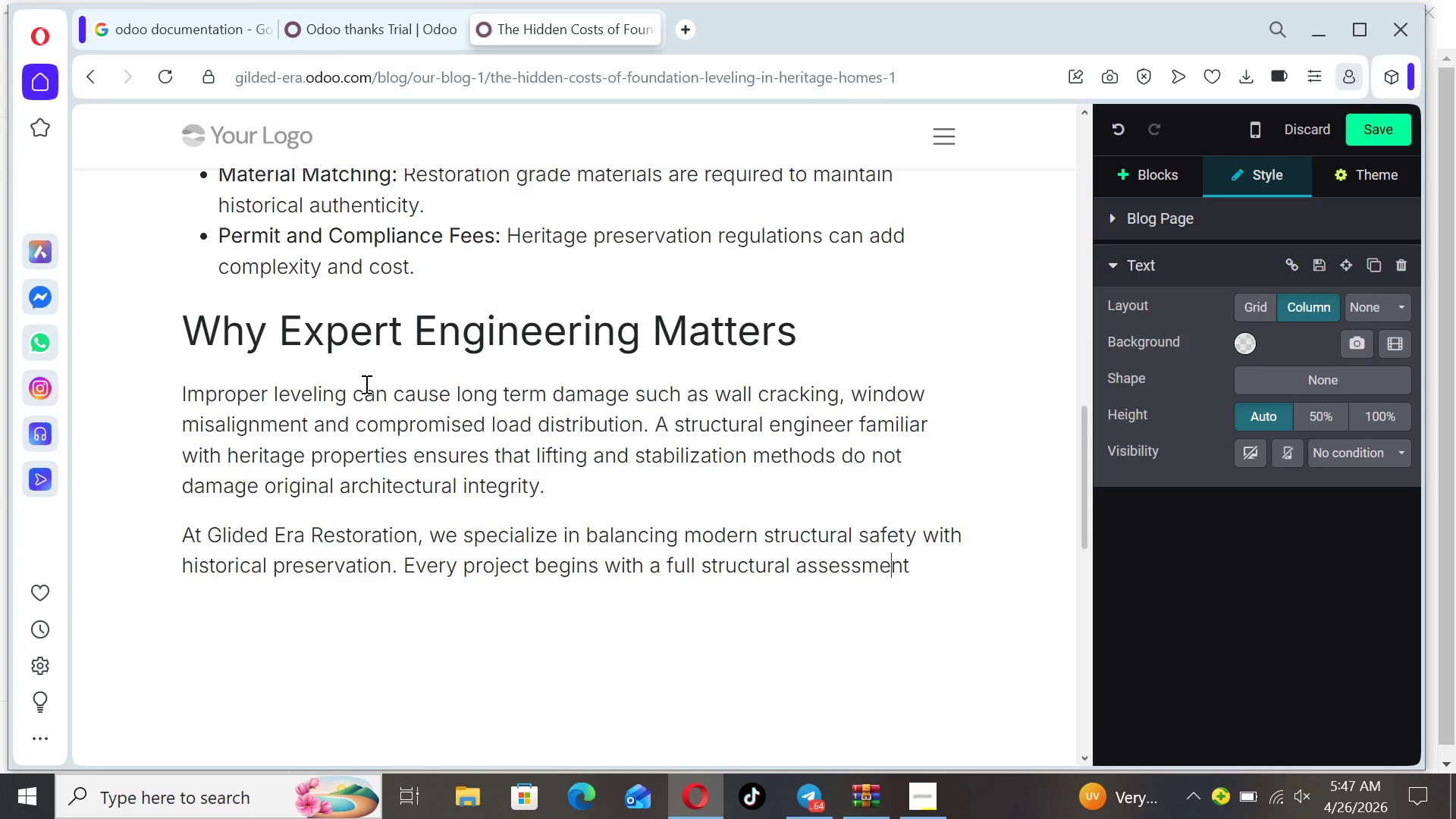 
key(ArrowRight)
 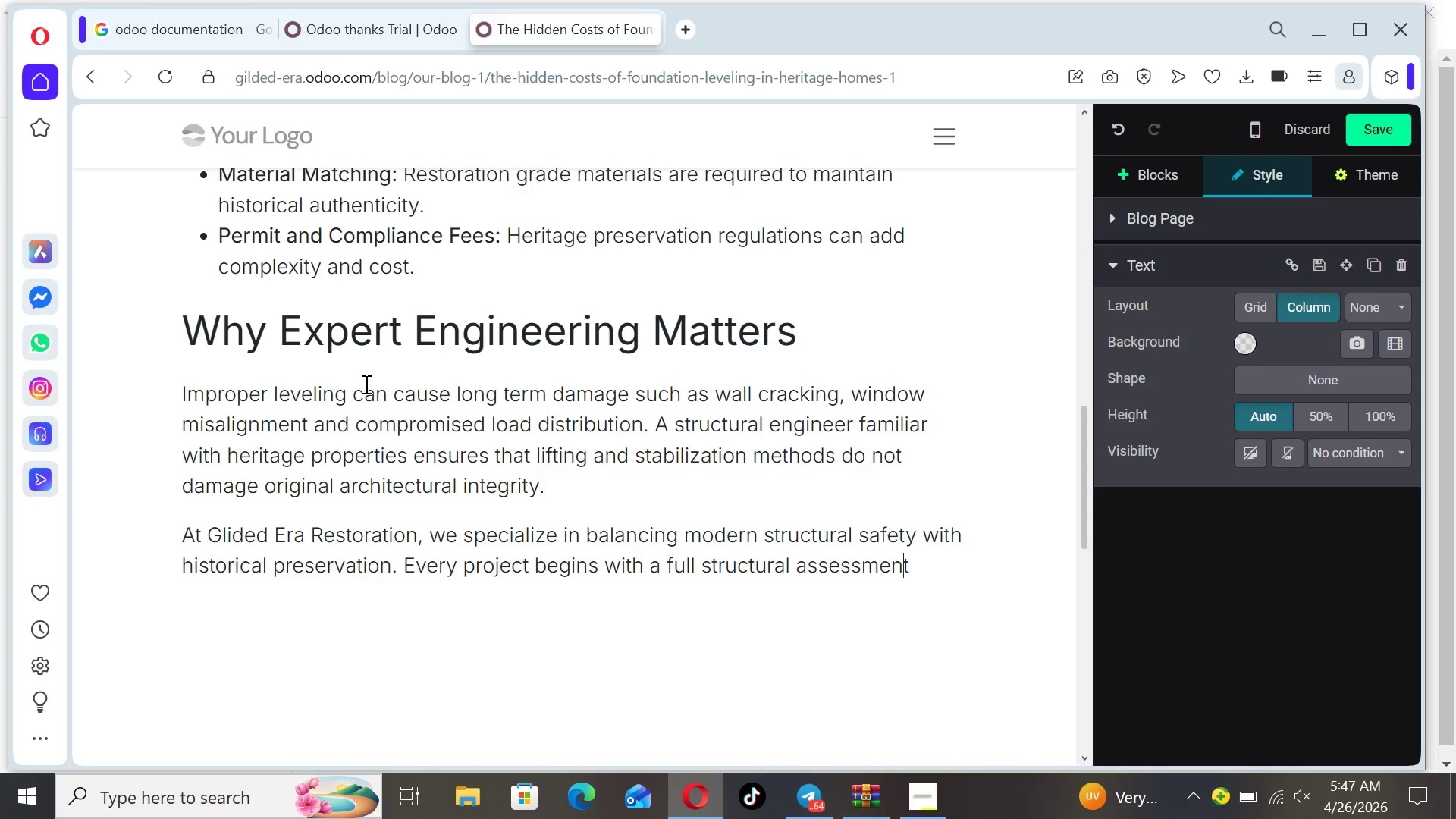 
key(ArrowRight)
 